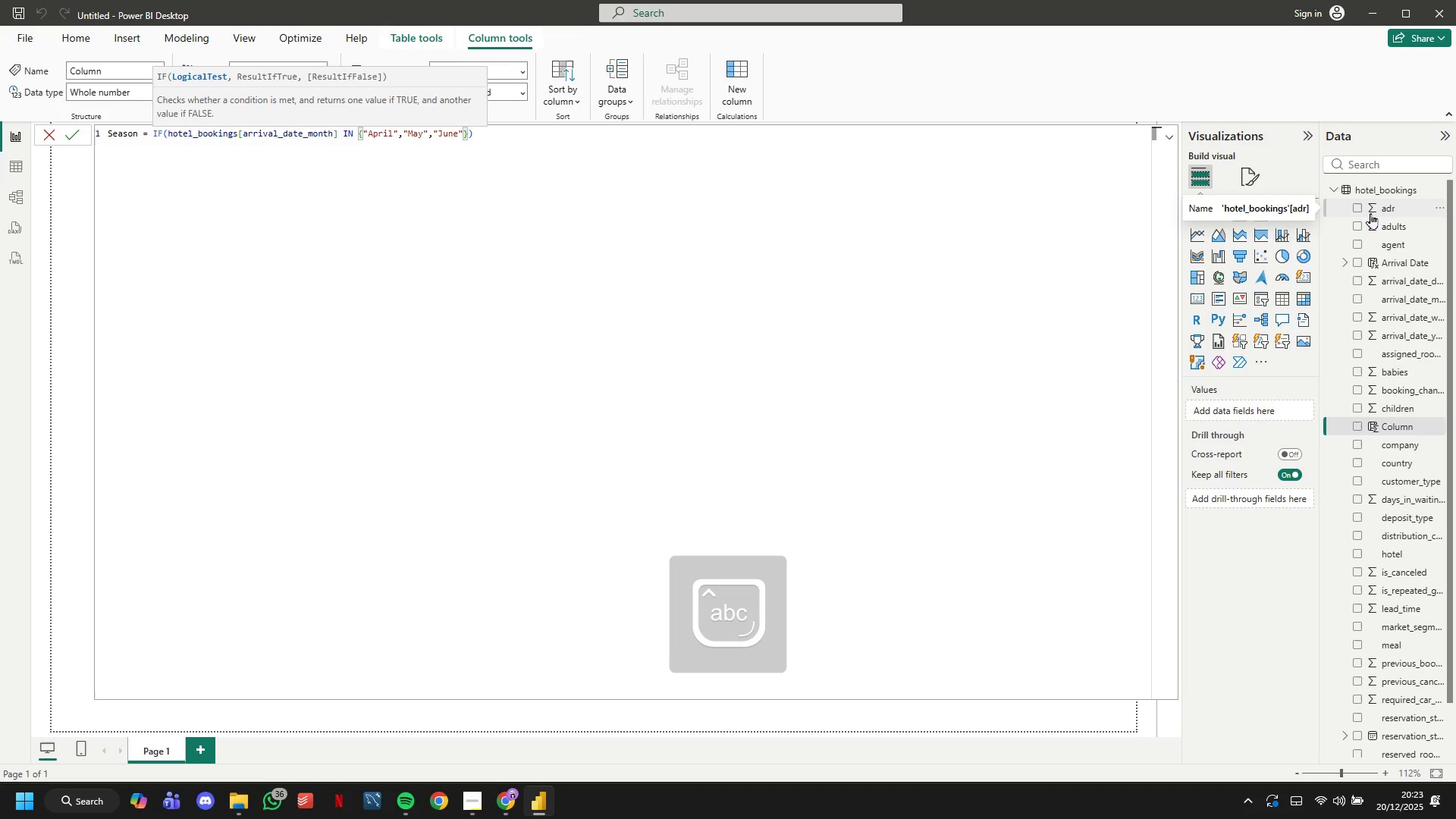 
key(ArrowRight)
 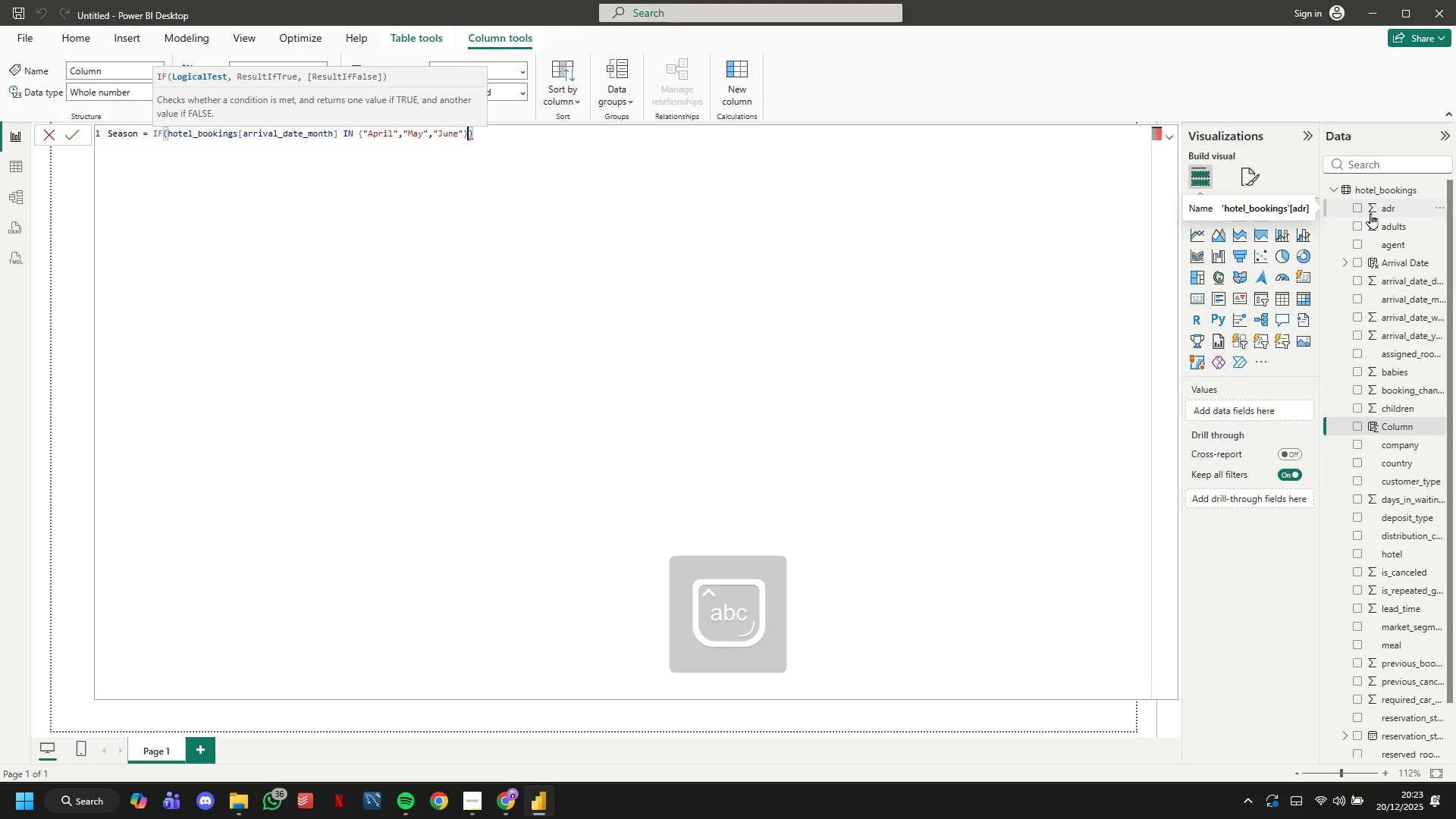 
key(Comma)
 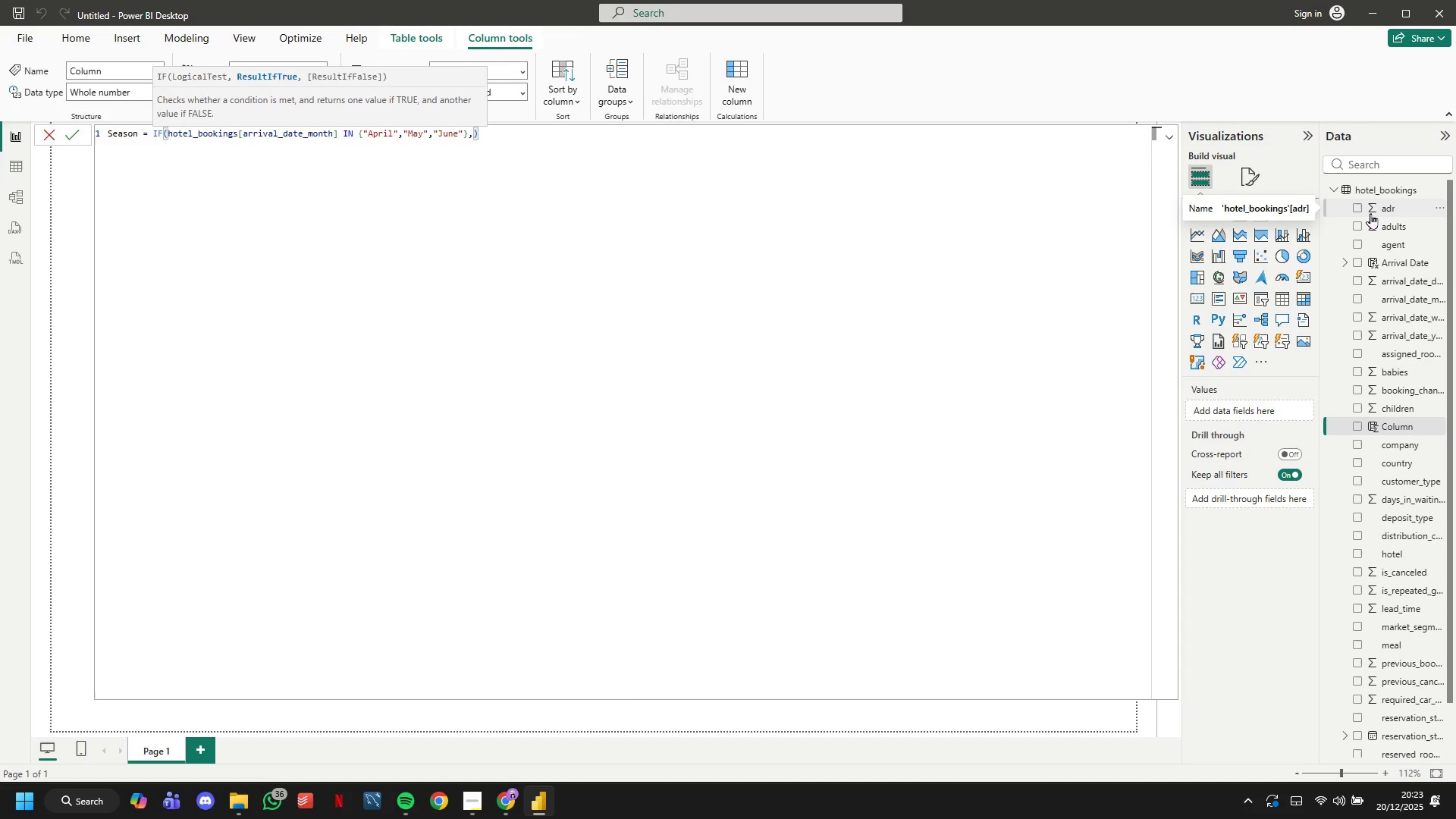 
key(Backspace)
 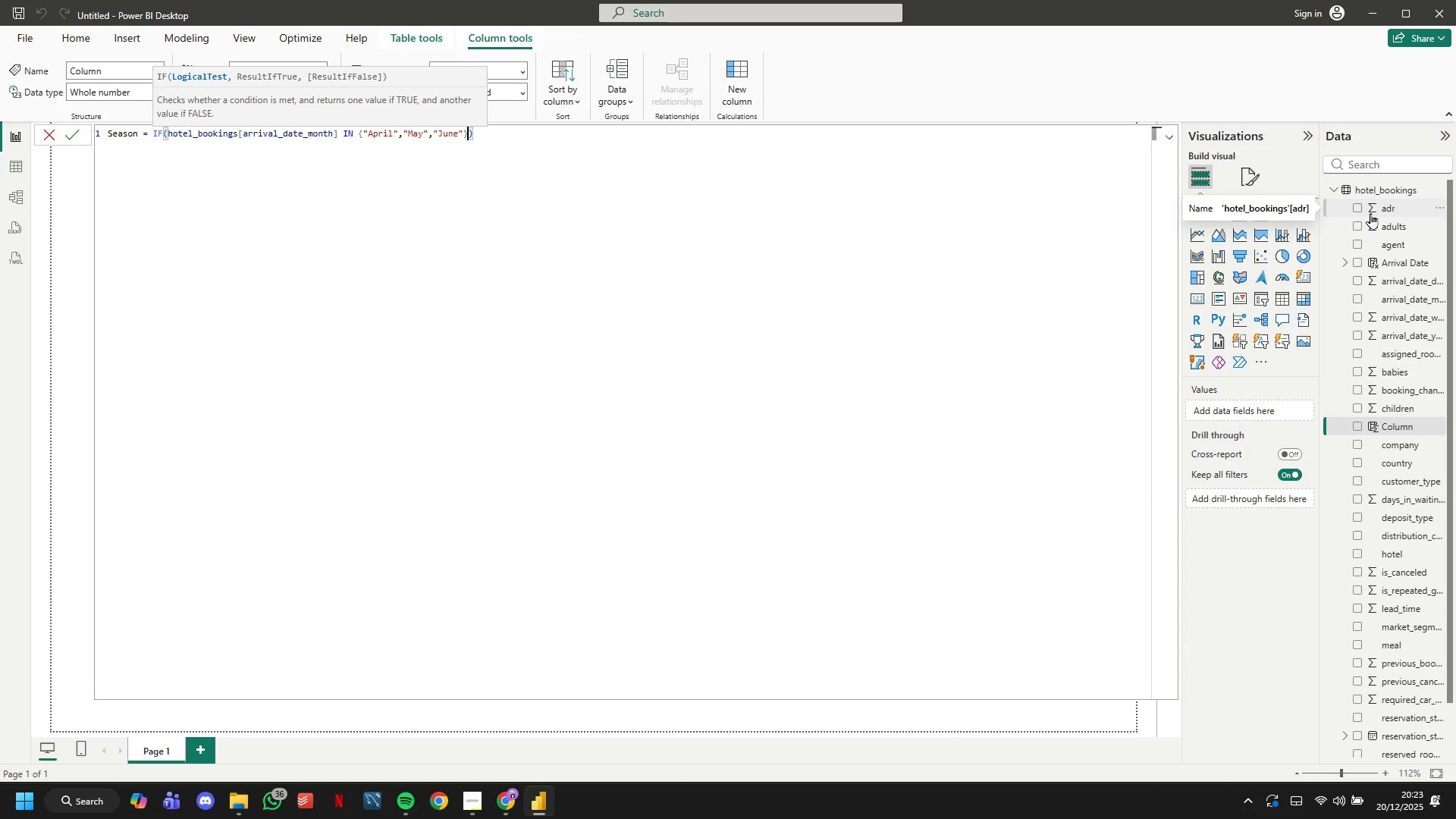 
key(ArrowLeft)
 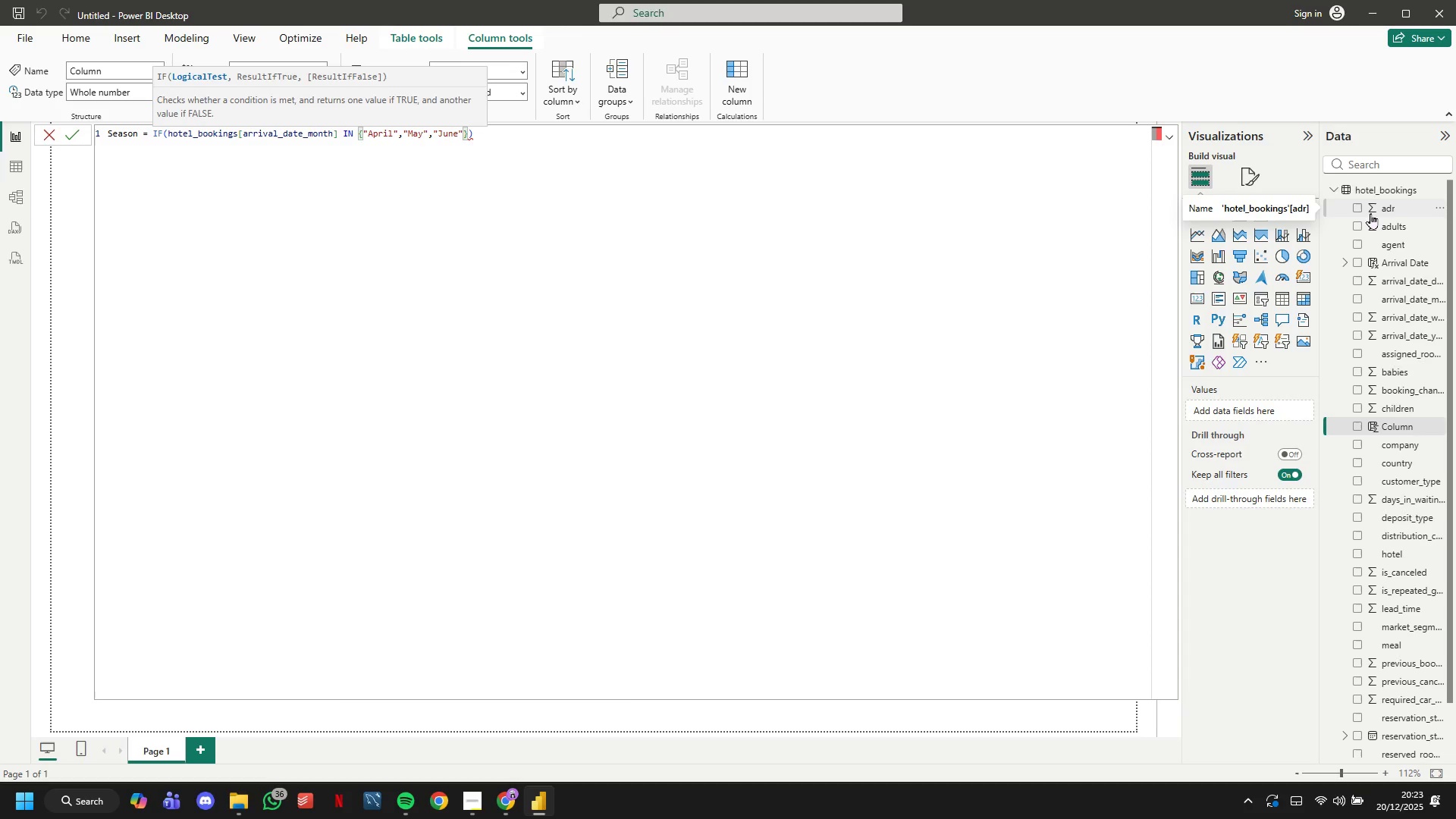 
key(Comma)
 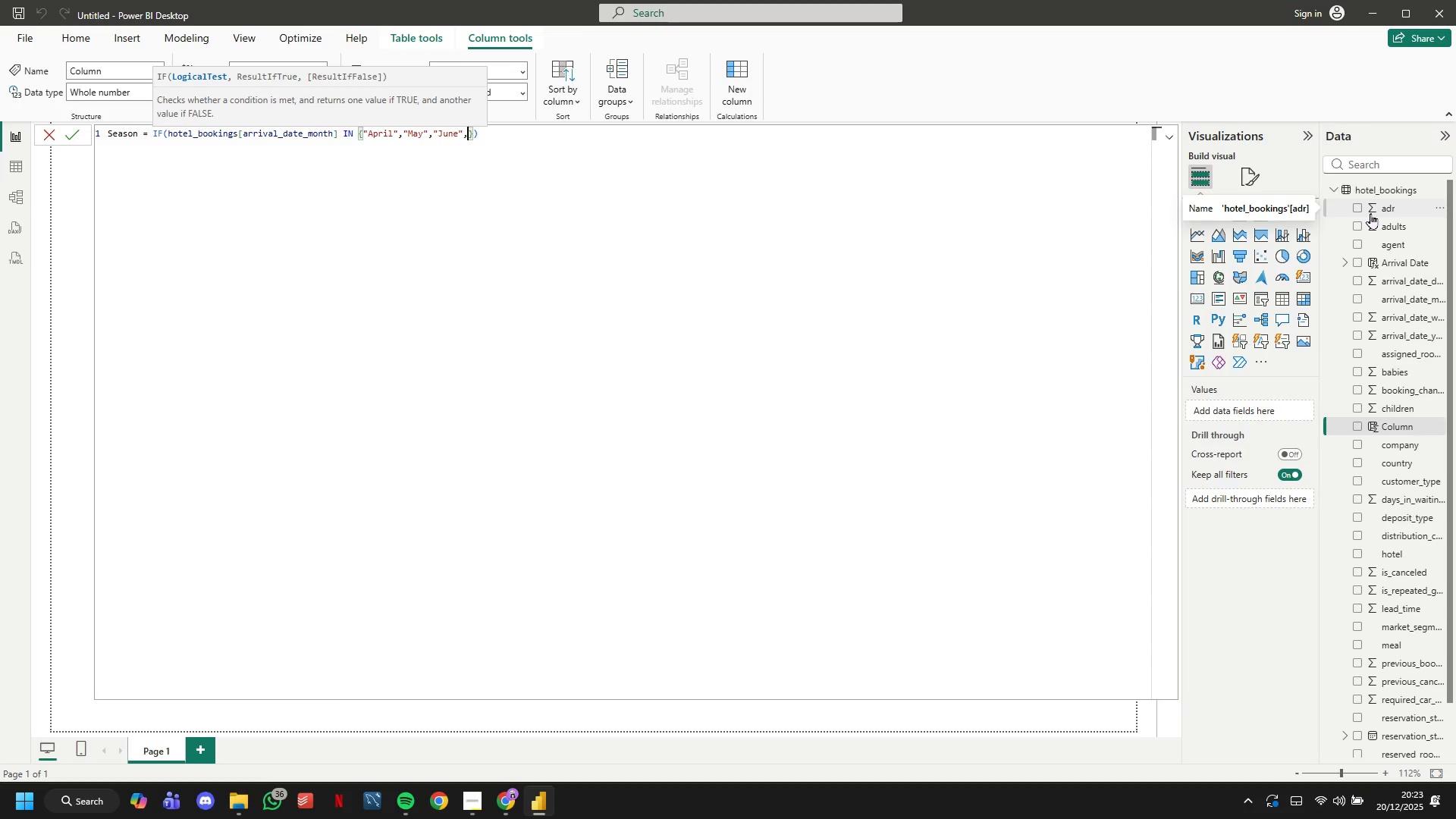 
key(Shift+ShiftLeft)
 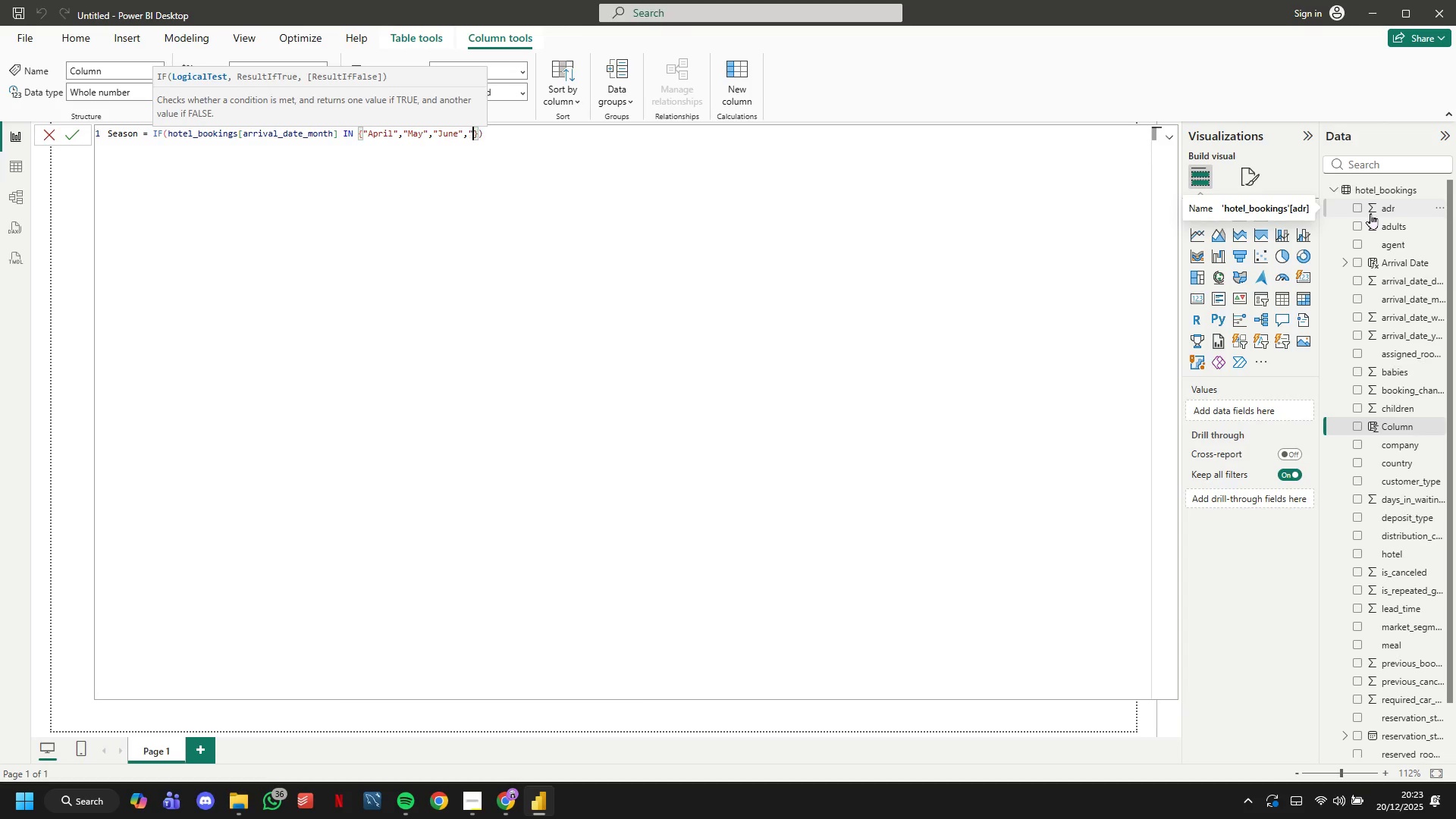 
key(Shift+Quote)
 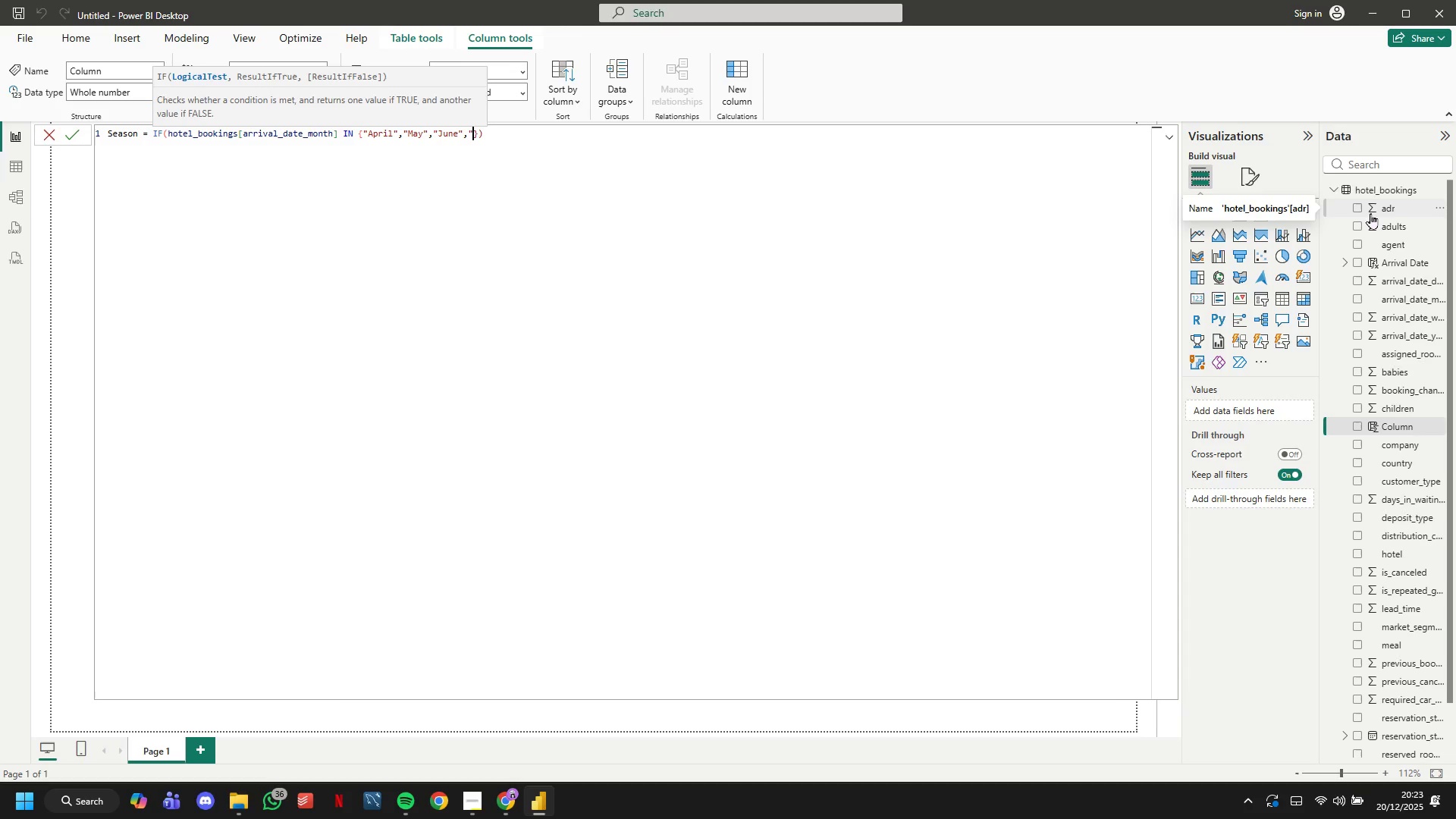 
wait(9.0)
 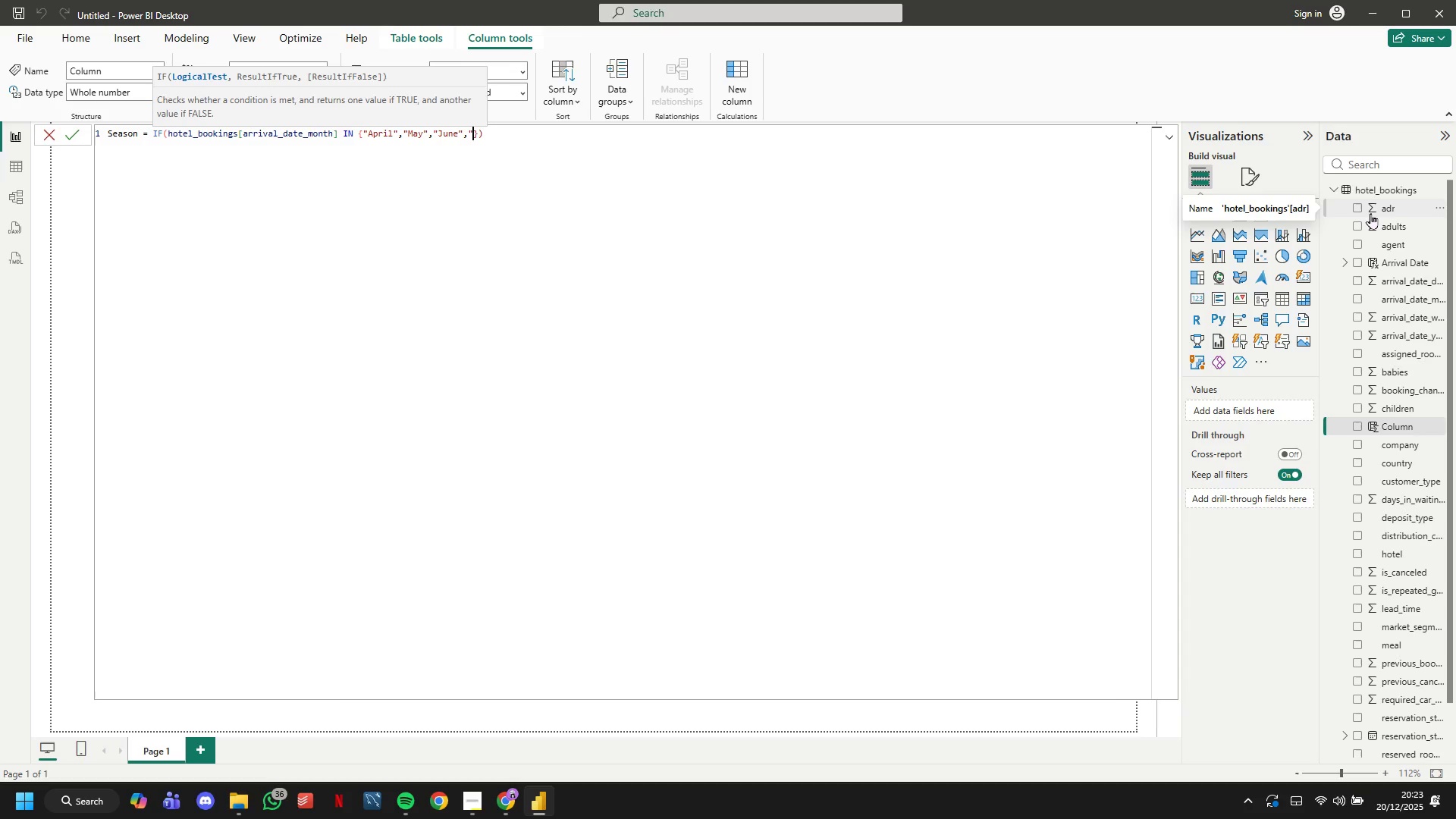 
type(July",)
 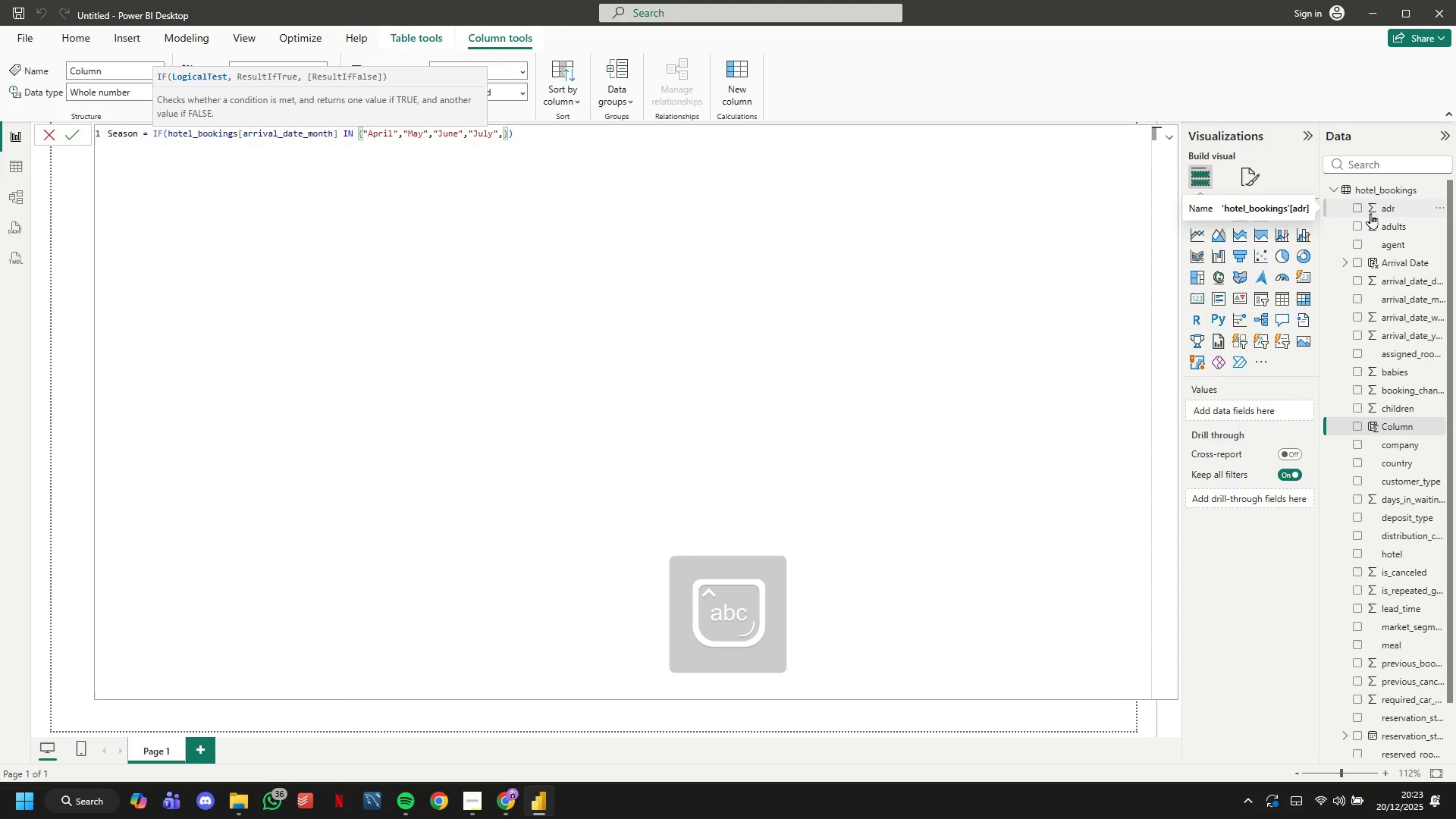 
wait(21.81)
 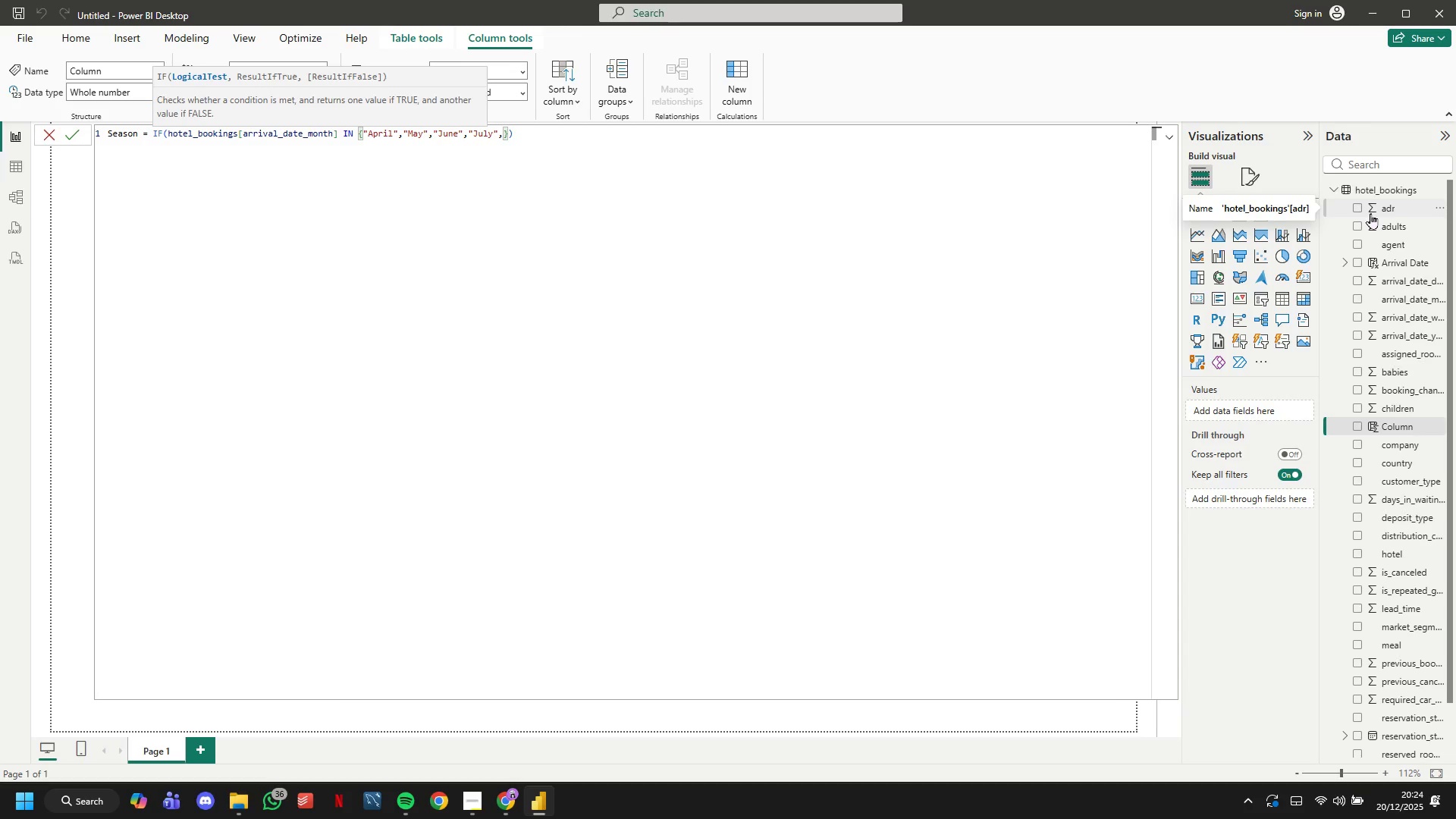 
key(Shift+Quote)
 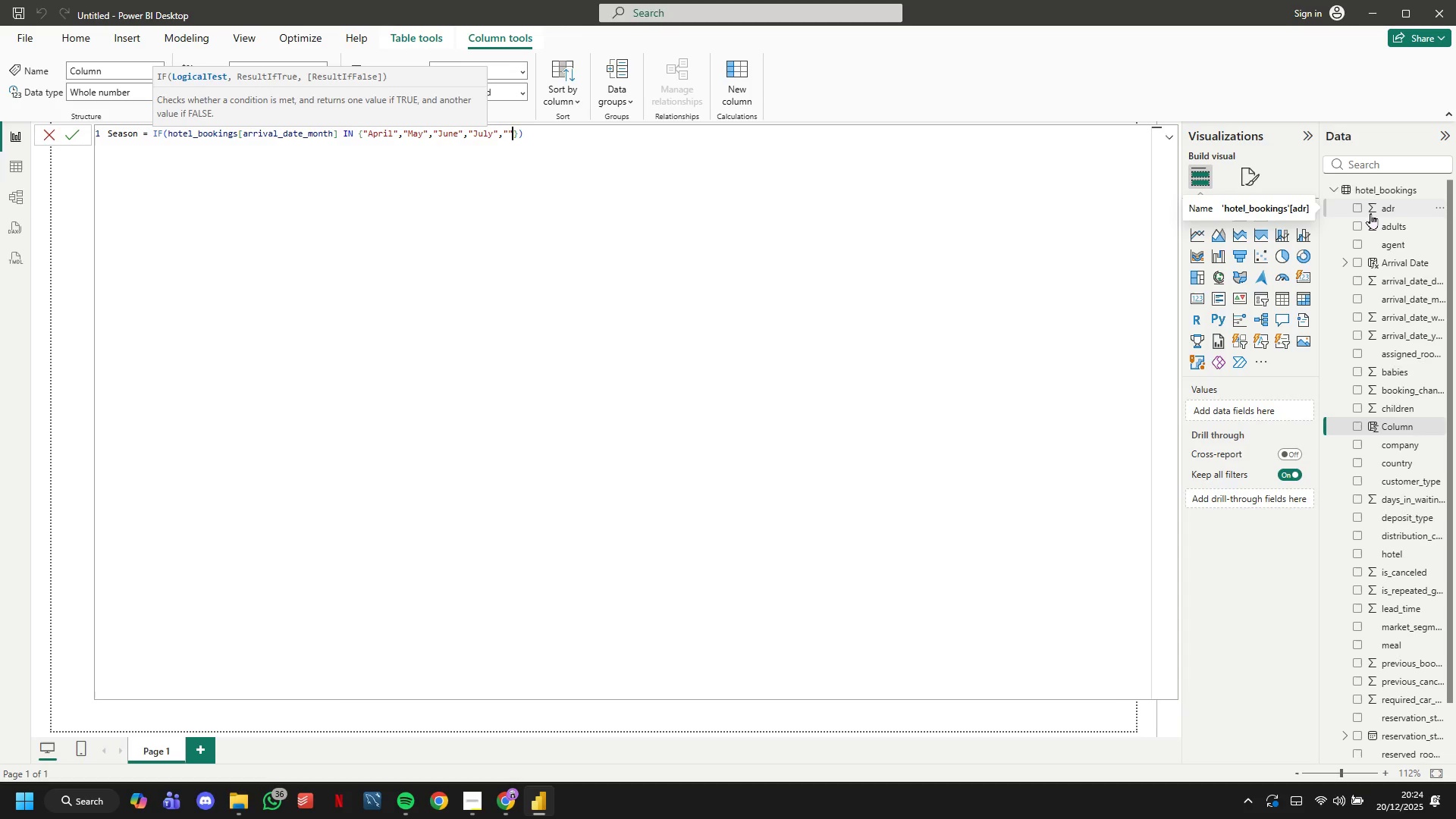 
key(Shift+Quote)
 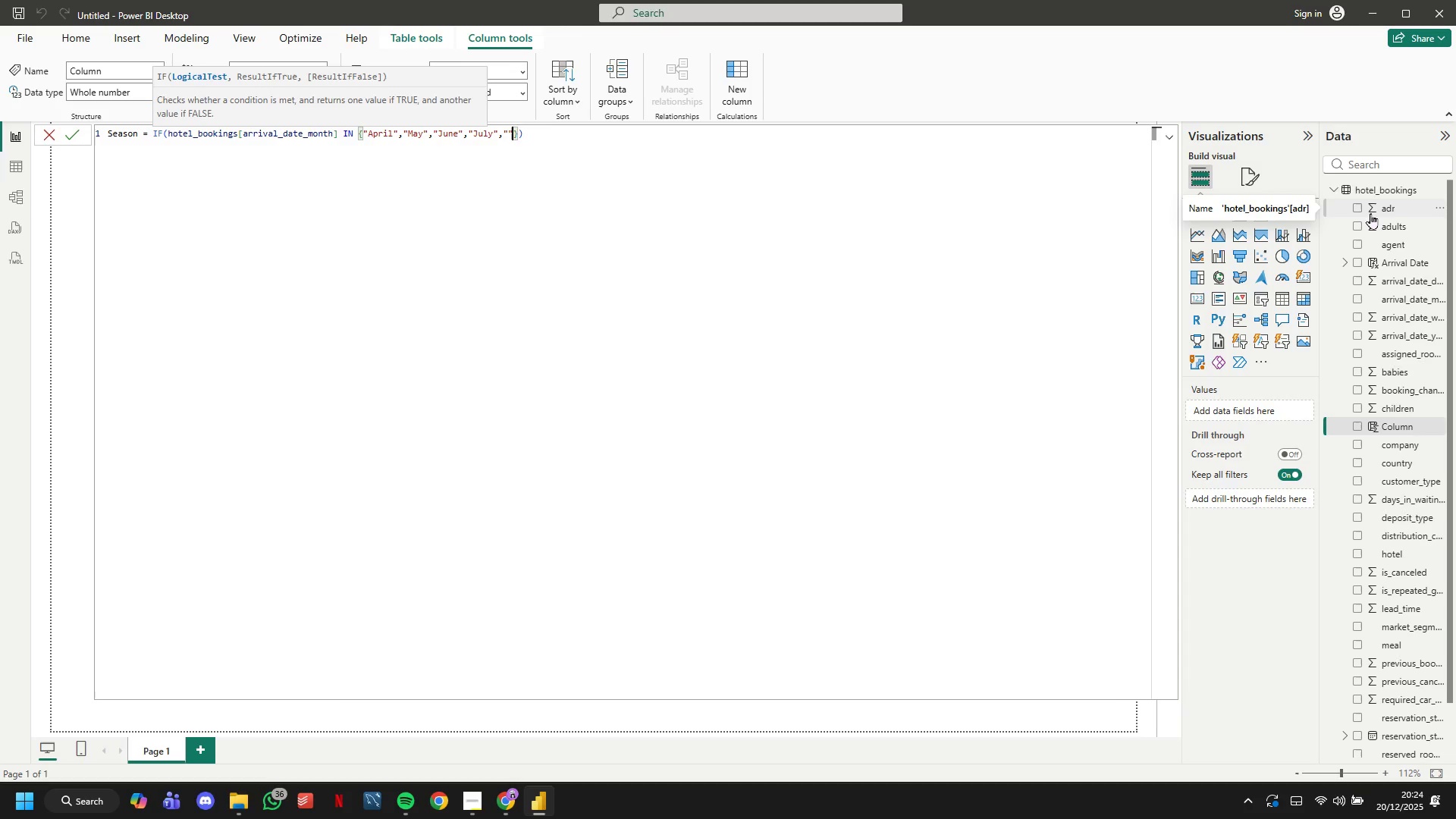 
key(ArrowLeft)
 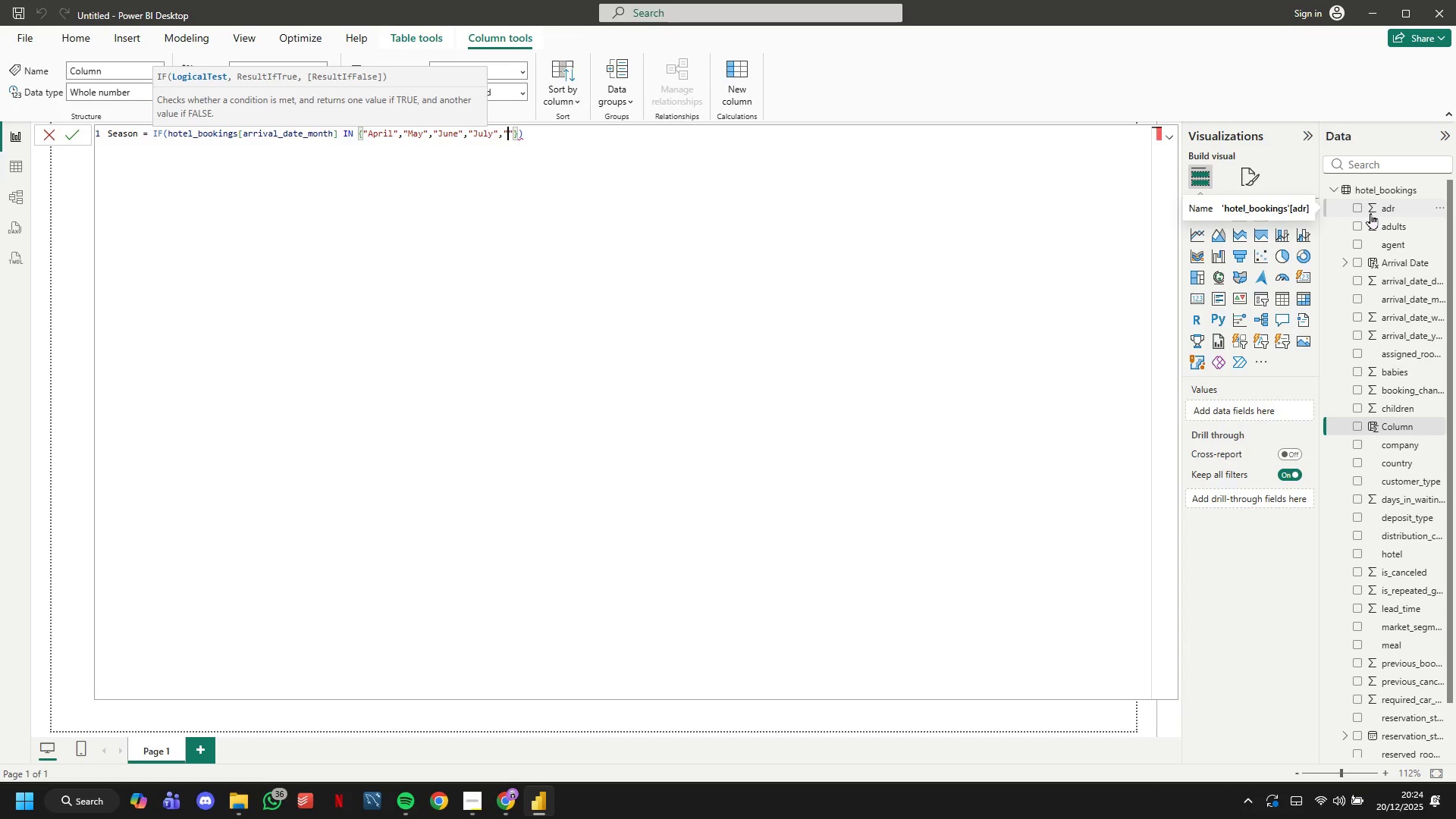 
type(August)
 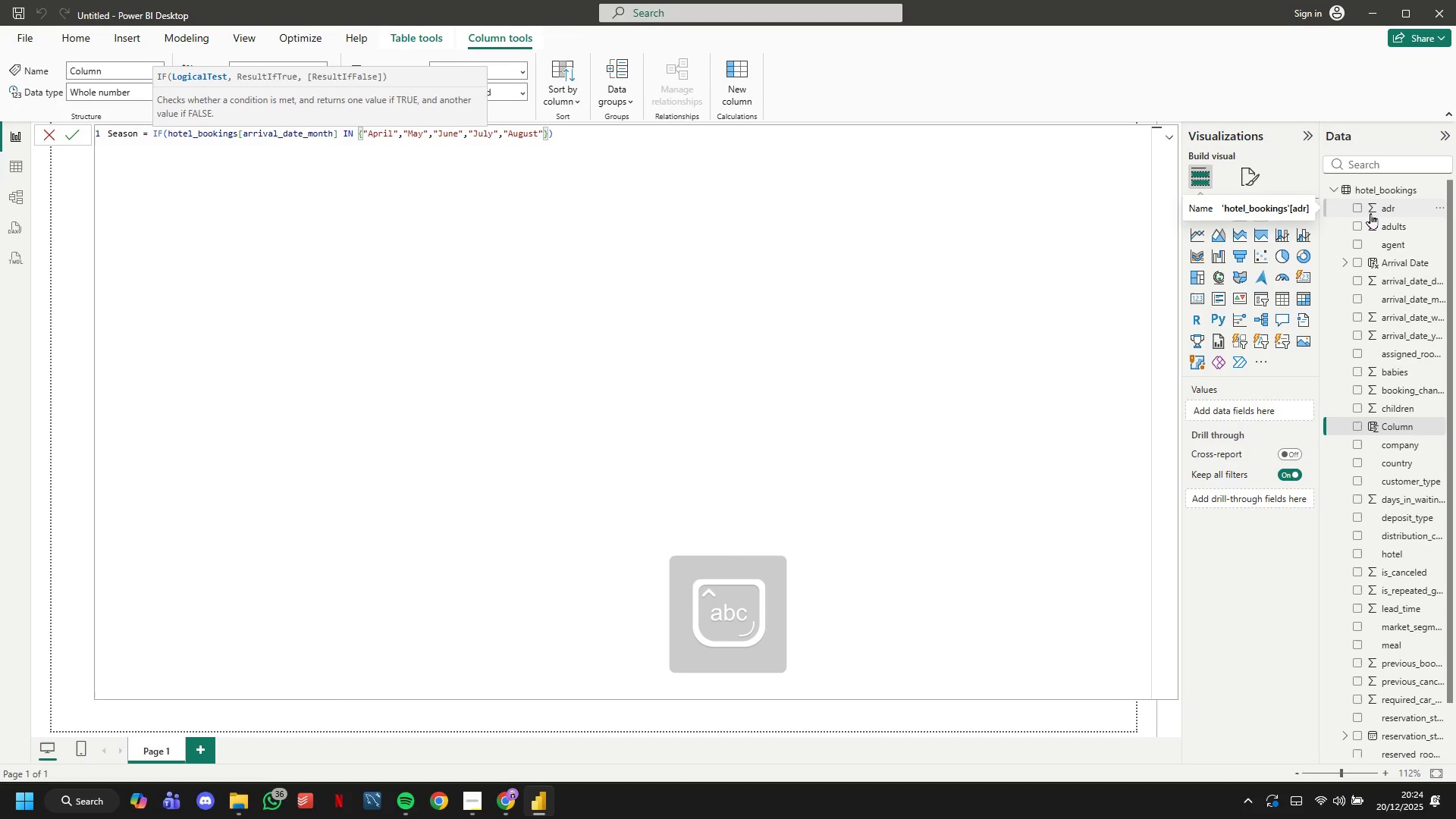 
key(ArrowRight)
 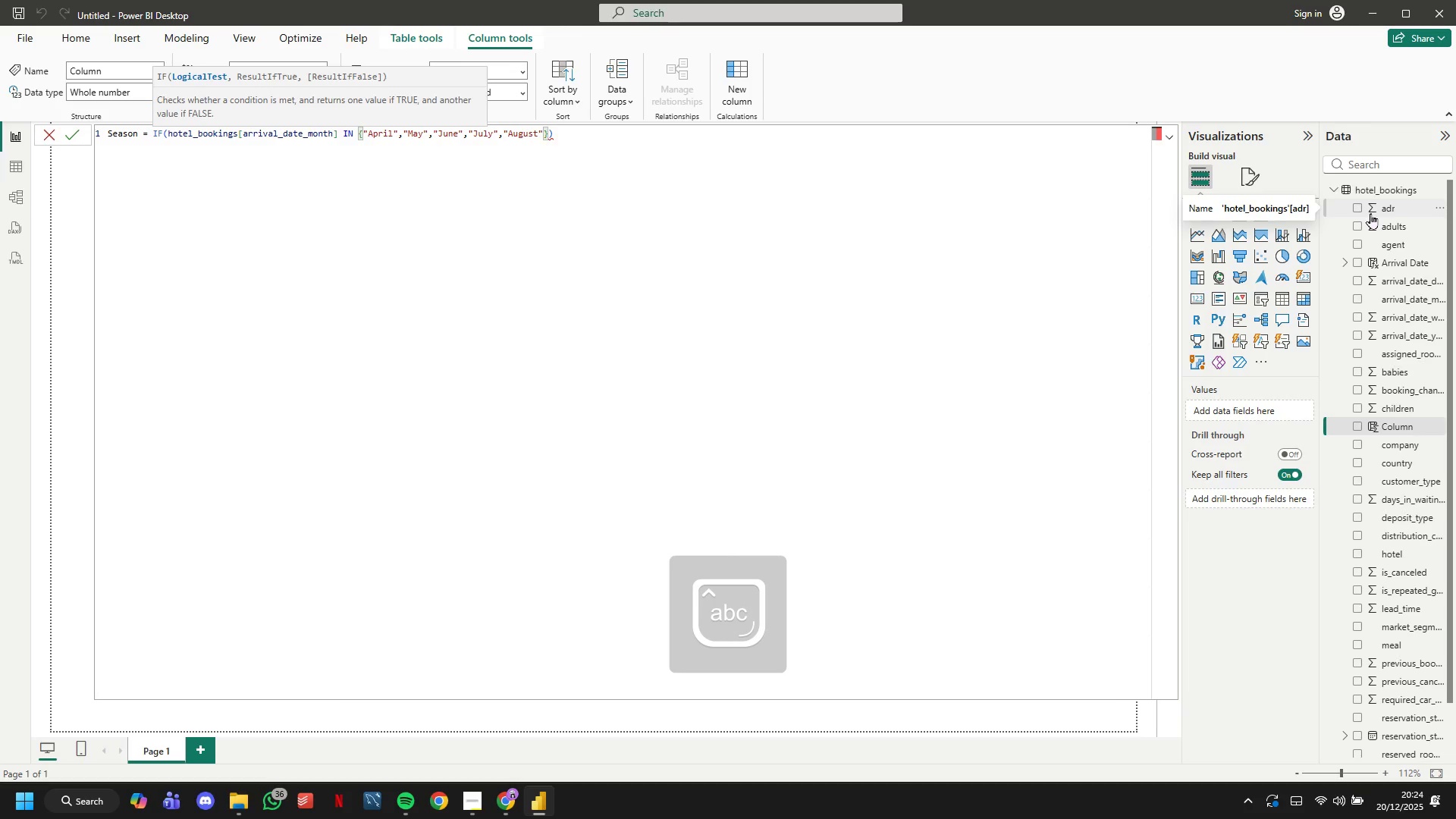 
type(,"September")
 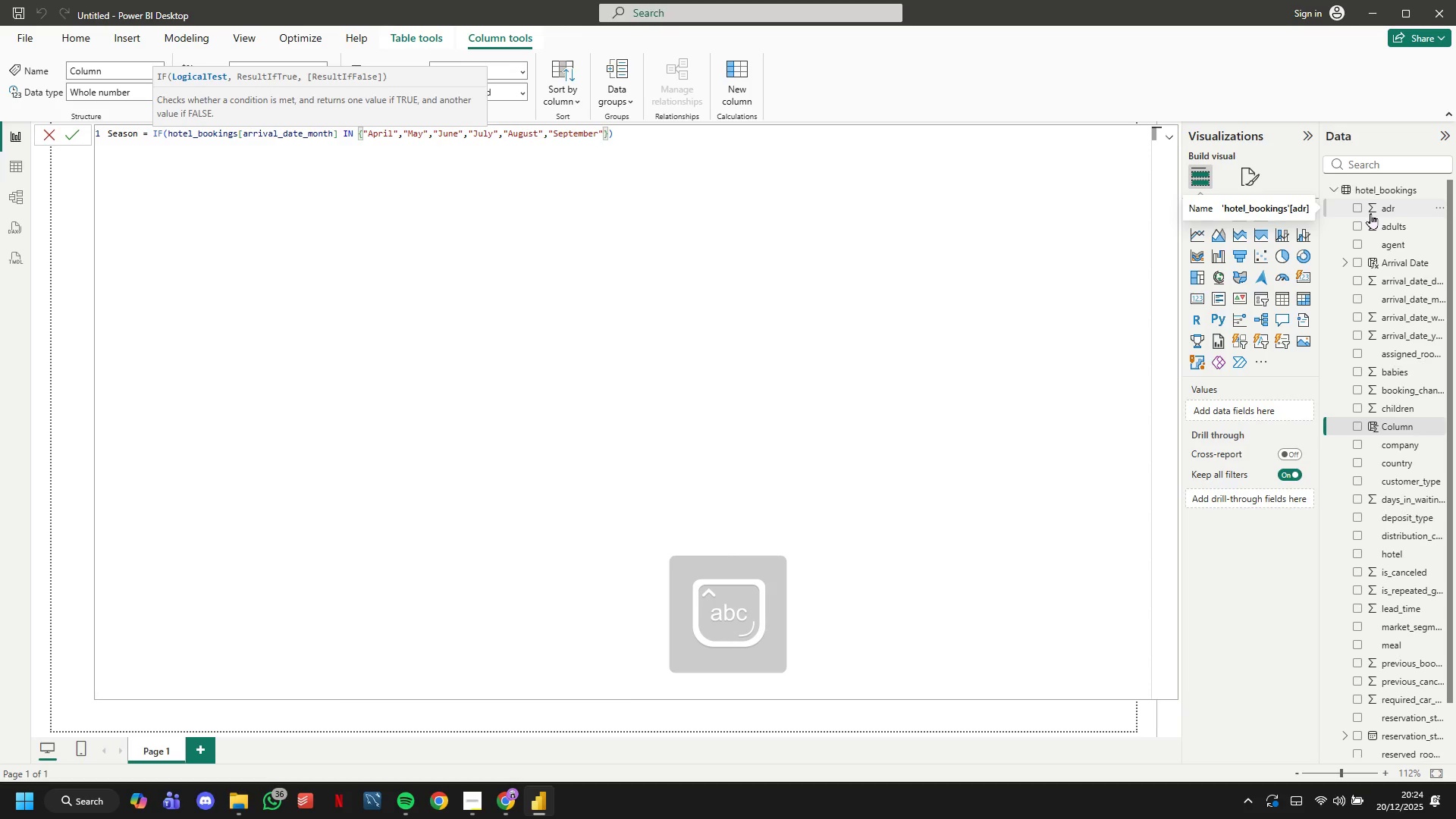 
wait(6.45)
 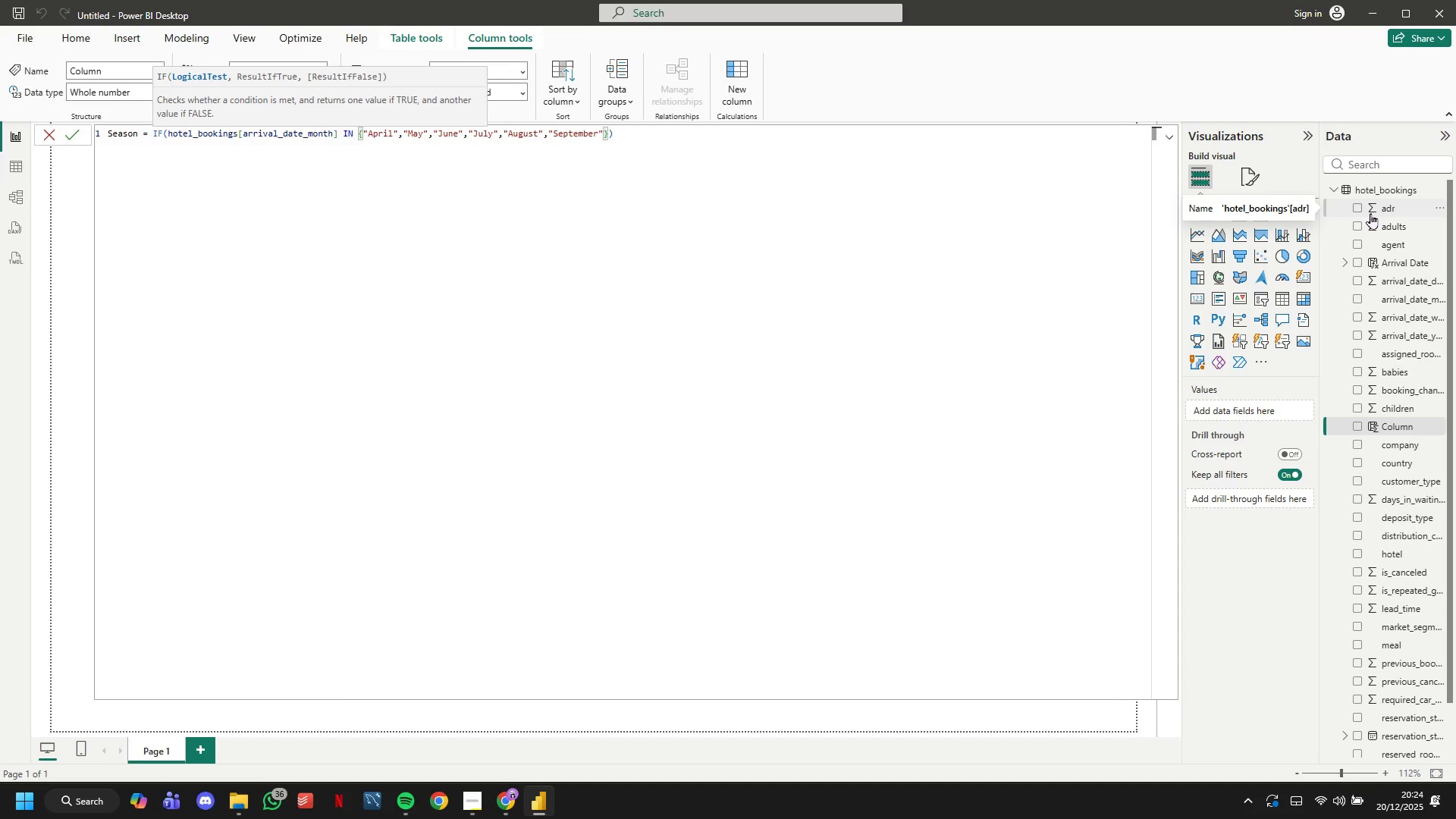 
key(ArrowRight)
 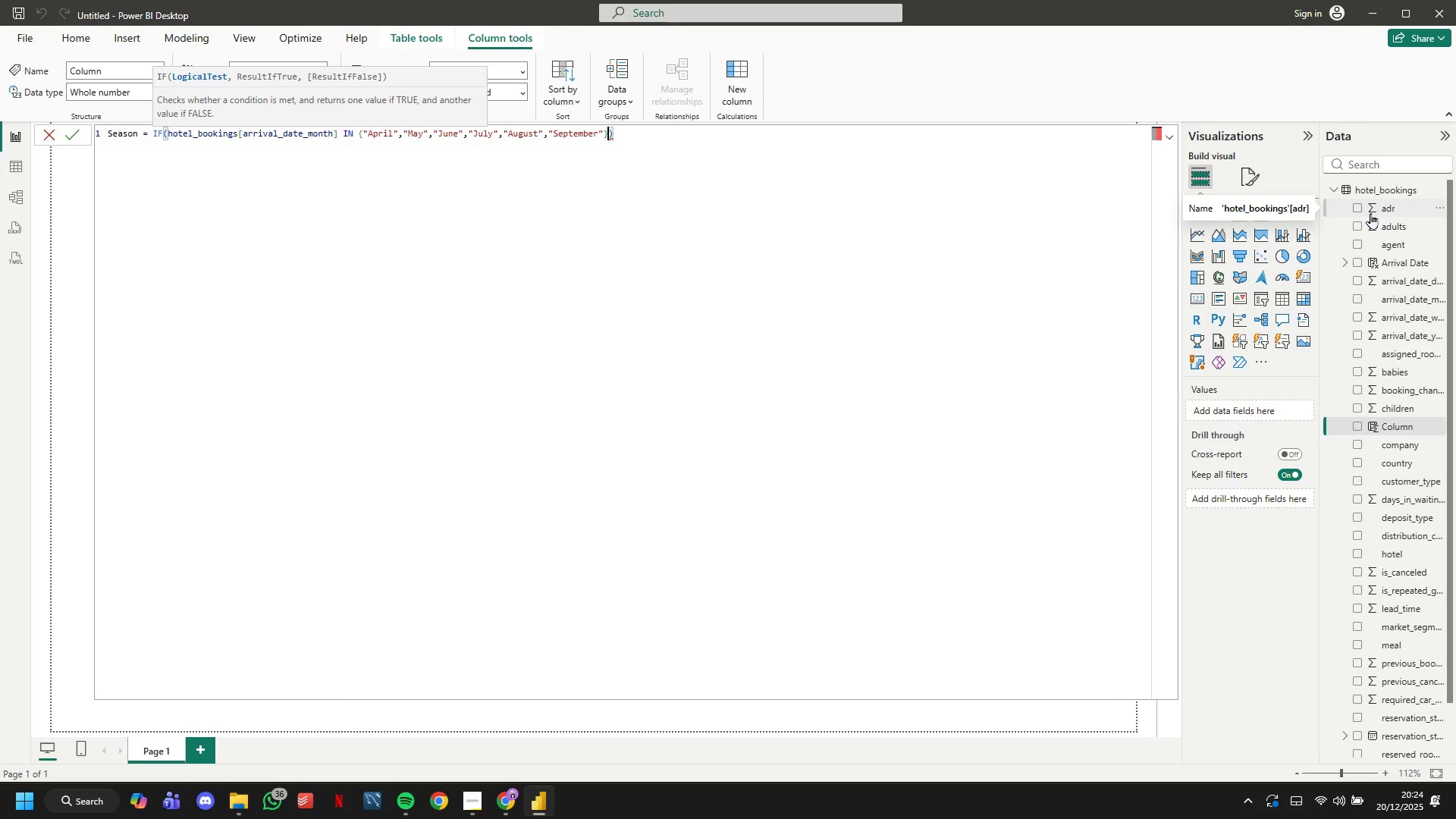 
key(Comma)
 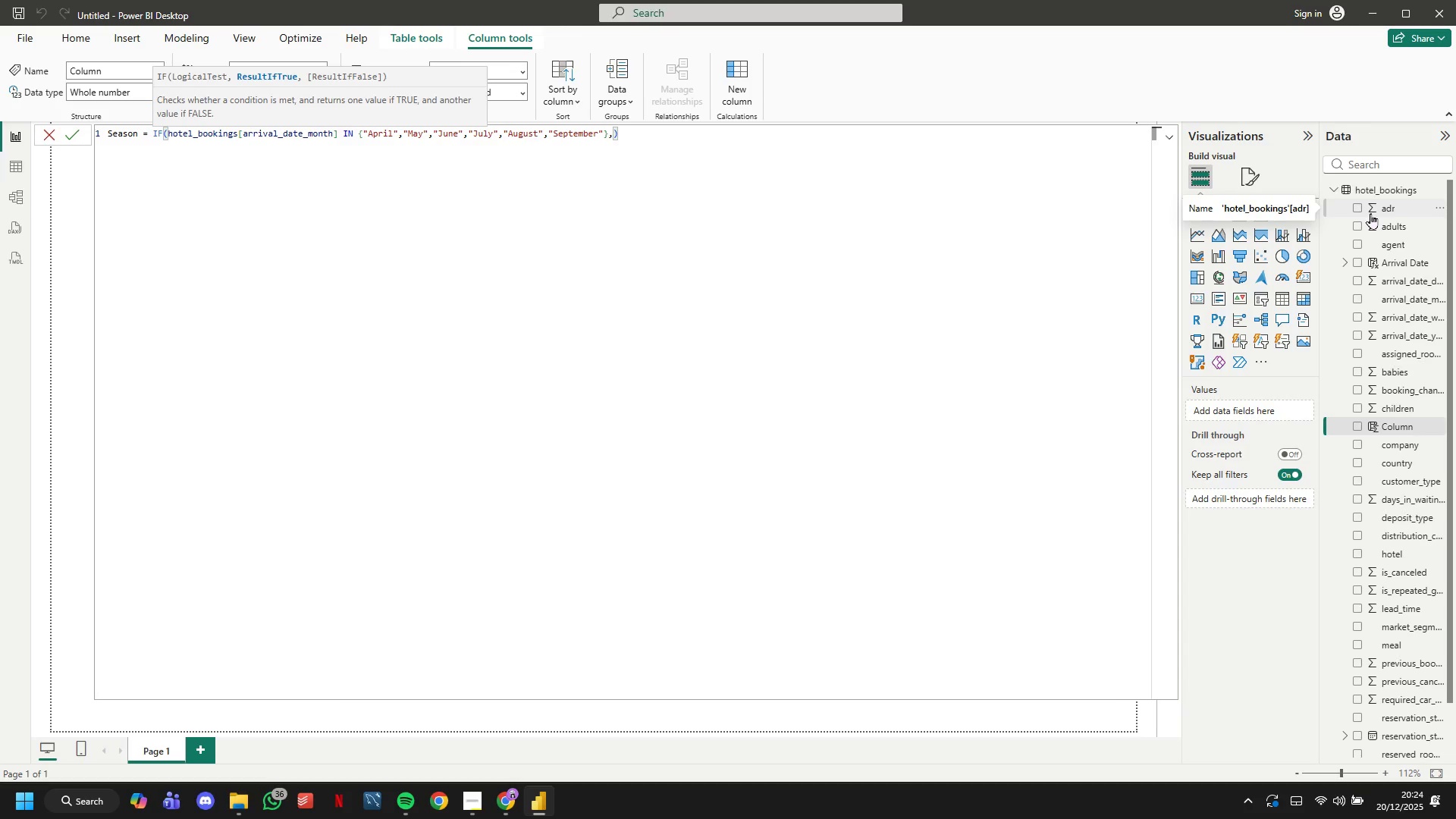 
key(Space)
 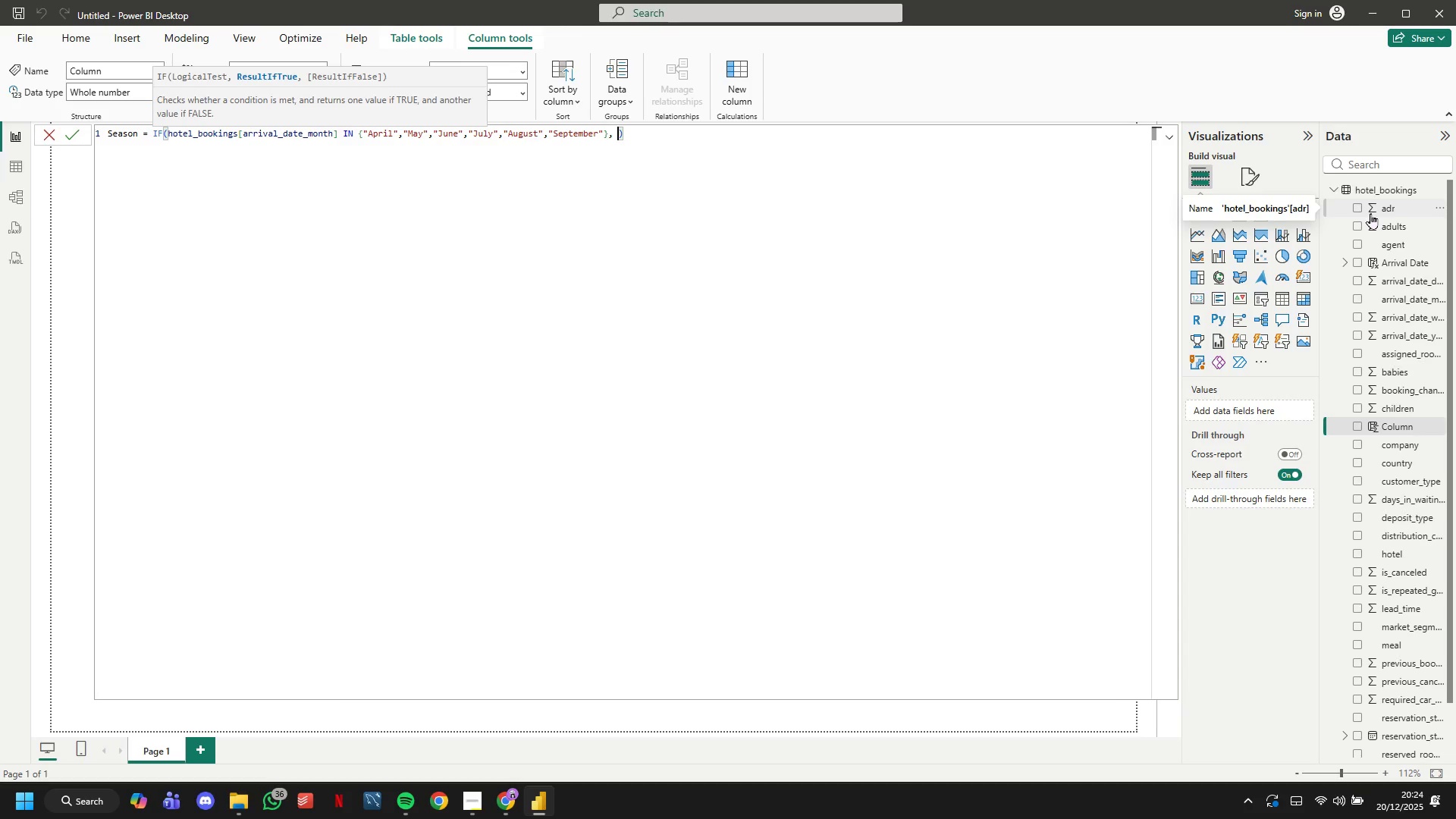 
key(Shift+Quote)
 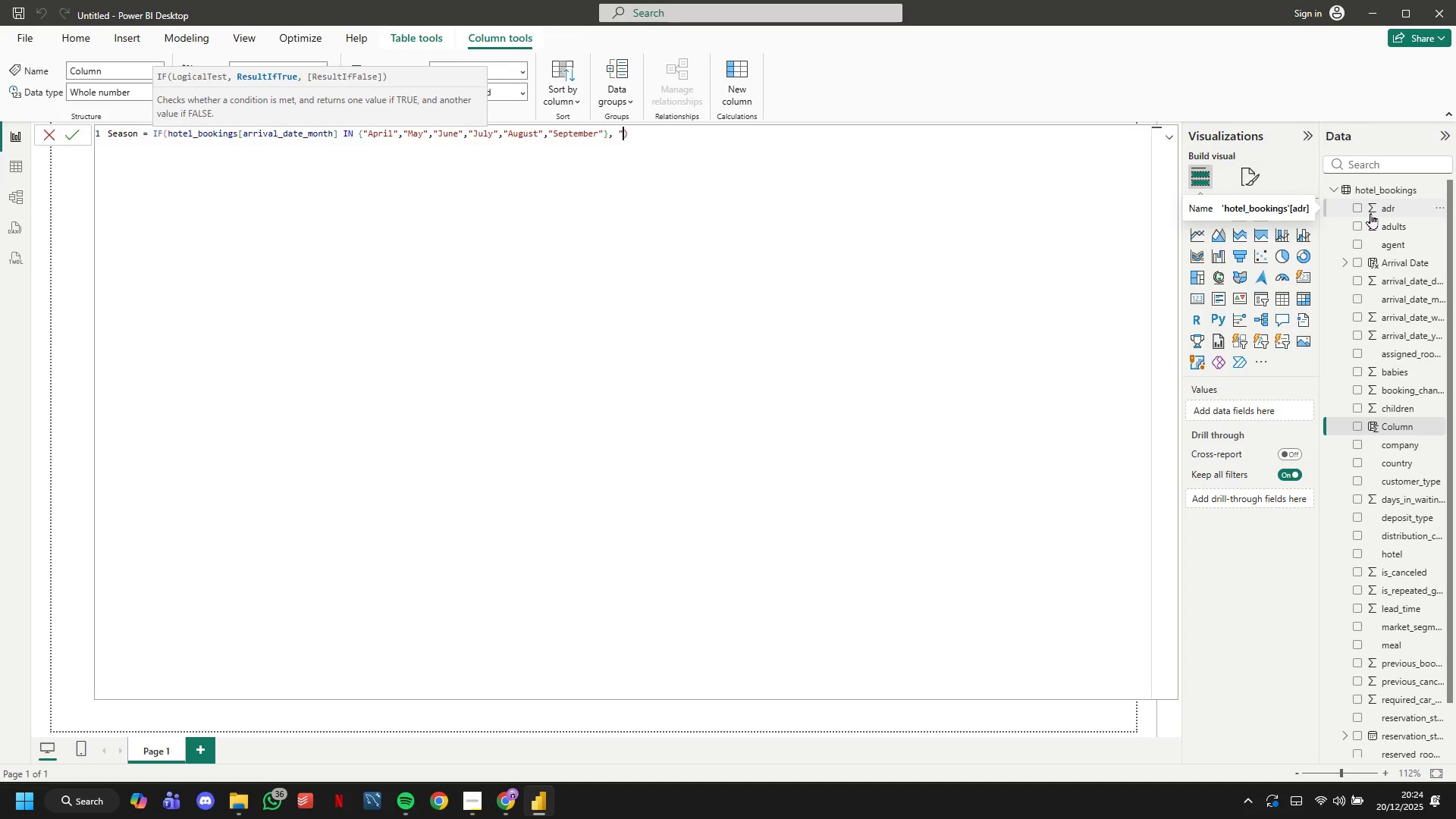 
key(Shift+Quote)
 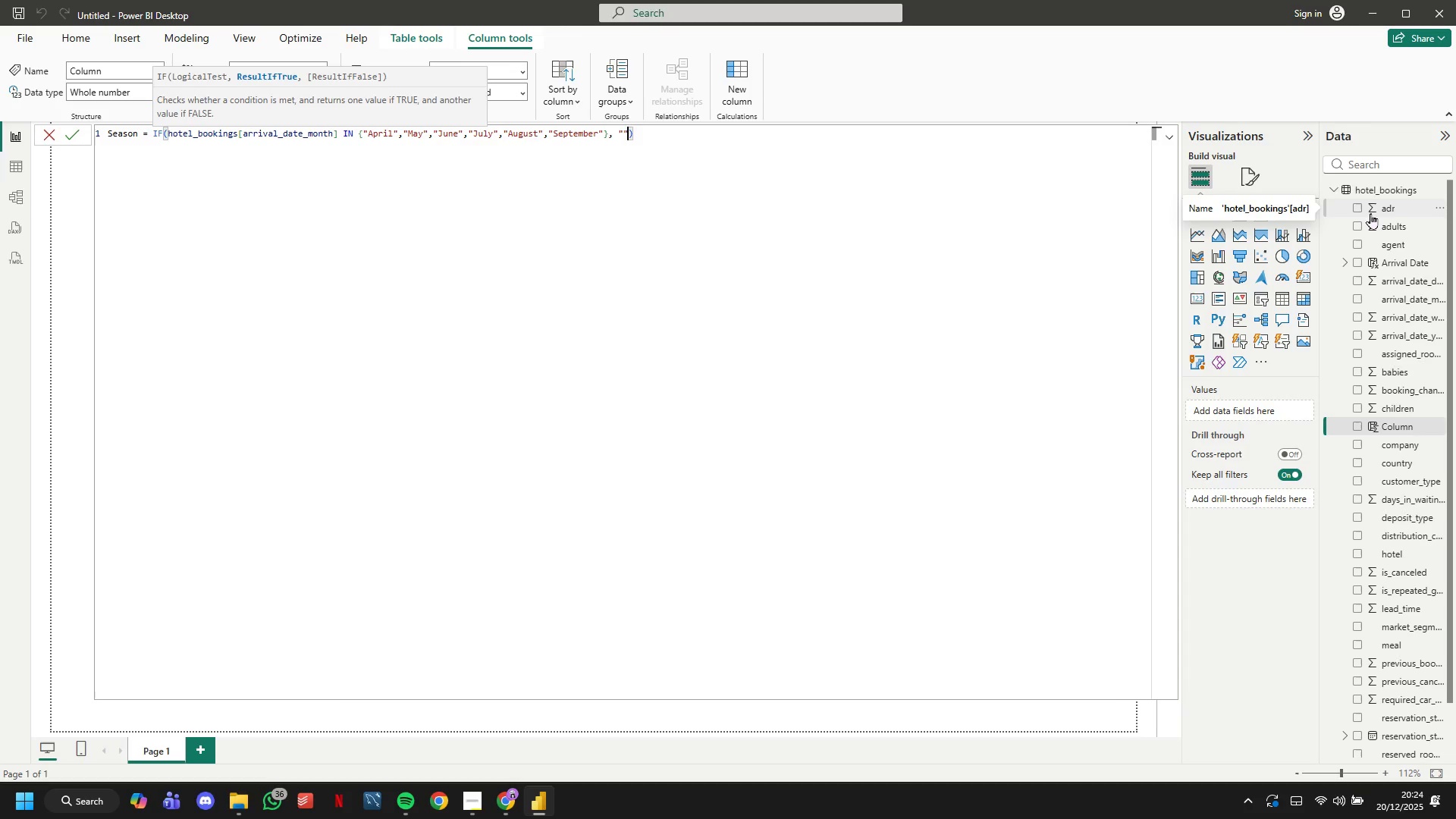 
key(ArrowLeft)
 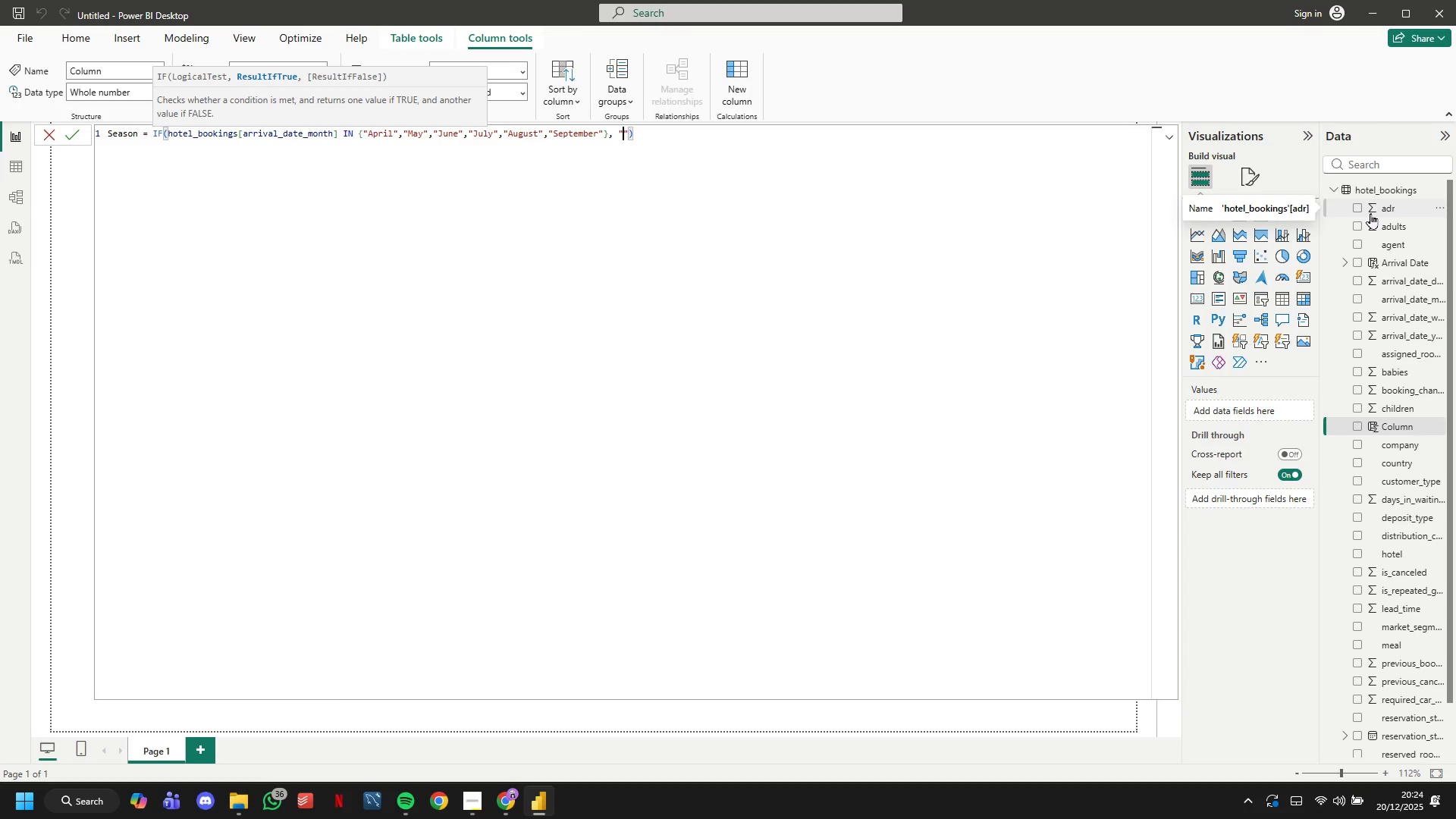 
type(Peak)
 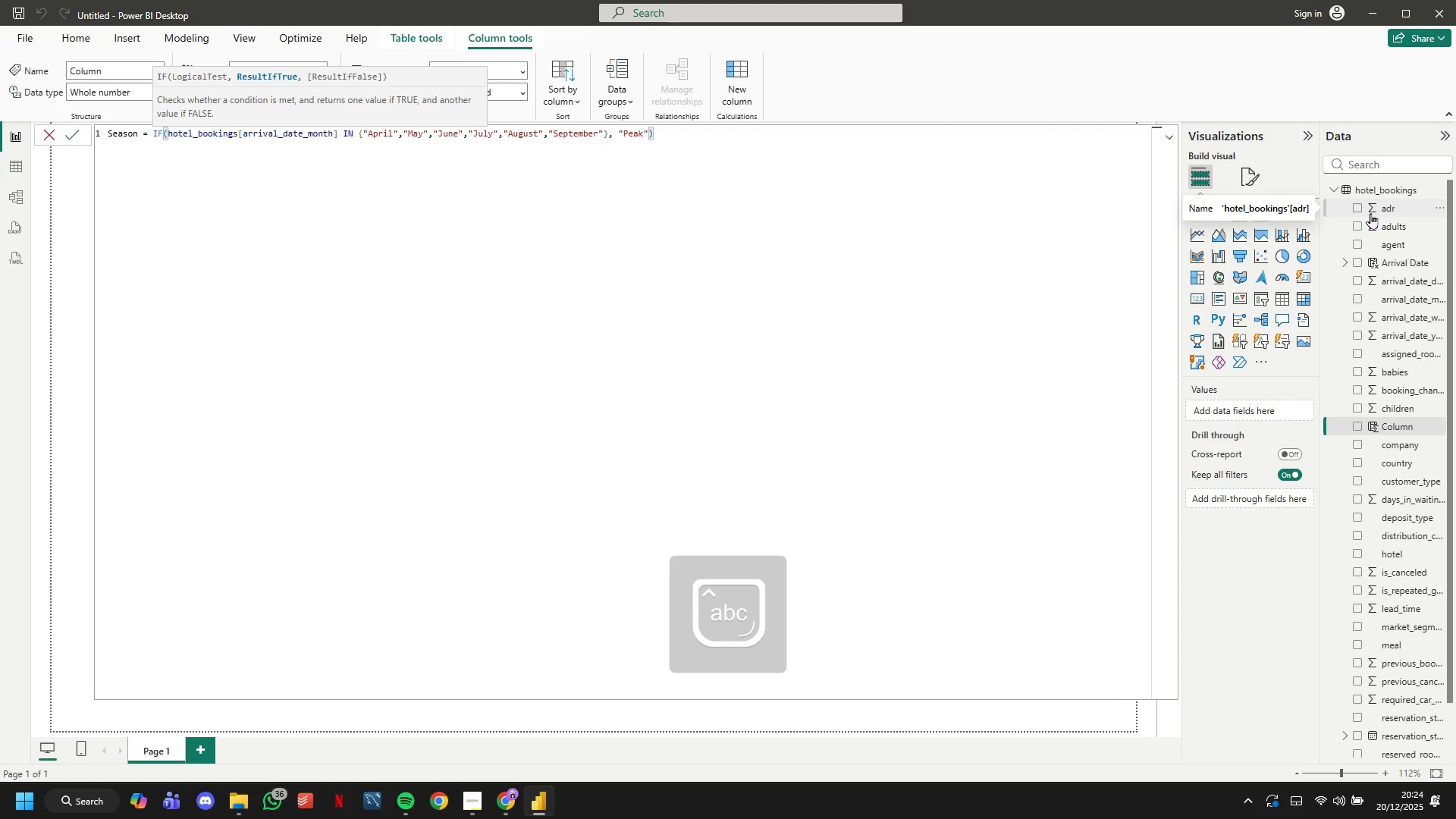 
key(ArrowRight)
 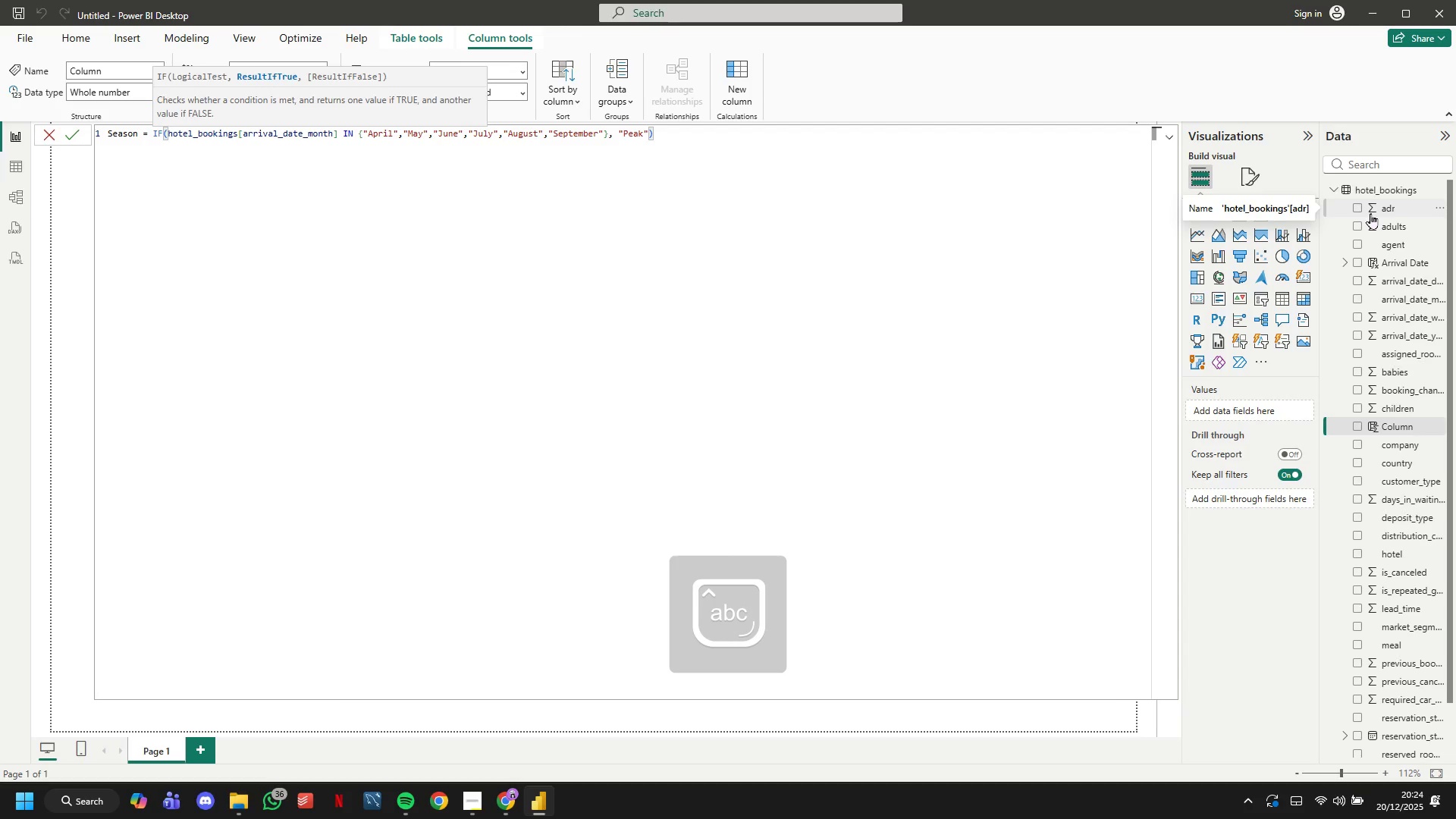 
key(Comma)
 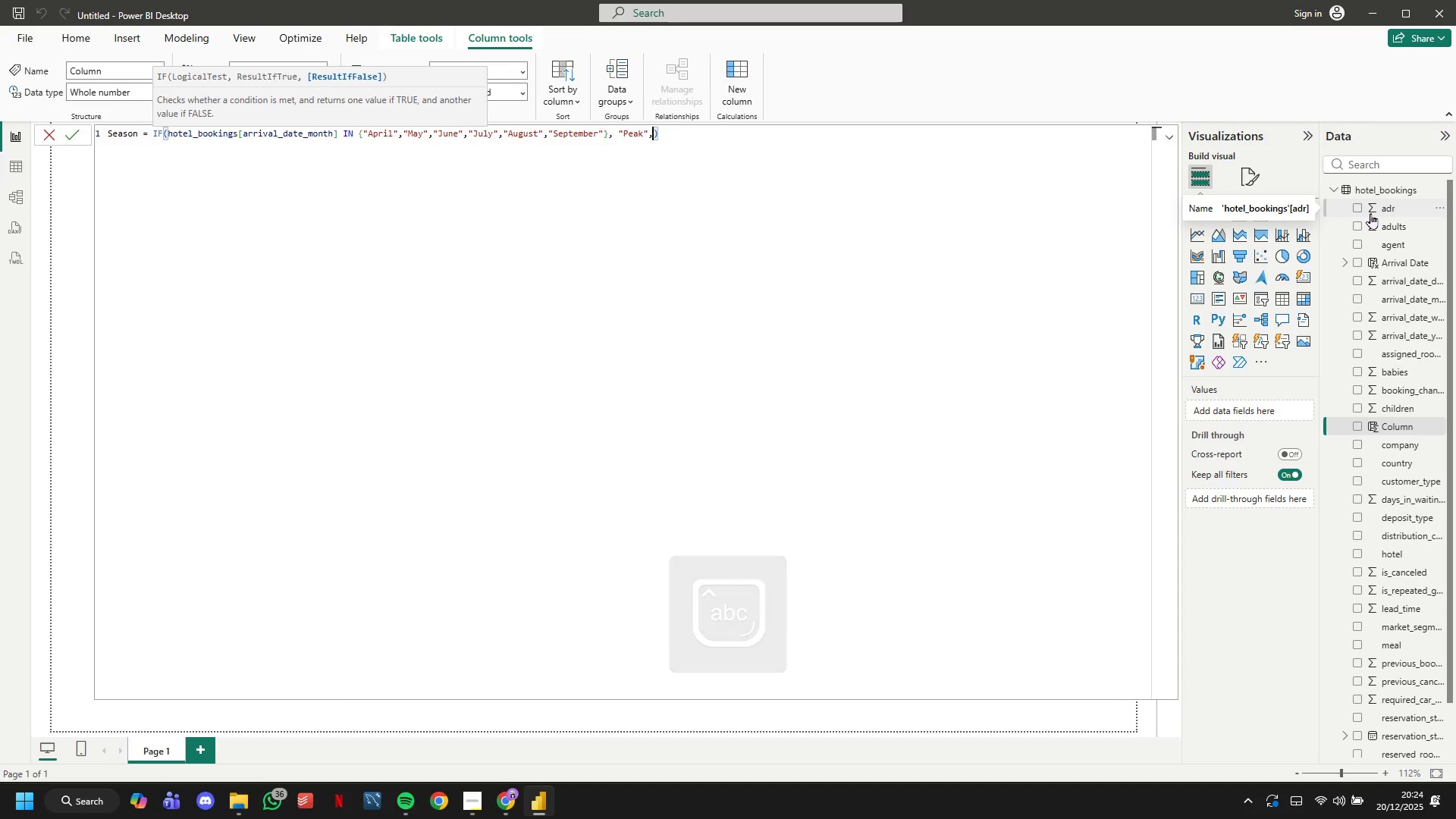 
key(Shift+Quote)
 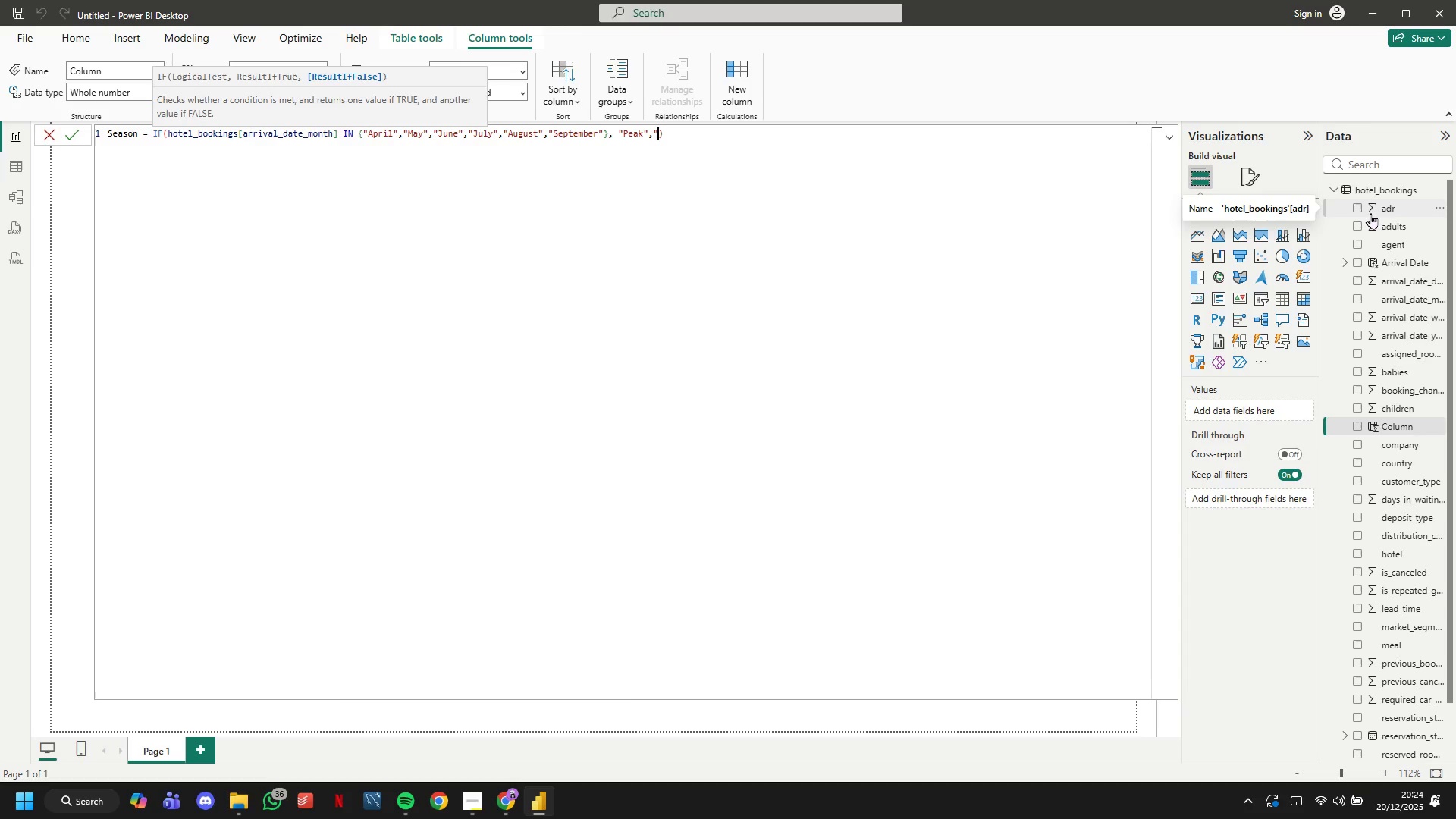 
key(Shift+Quote)
 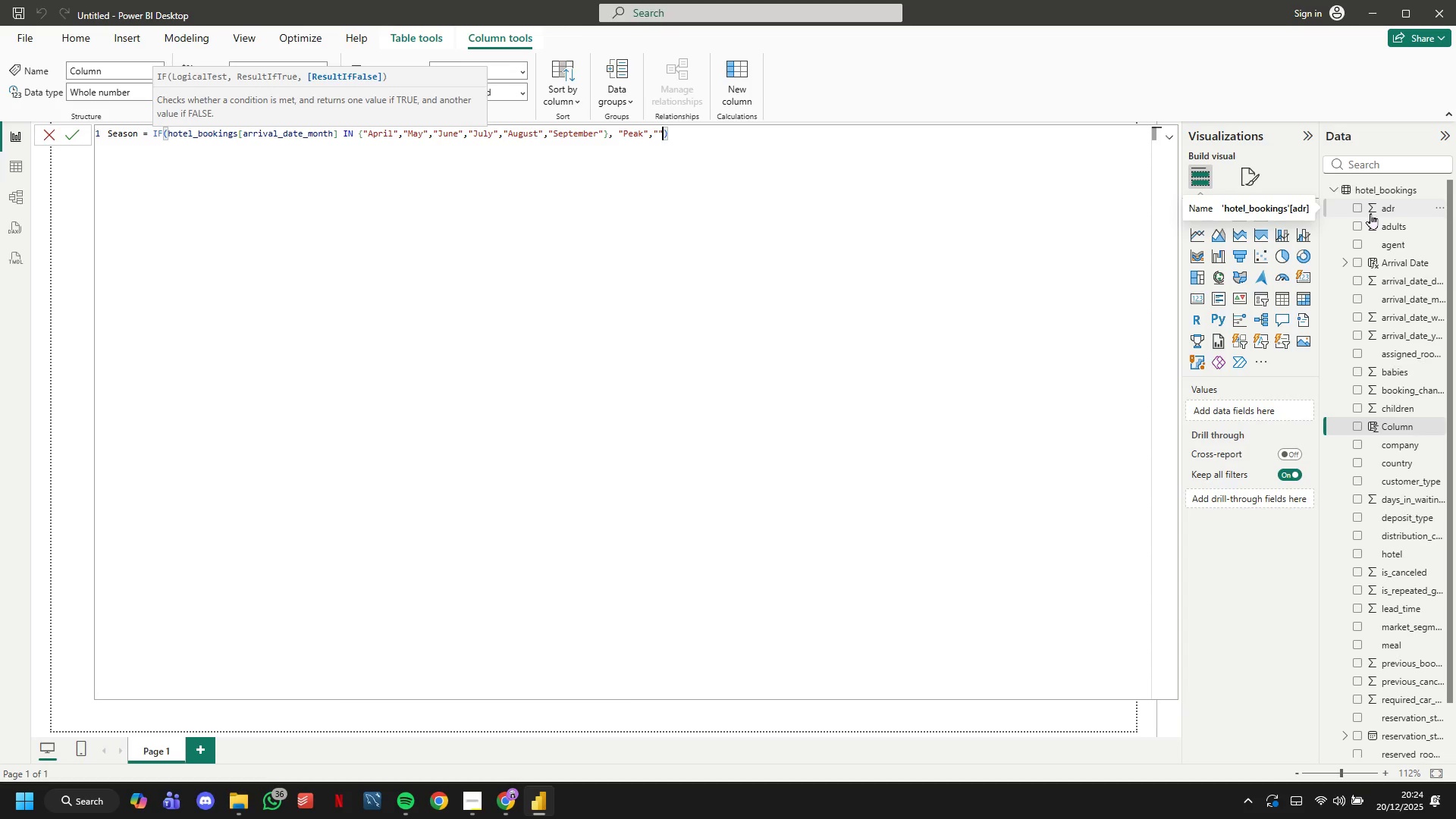 
key(ArrowLeft)
 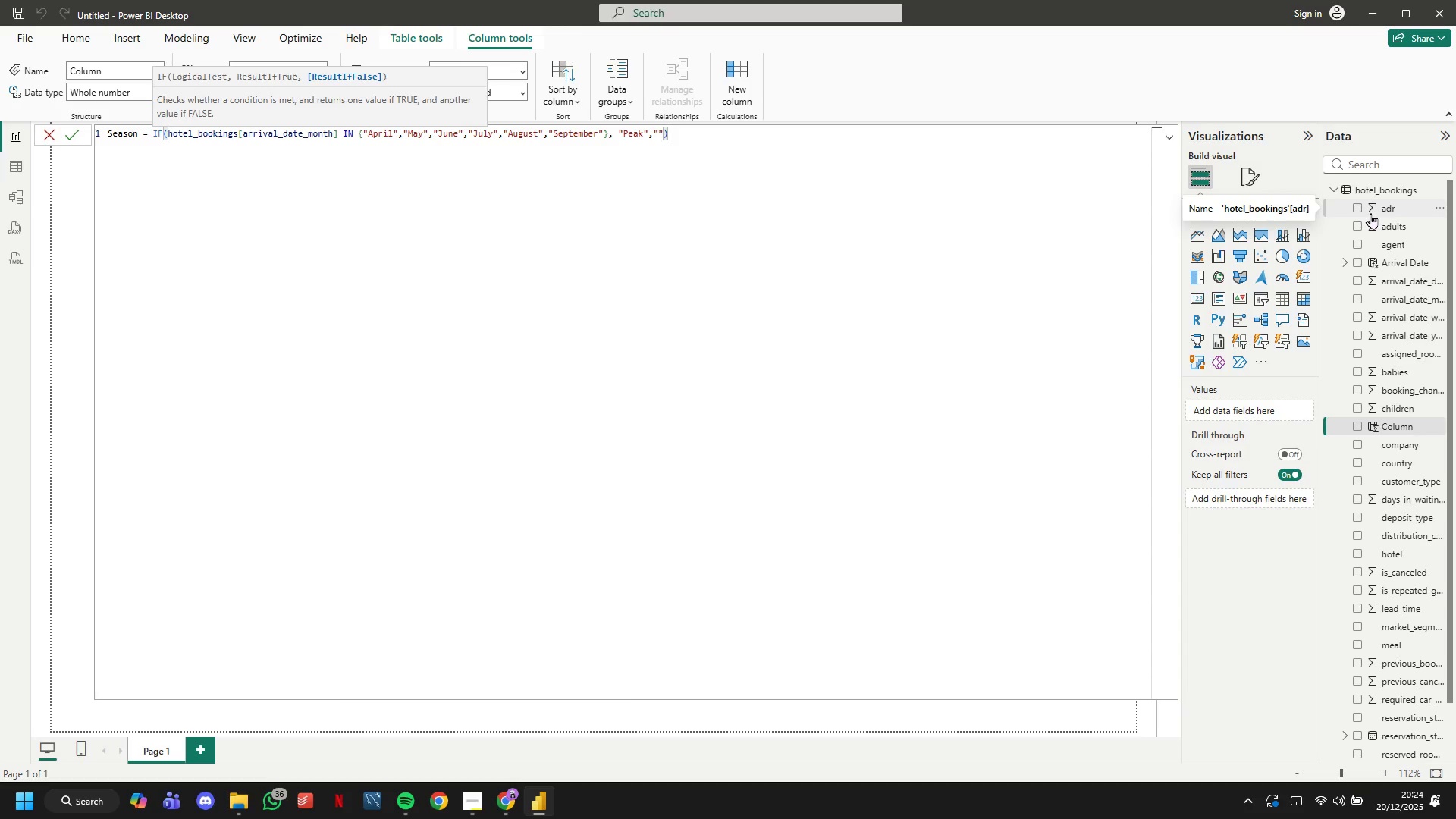 
type(Off-Peak)
 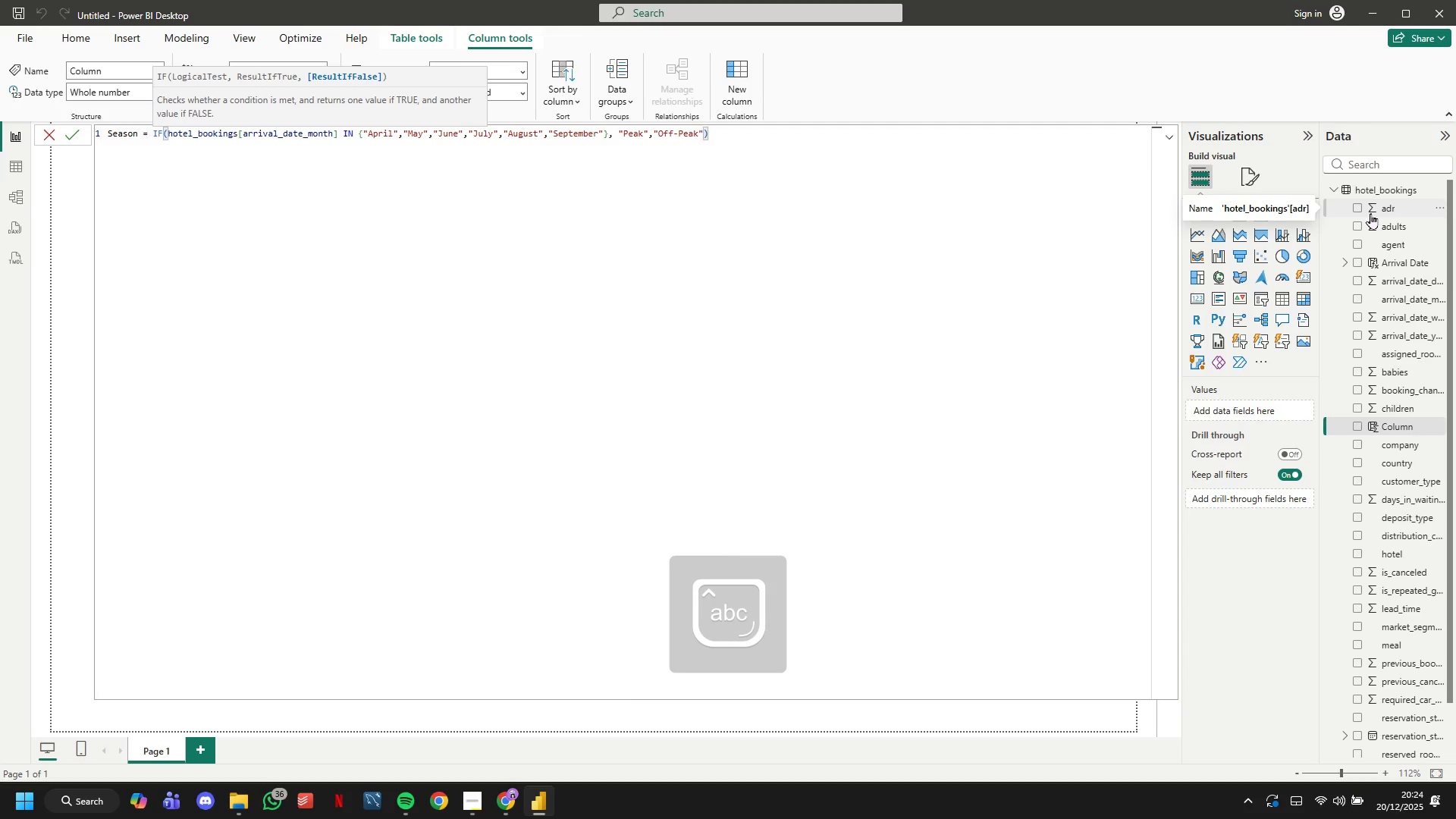 
key(ArrowRight)
 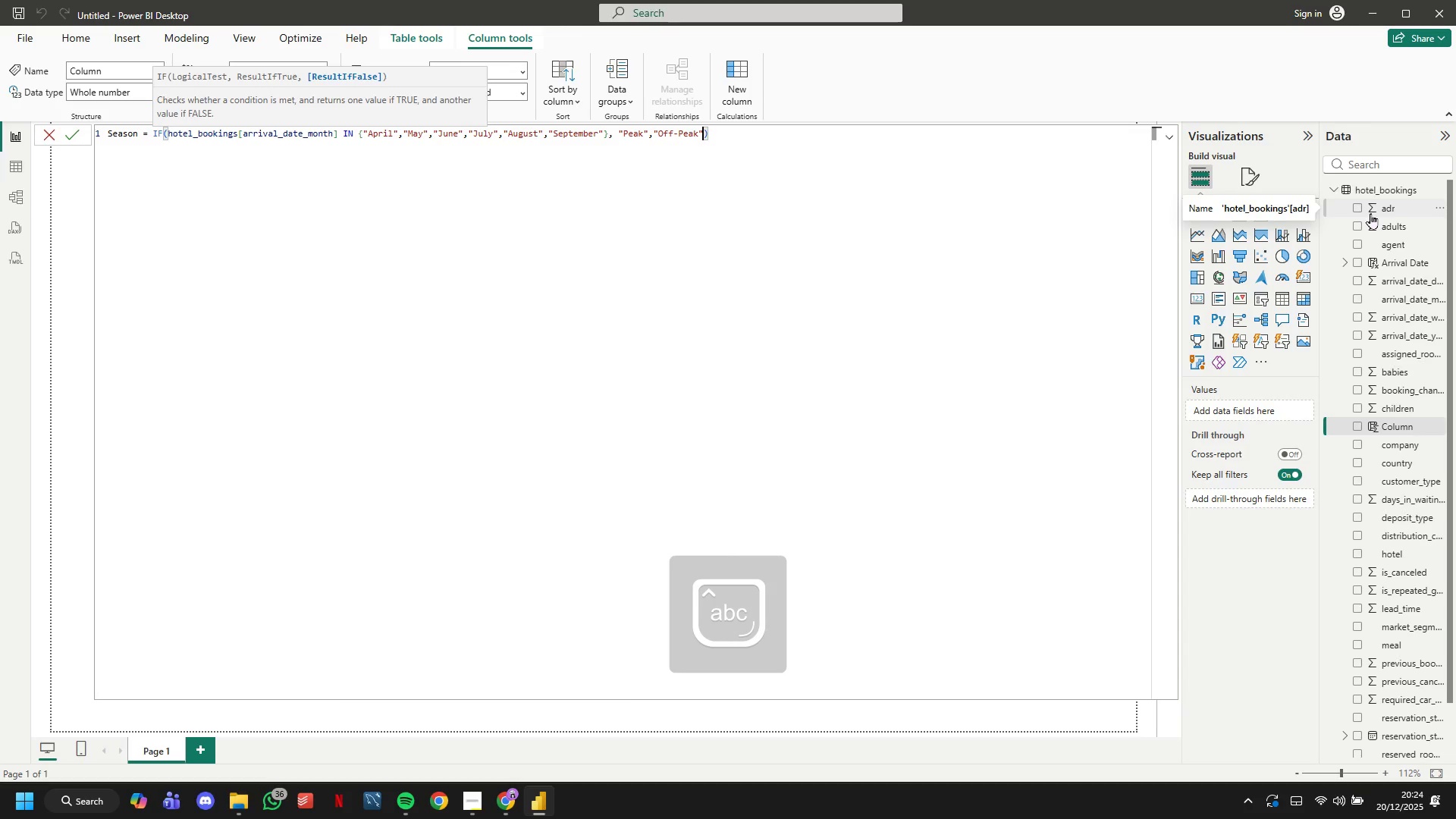 
key(ArrowRight)
 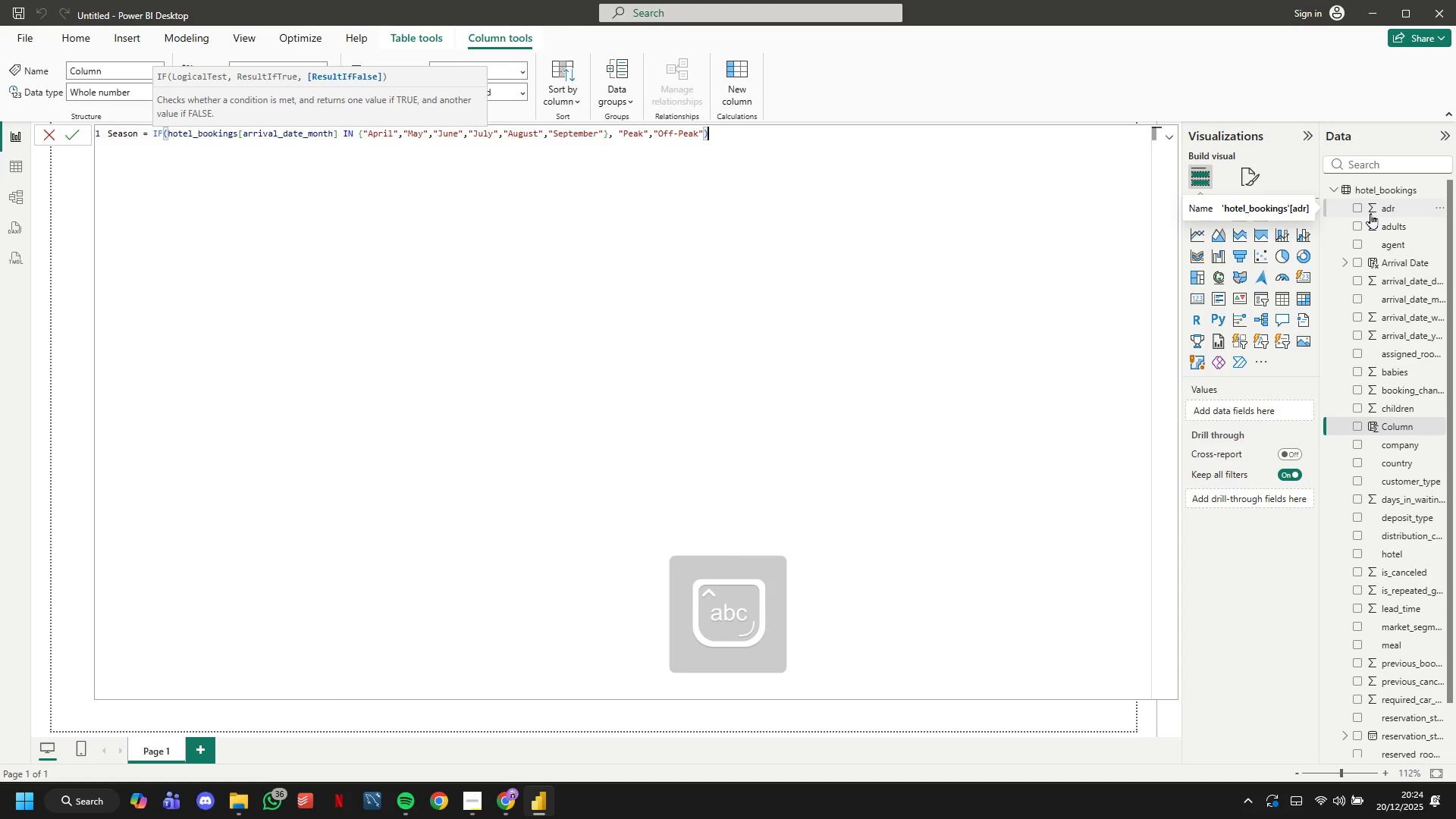 
key(ArrowRight)
 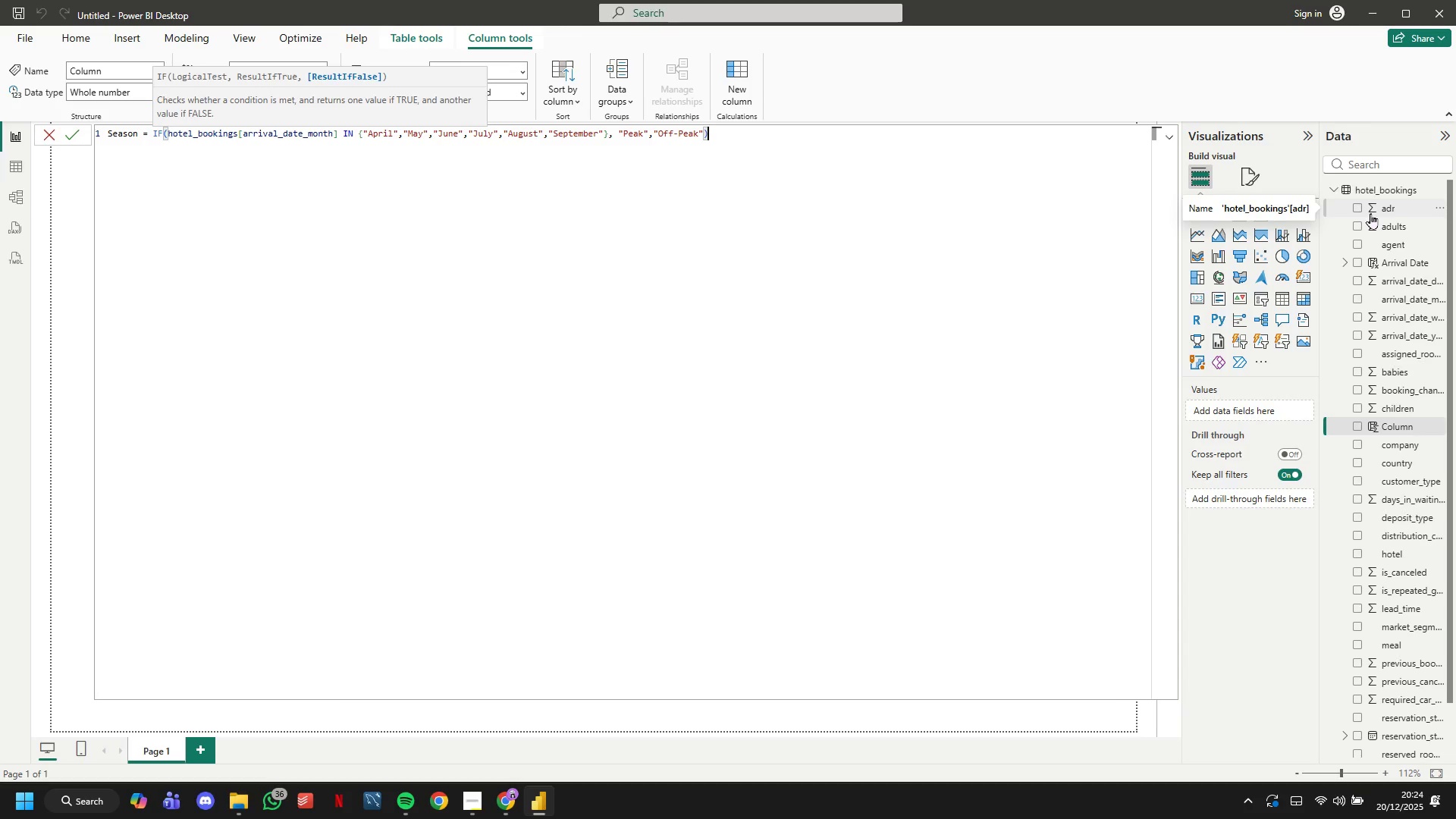 
wait(12.03)
 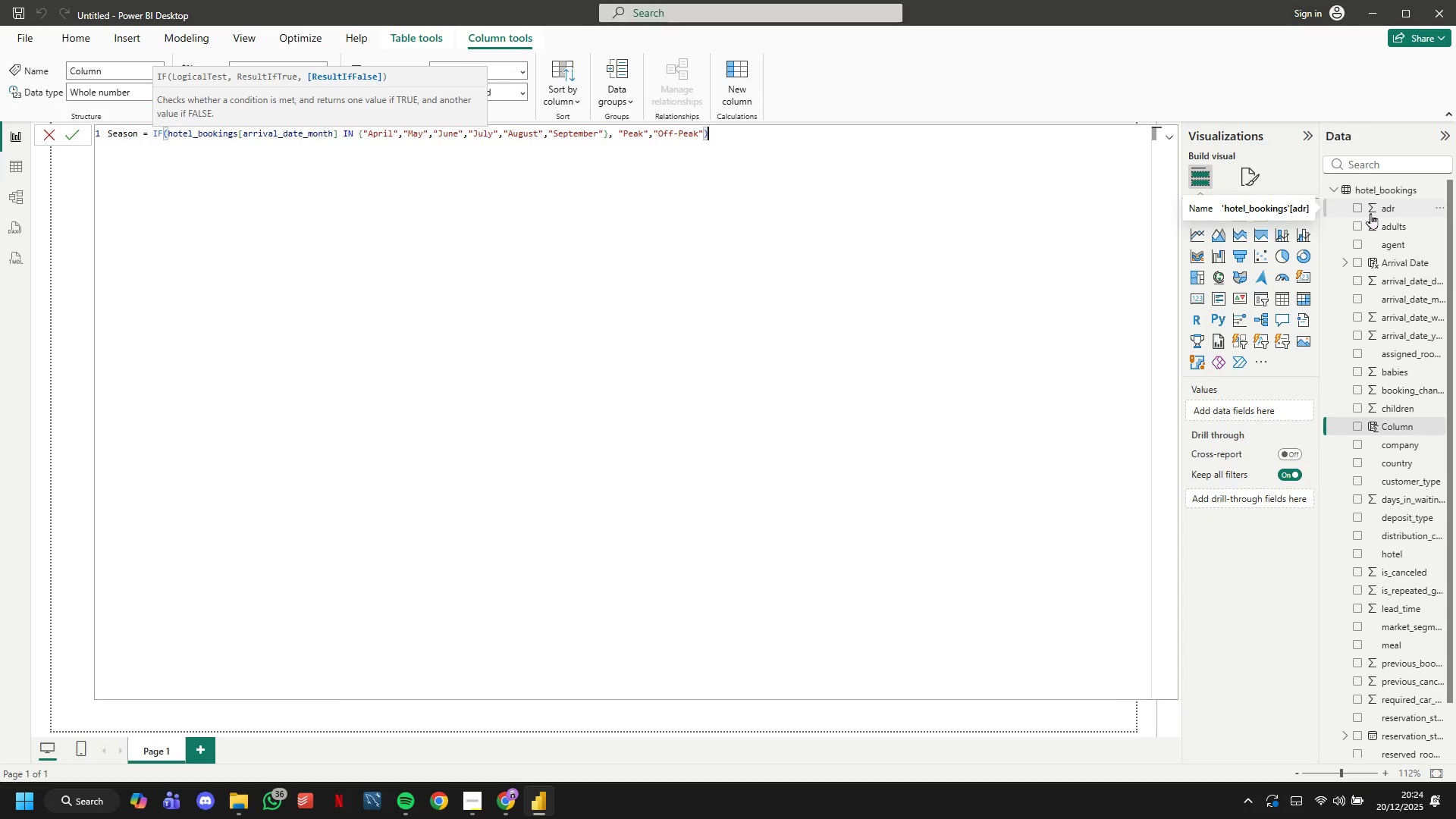 
left_click([76, 130])
 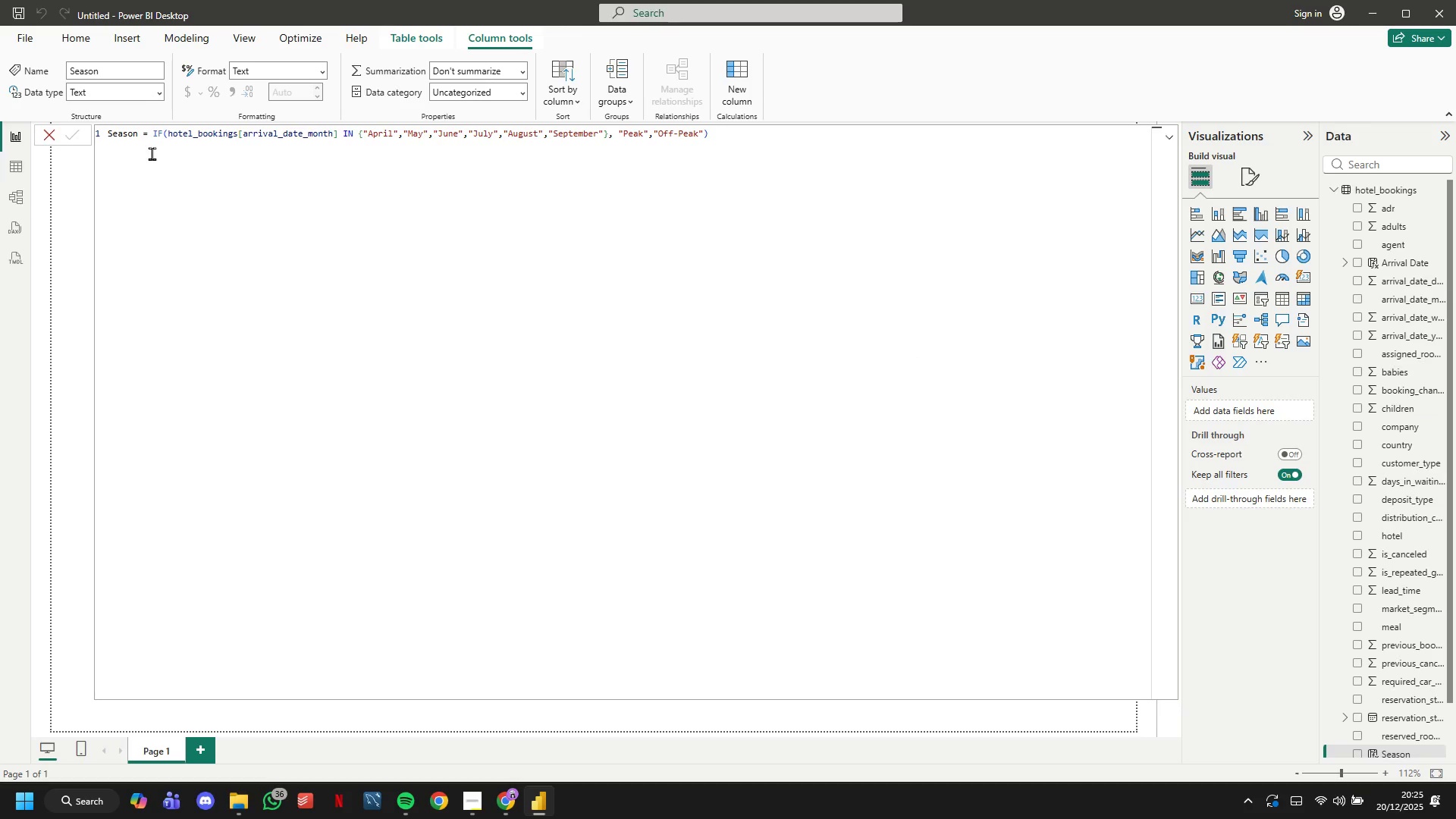 
wait(20.78)
 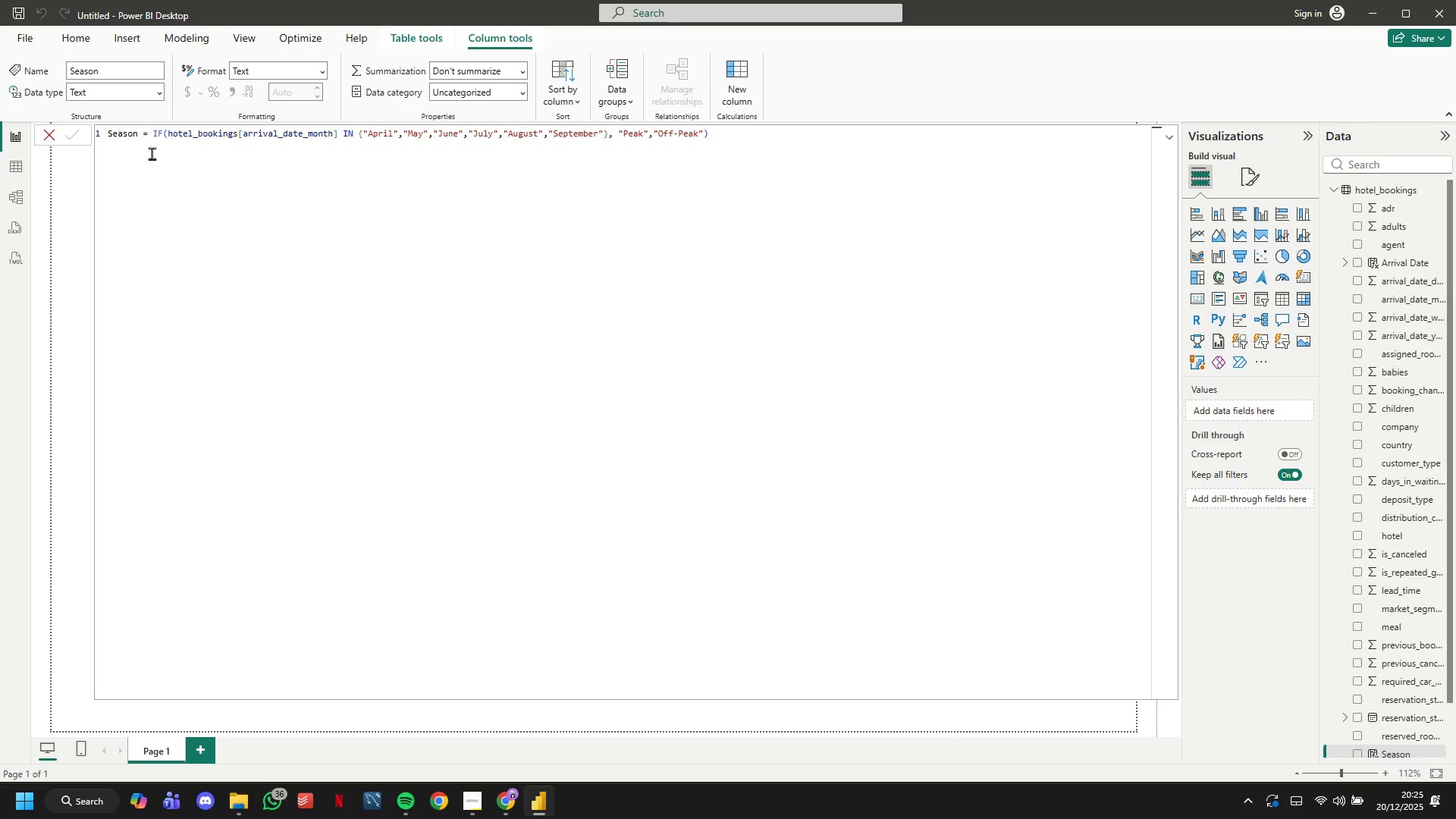 
left_click([1028, 710])
 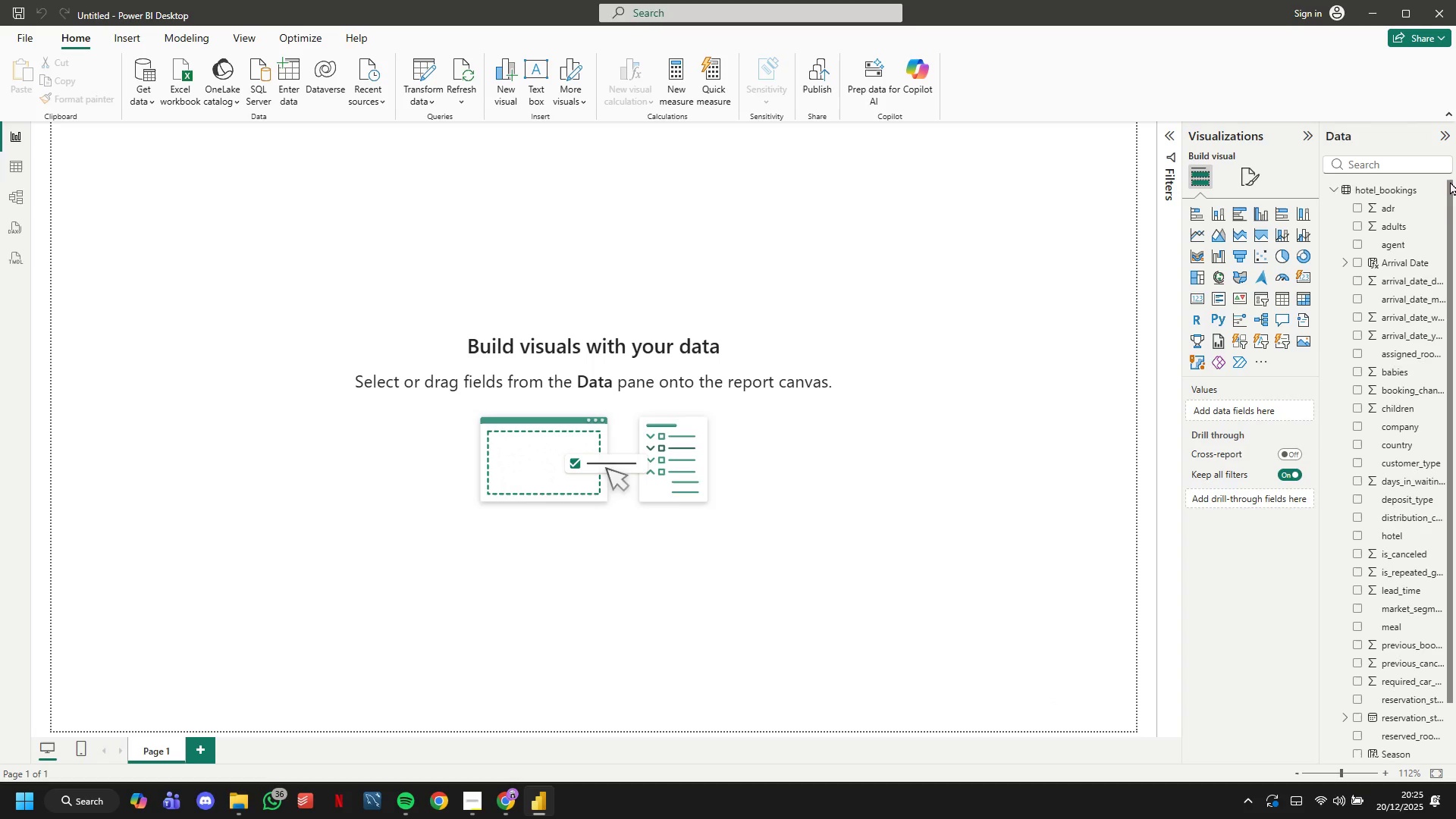 
left_click([1440, 190])
 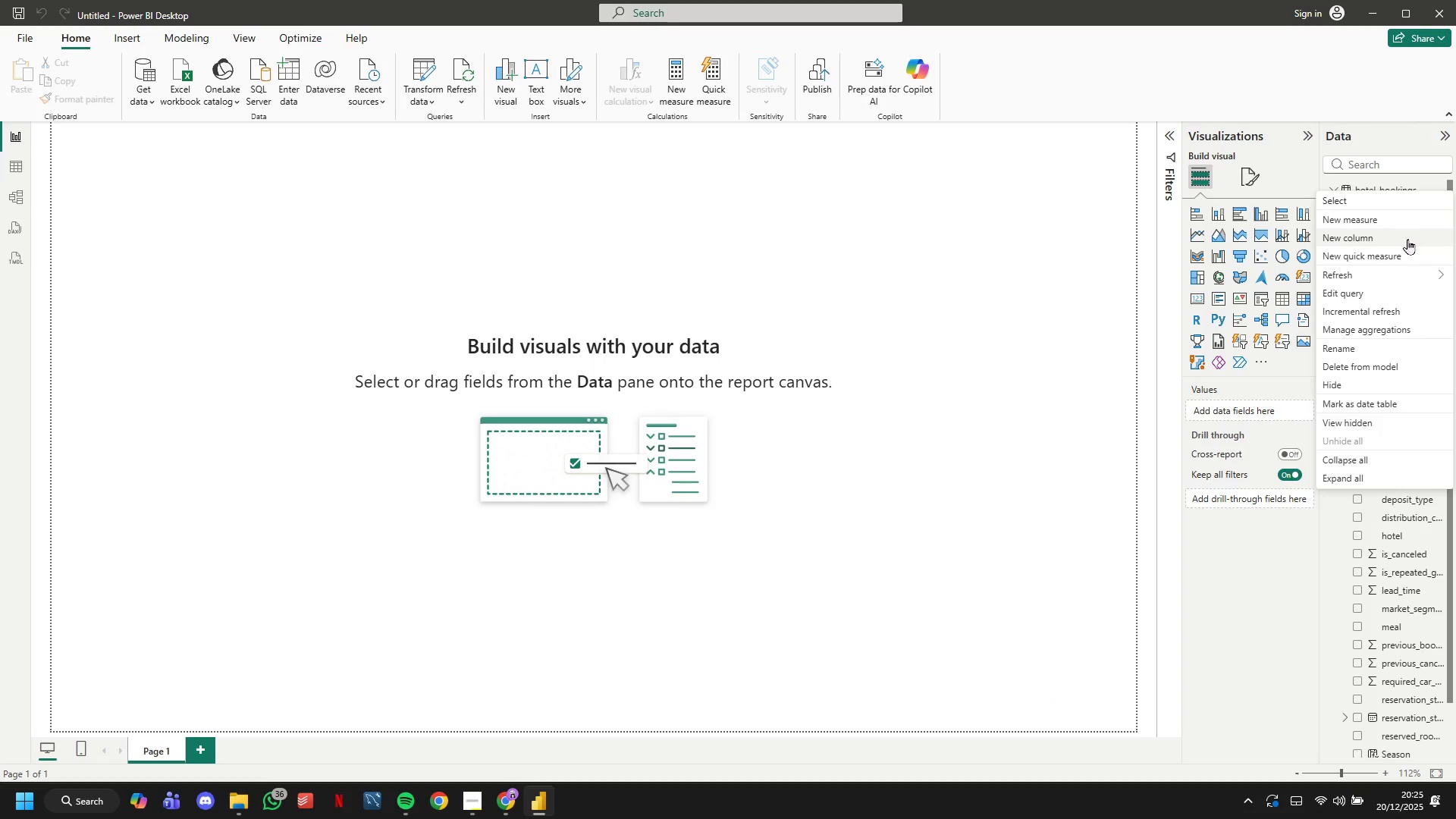 
left_click([1407, 239])
 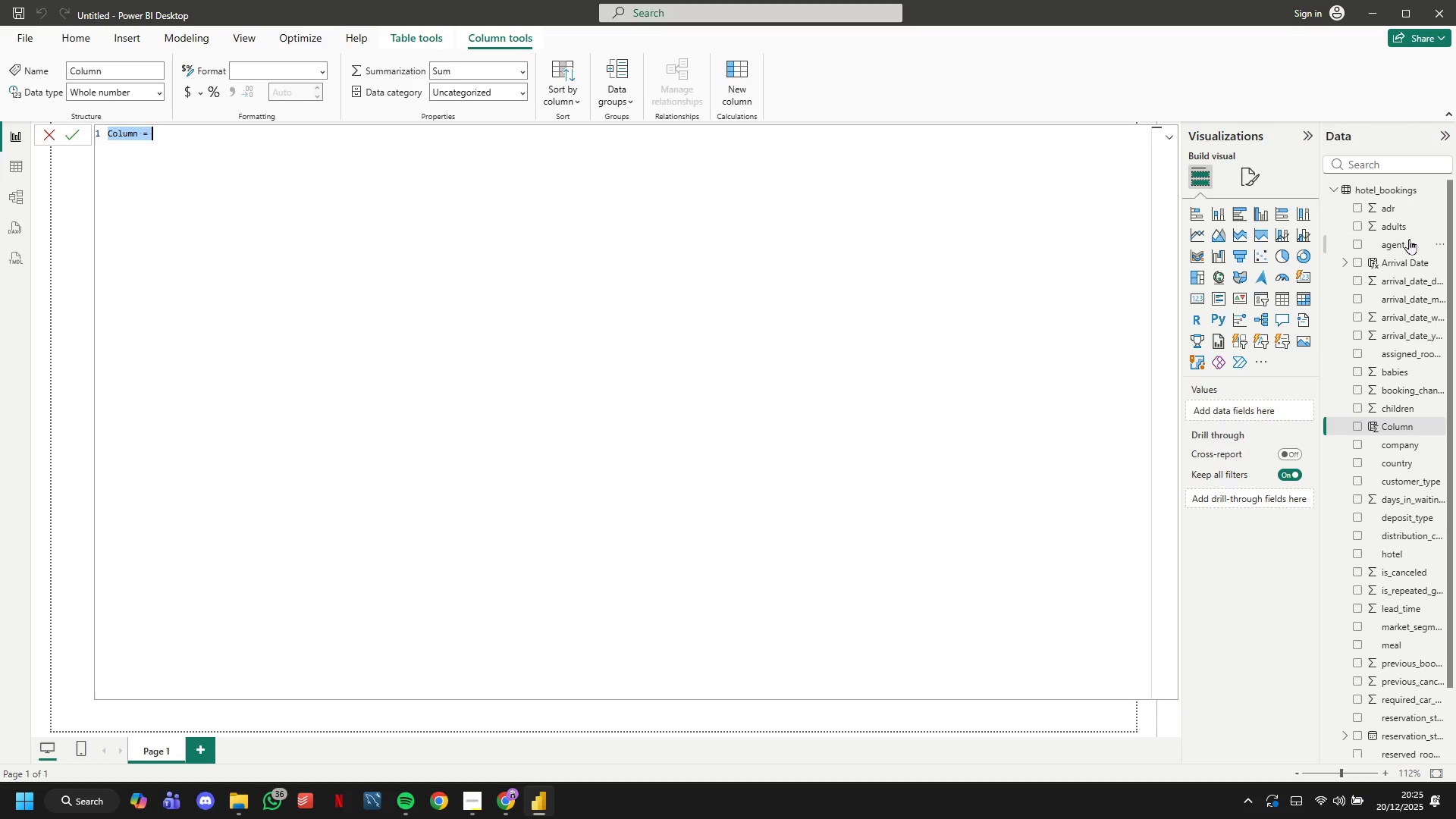 
wait(8.02)
 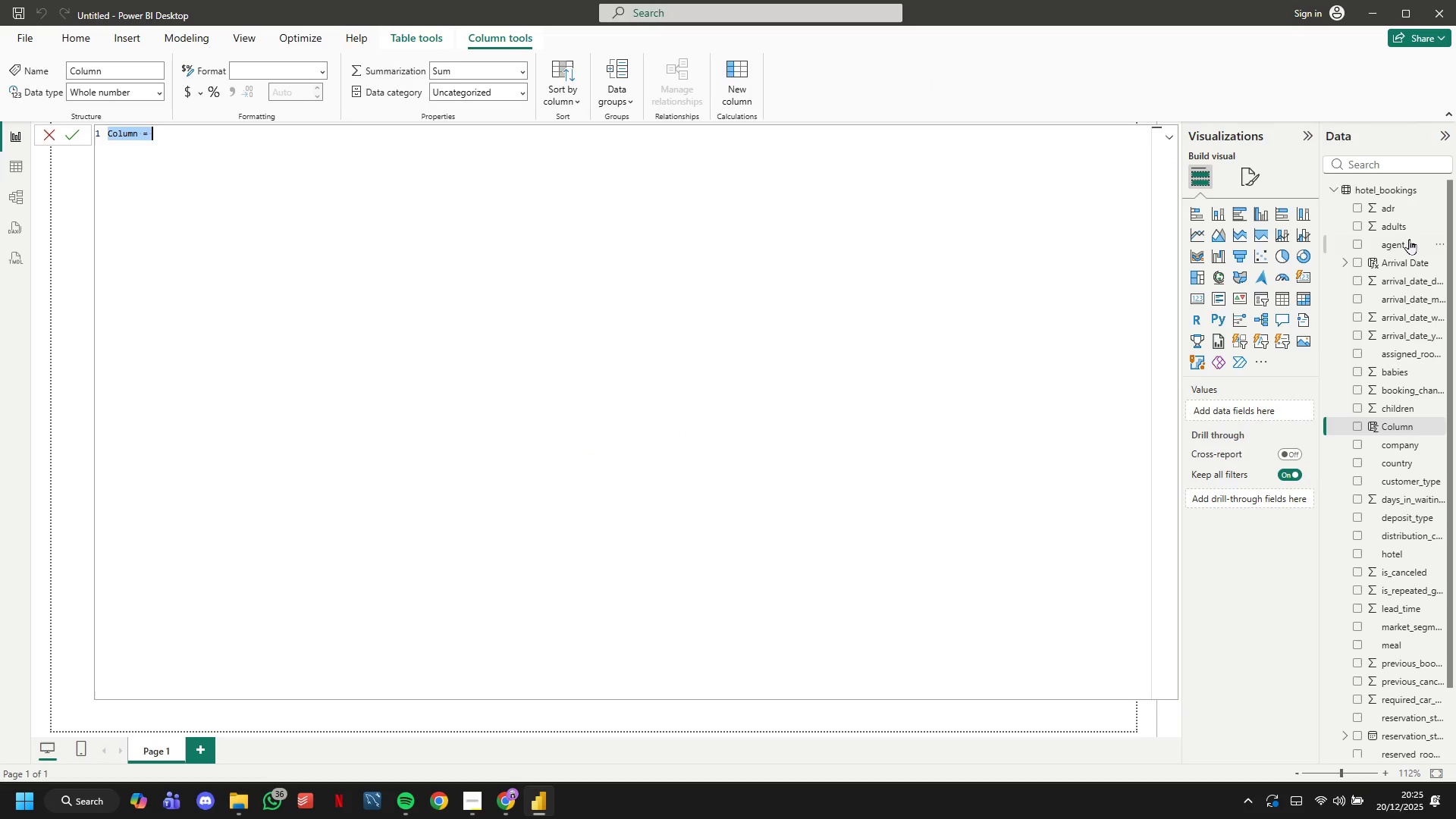 
type(Cohor )
key(Backspace)
type(t Month)
 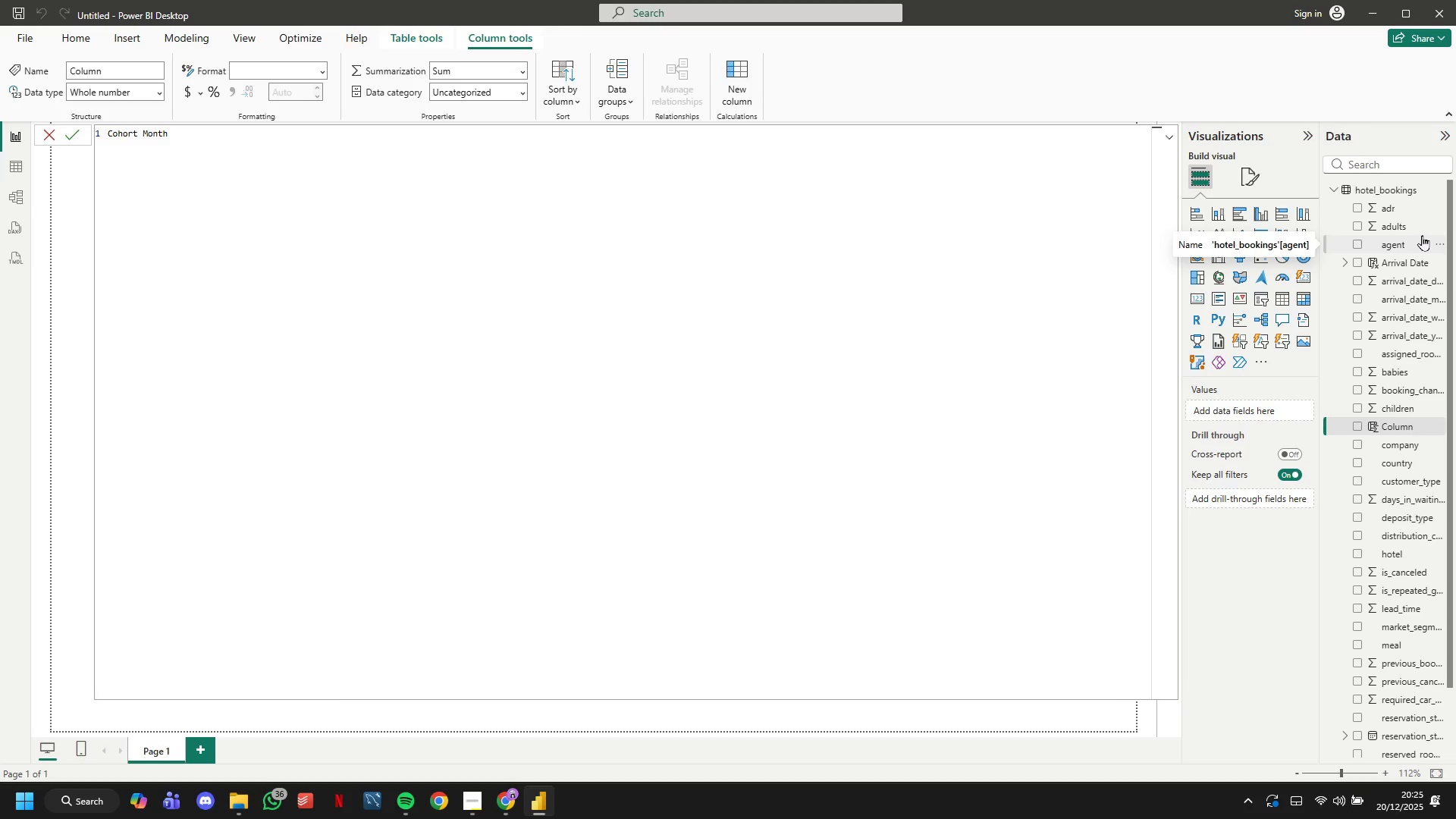 
wait(21.53)
 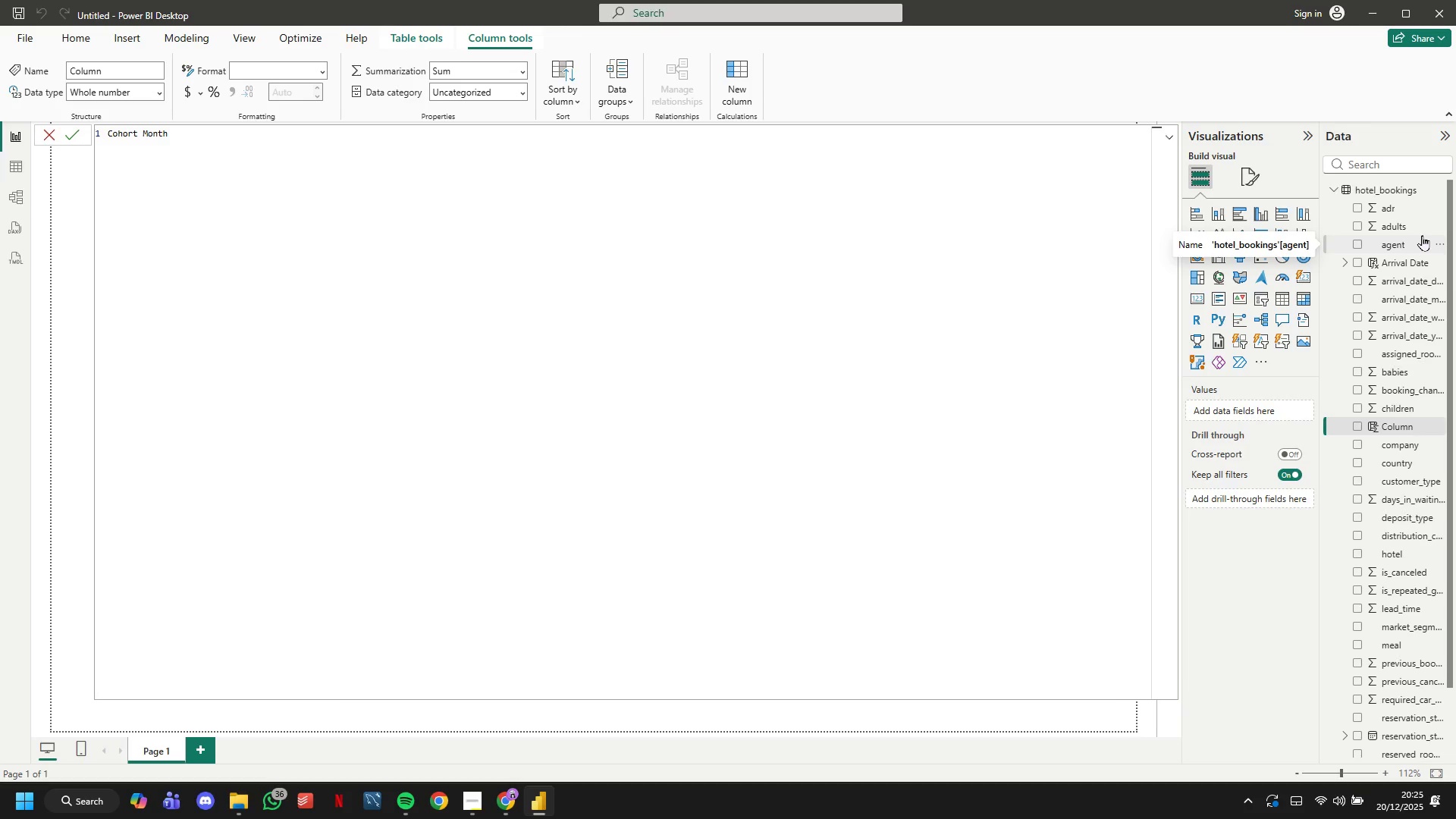 
key(Space)
 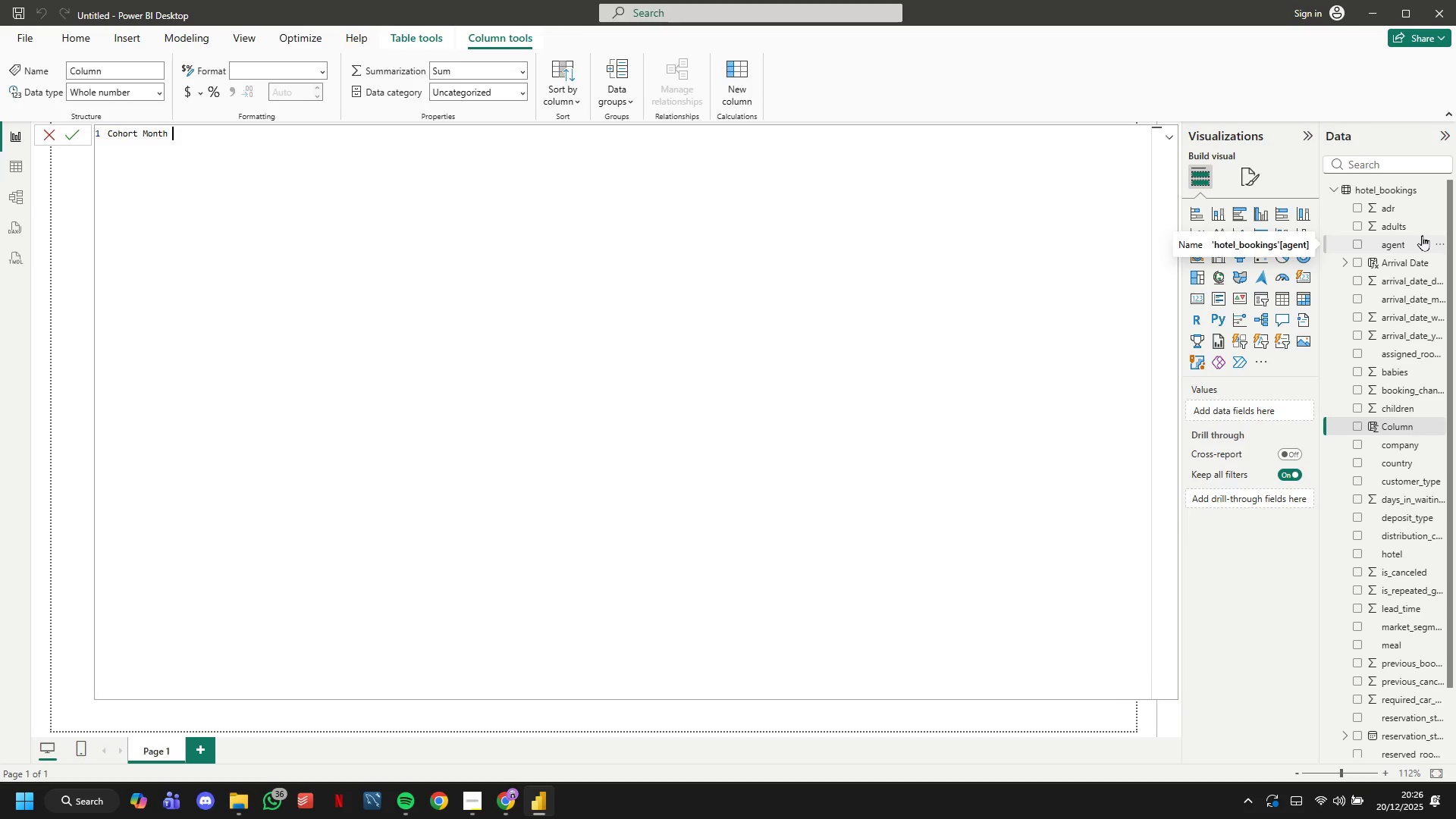 
wait(5.49)
 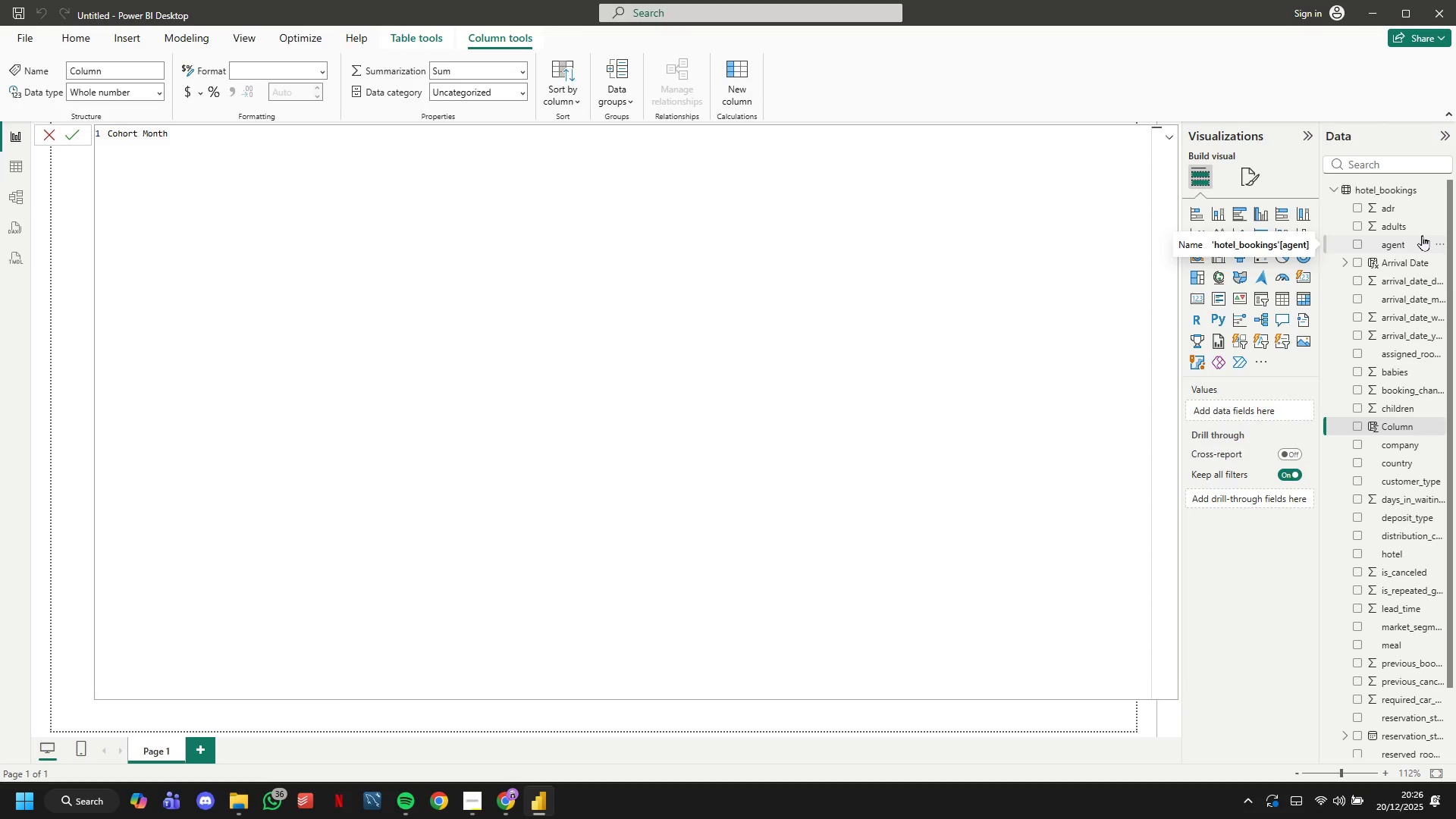 
type(= FORMAT(hotel)
key(Tab)
 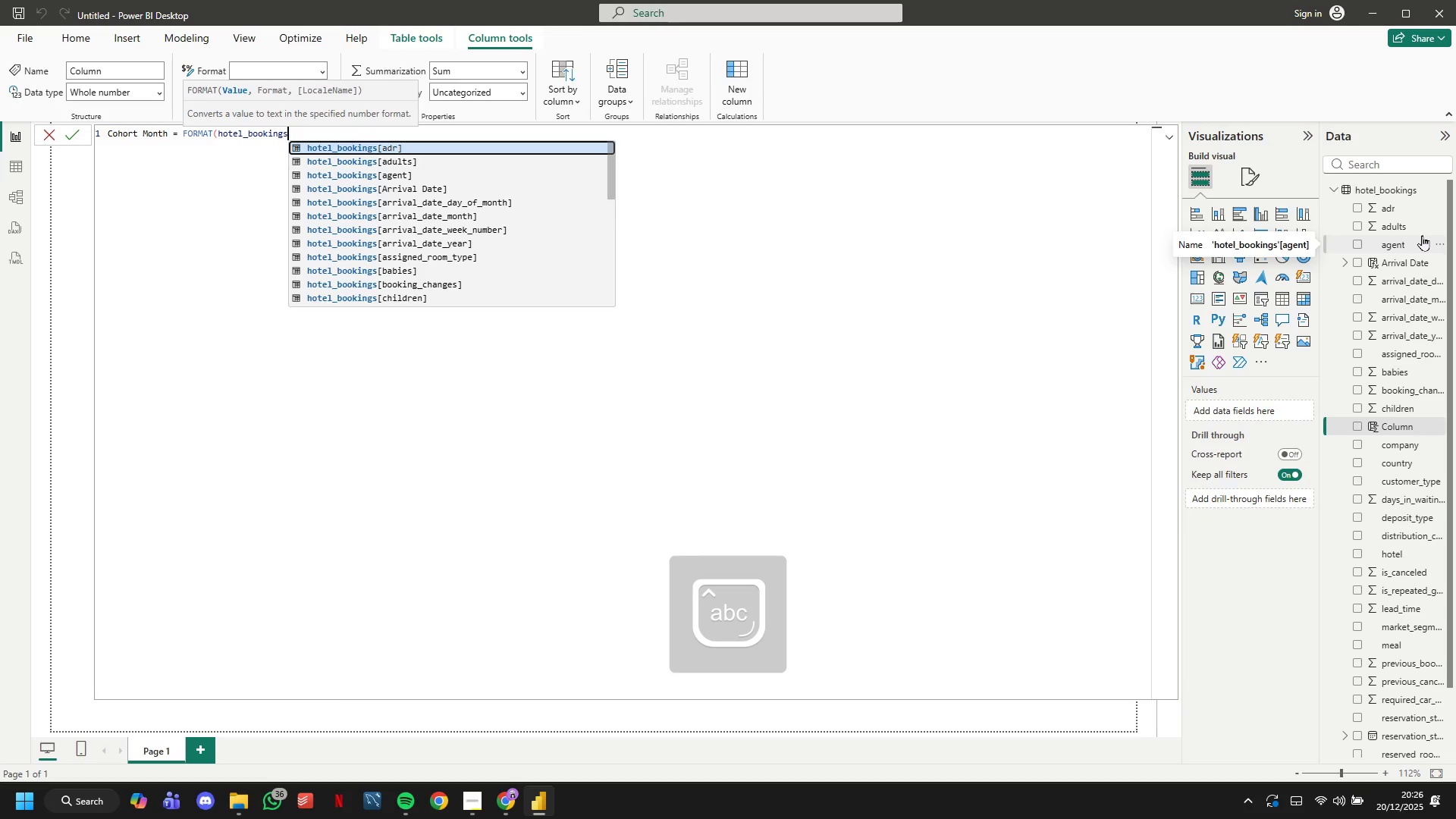 
left_click([532, 180])
 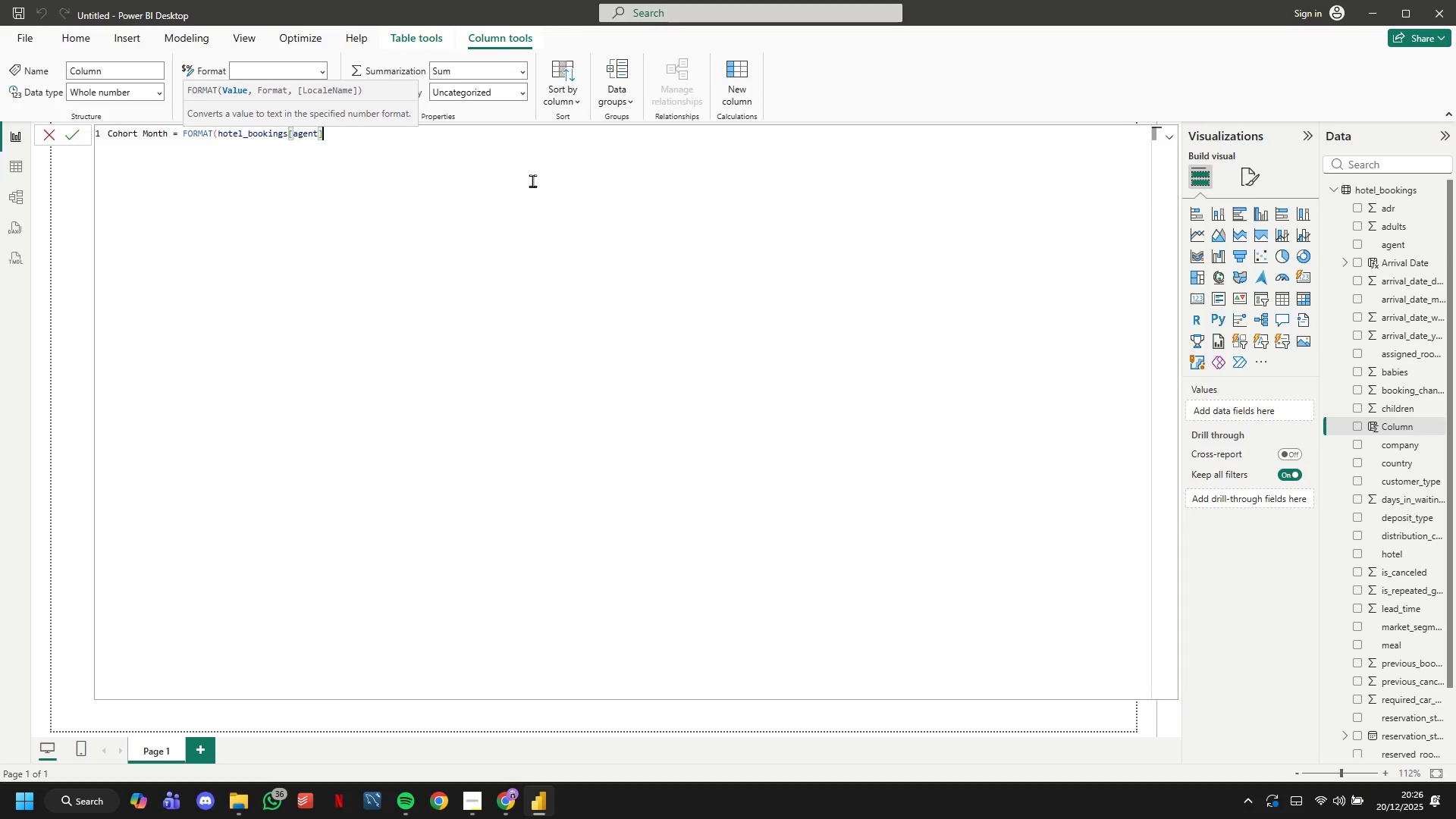 
key(Backspace)
 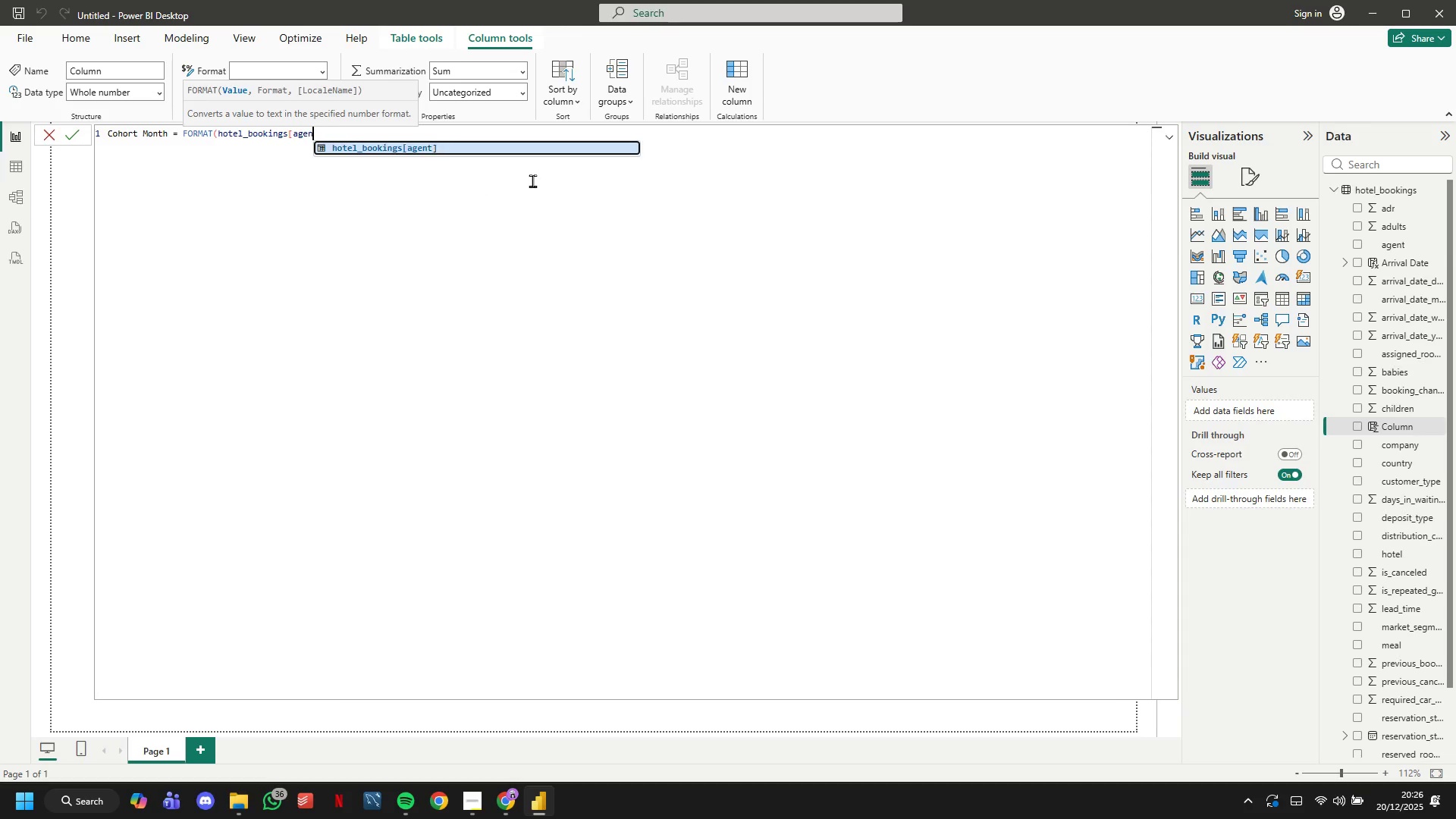 
key(Backspace)
 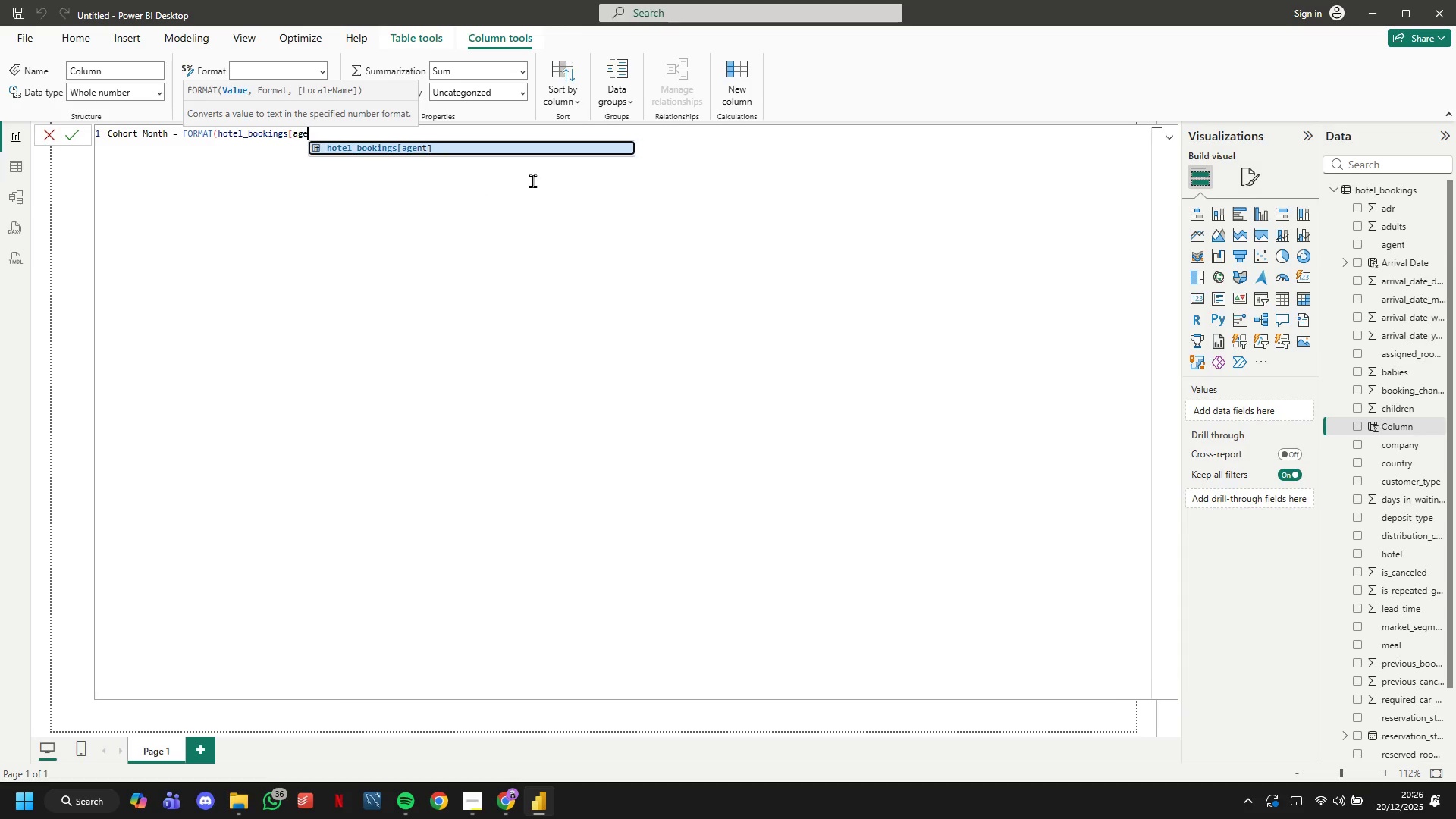 
key(Backspace)
 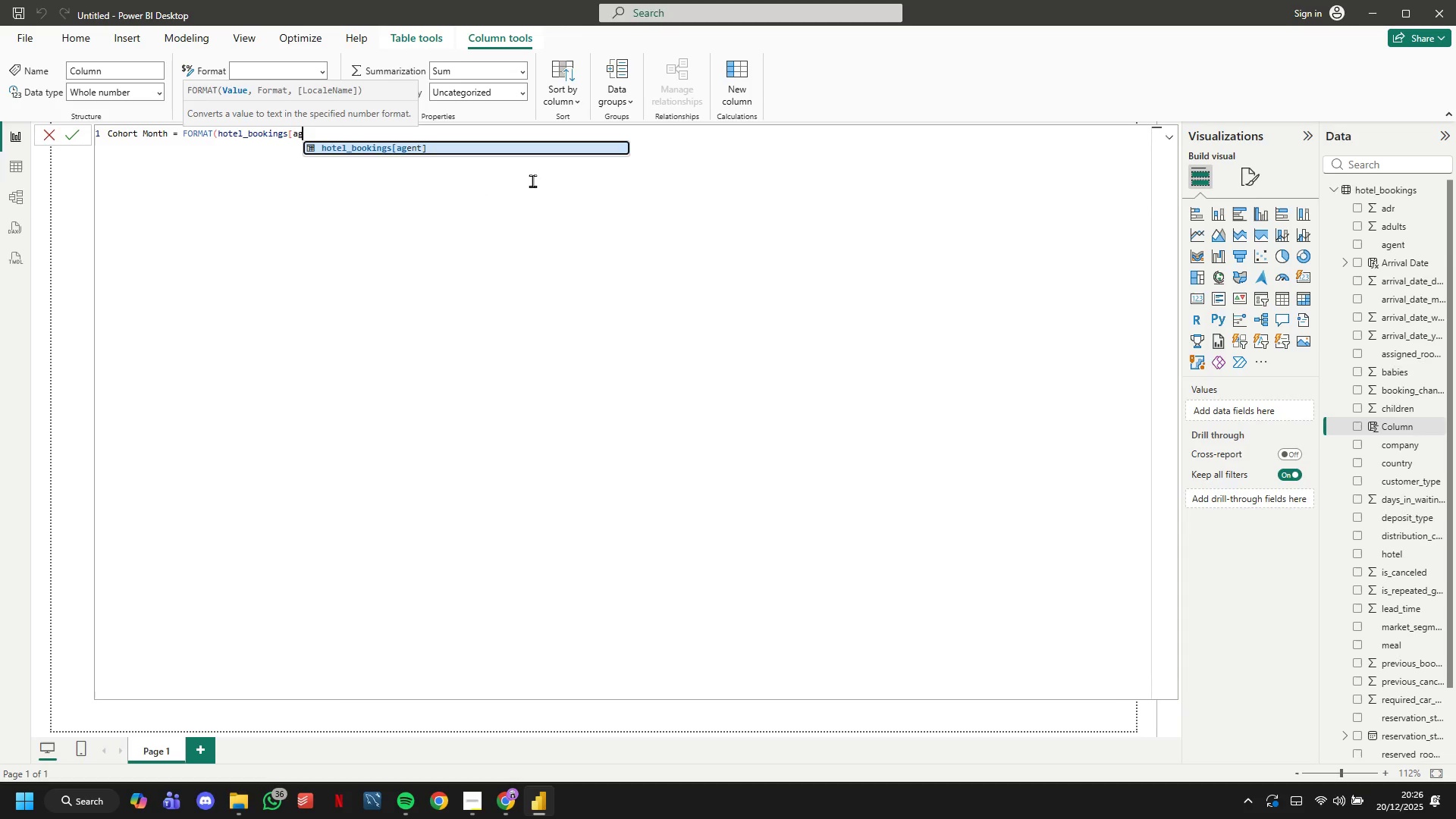 
key(Backspace)
 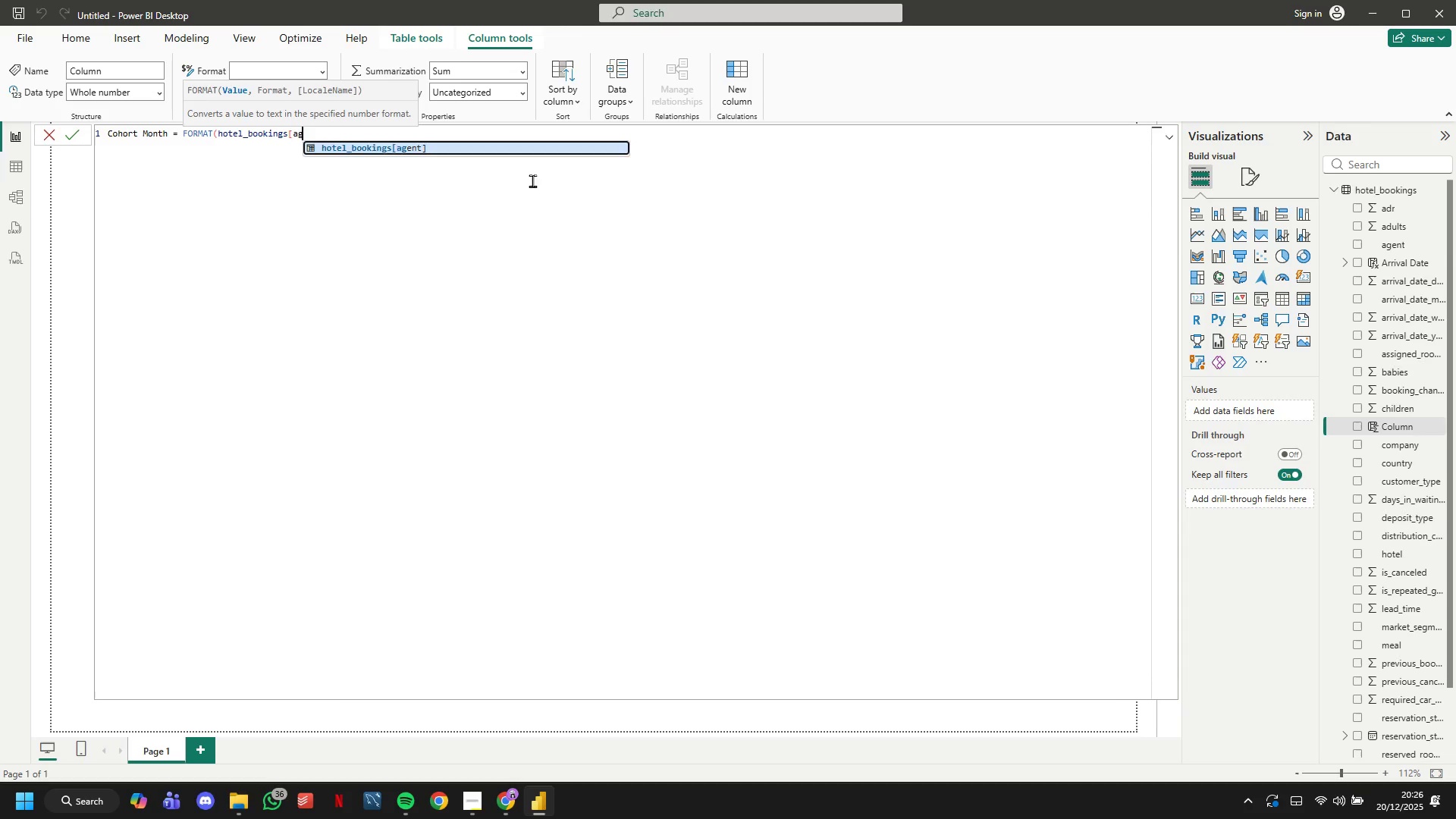 
key(Backspace)
 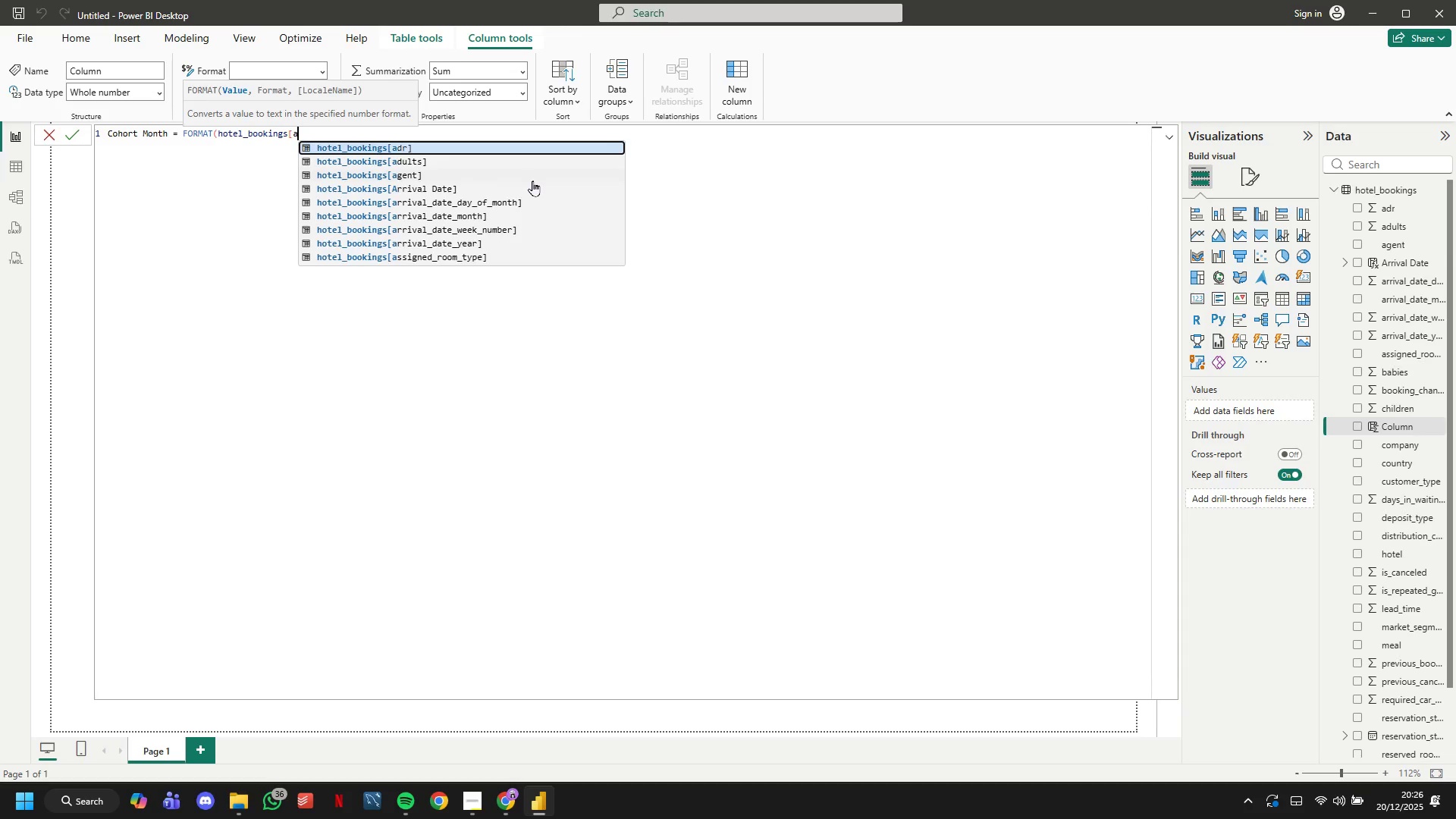 
key(Backspace)
 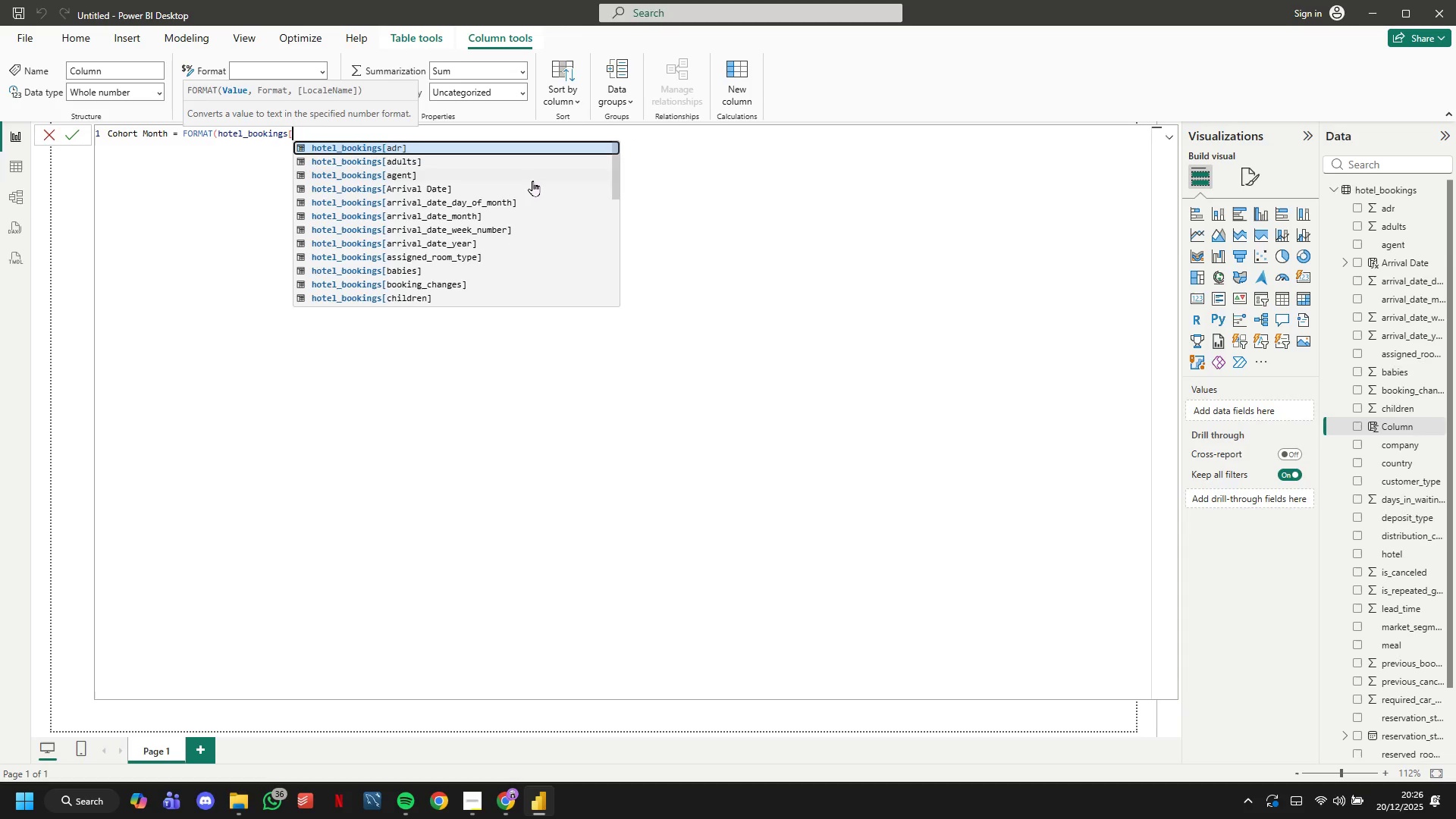 
key(CapsLock)
 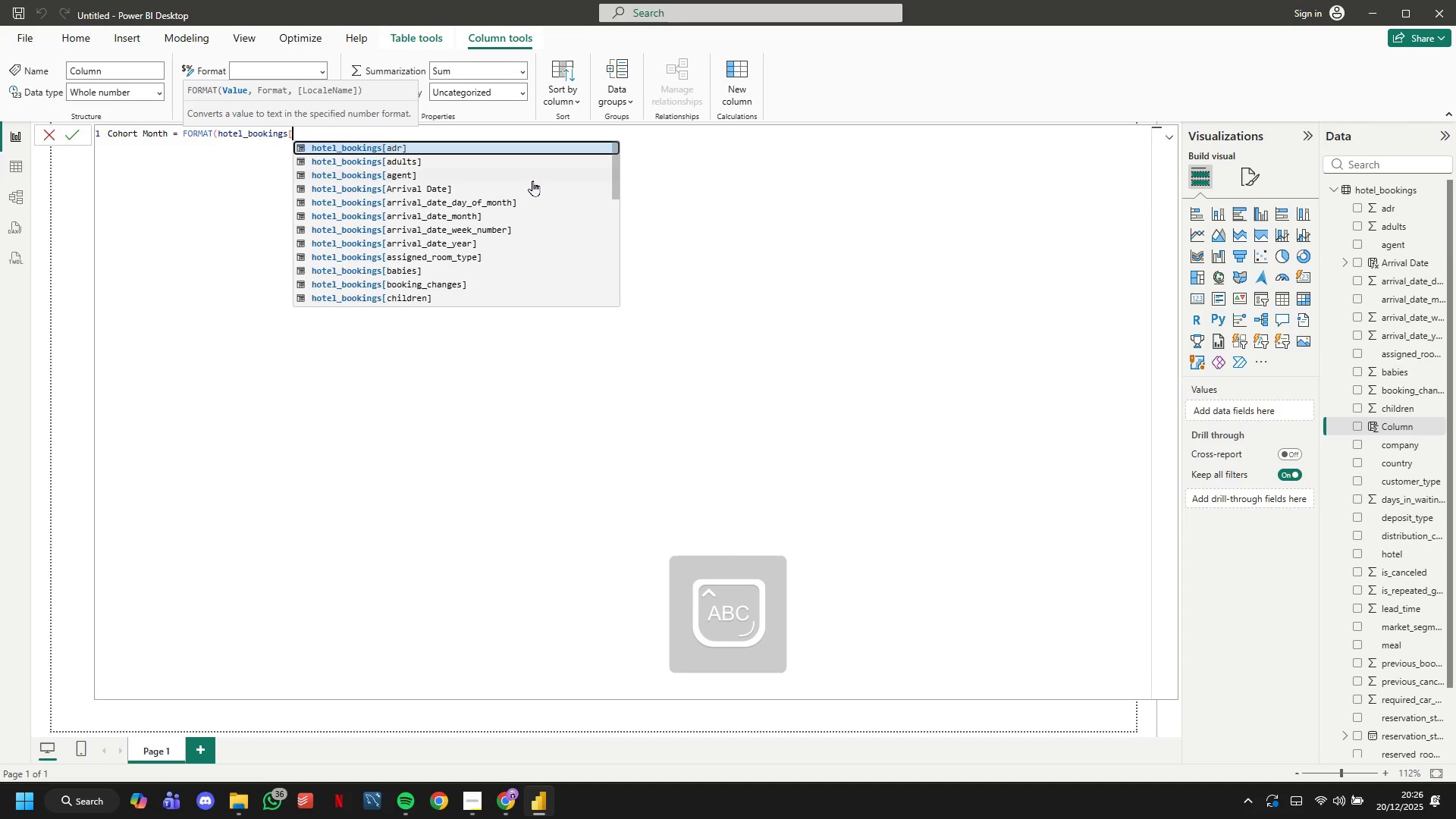 
key(A)
 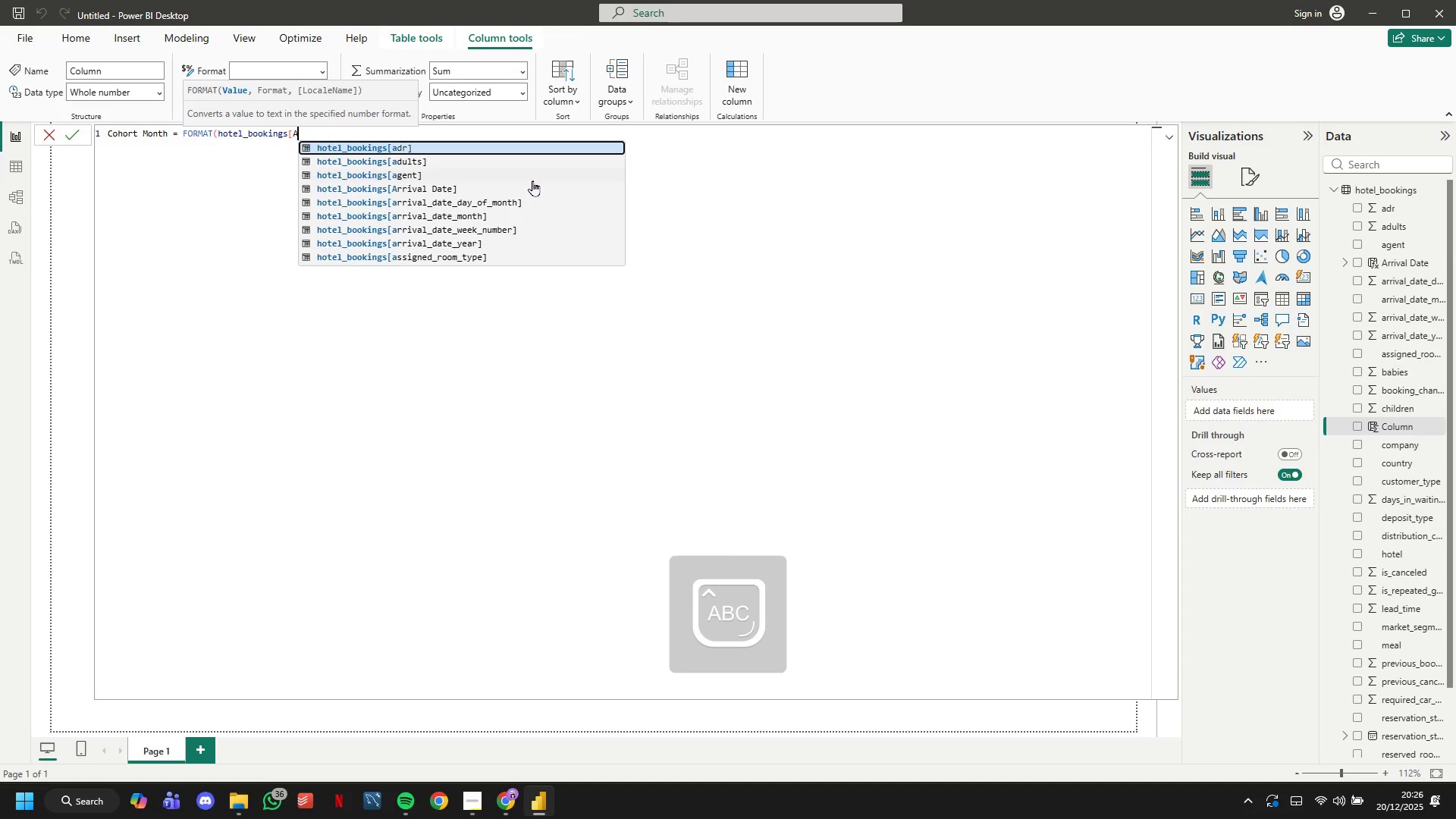 
key(CapsLock)
 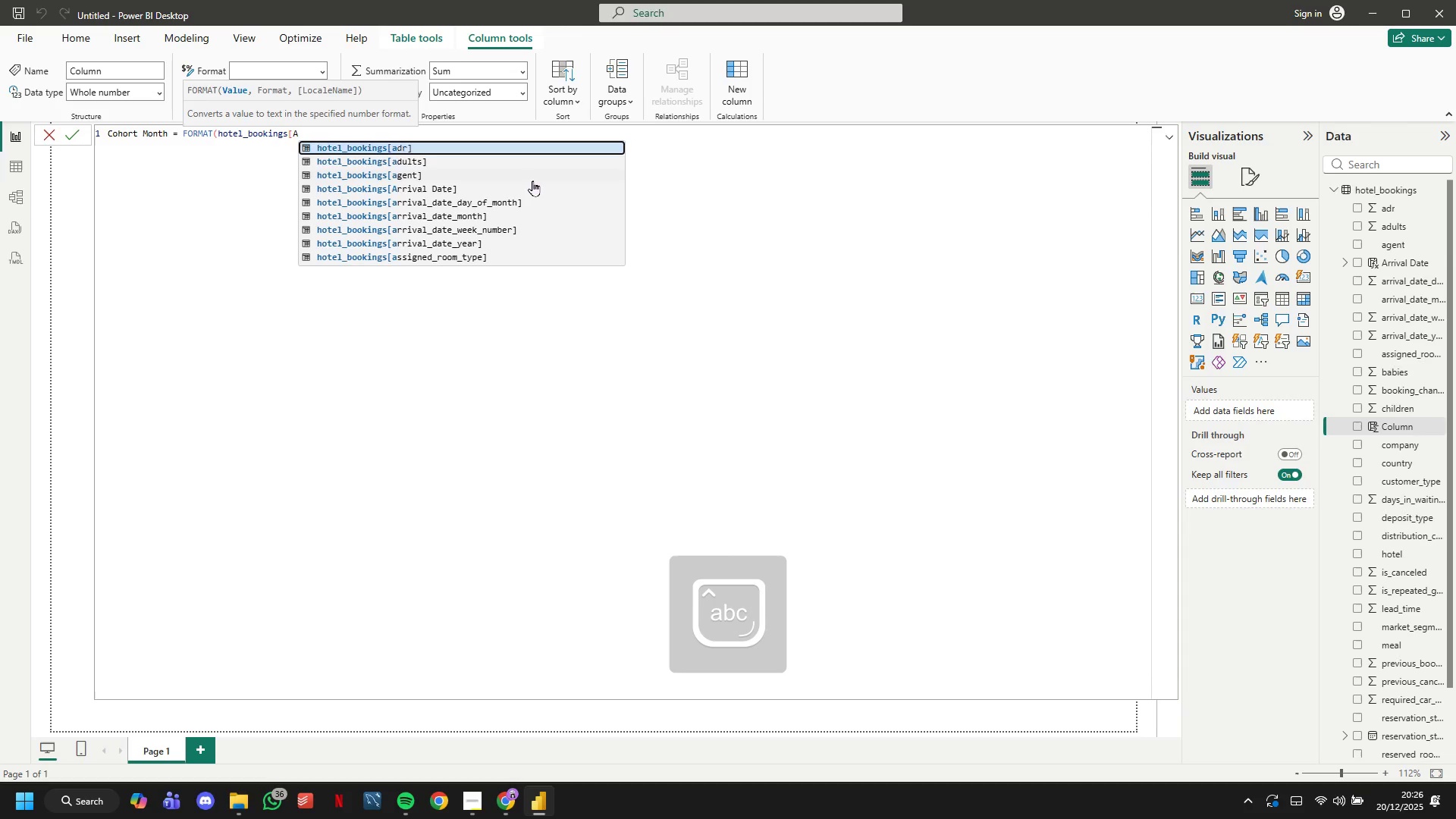 
key(ArrowDown)
 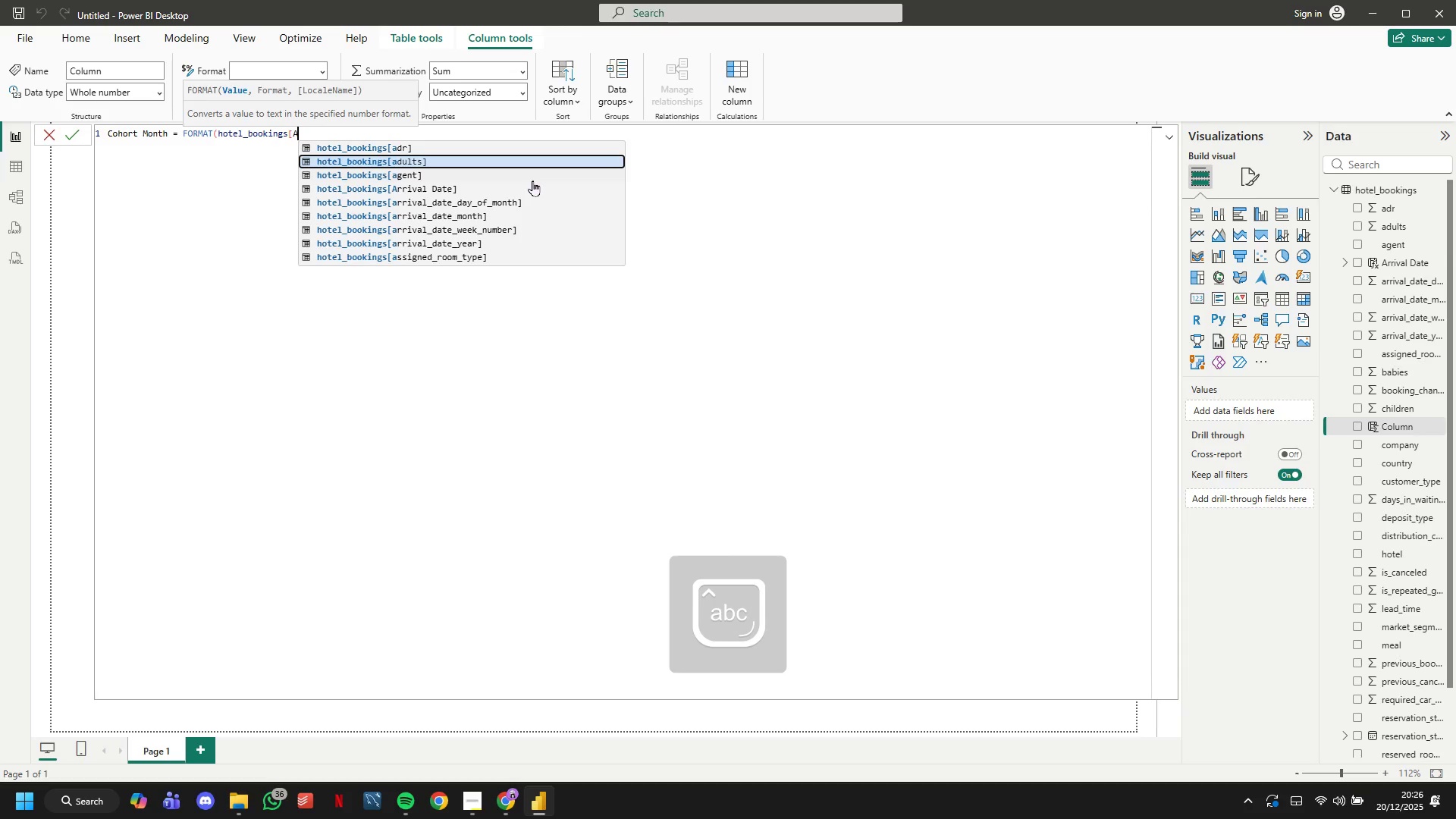 
key(ArrowDown)
 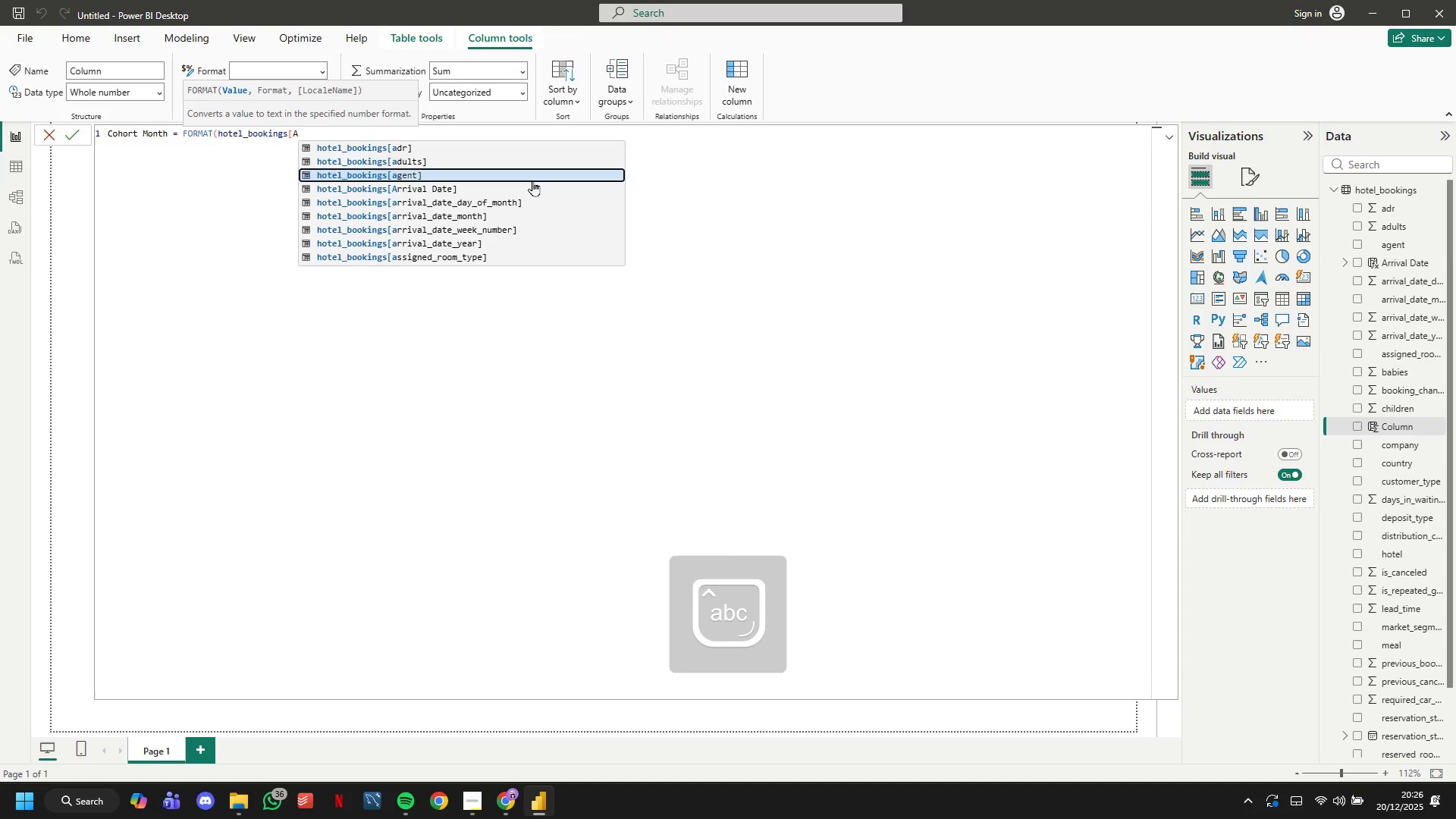 
key(ArrowDown)
 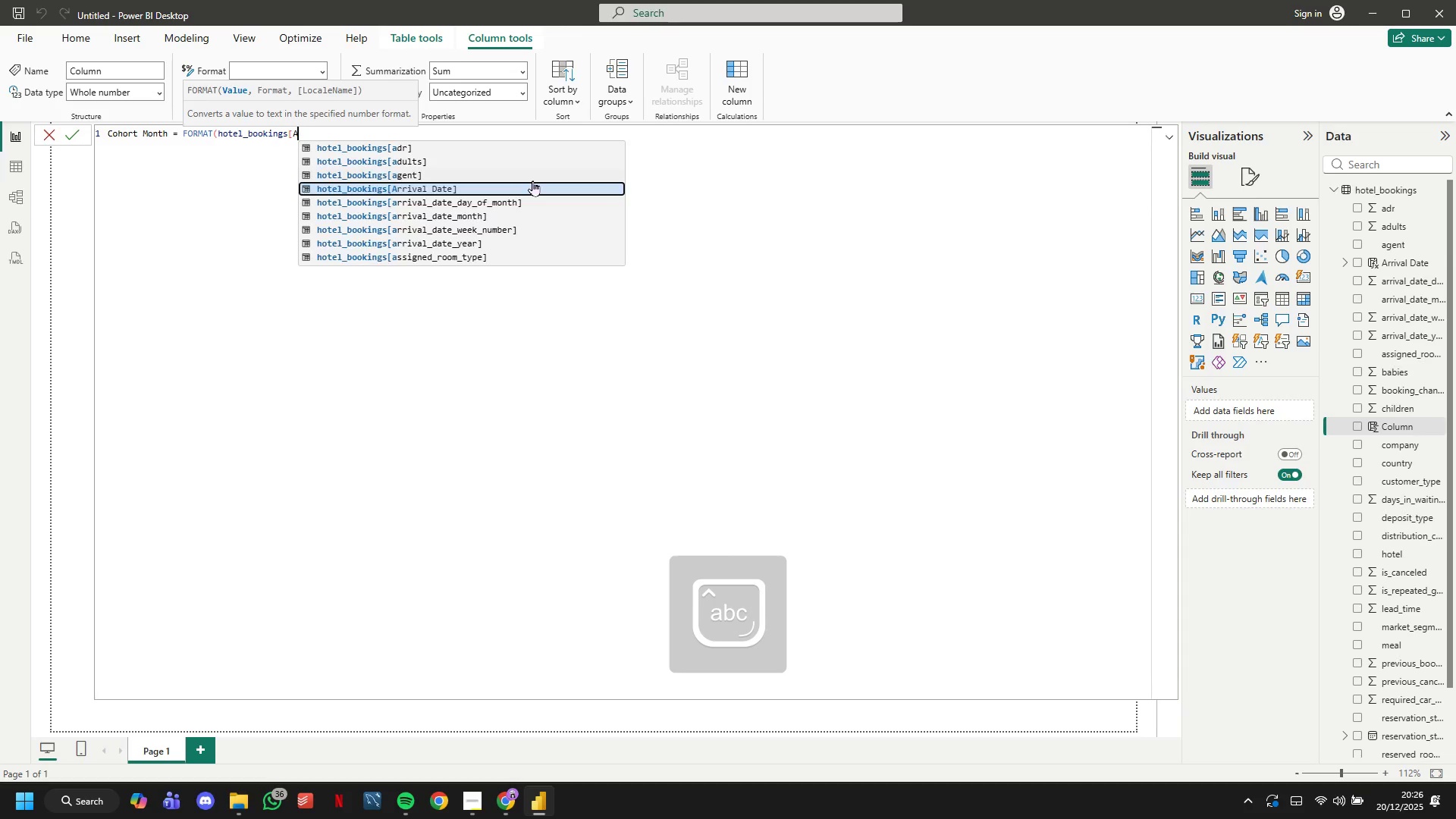 
key(Enter)
 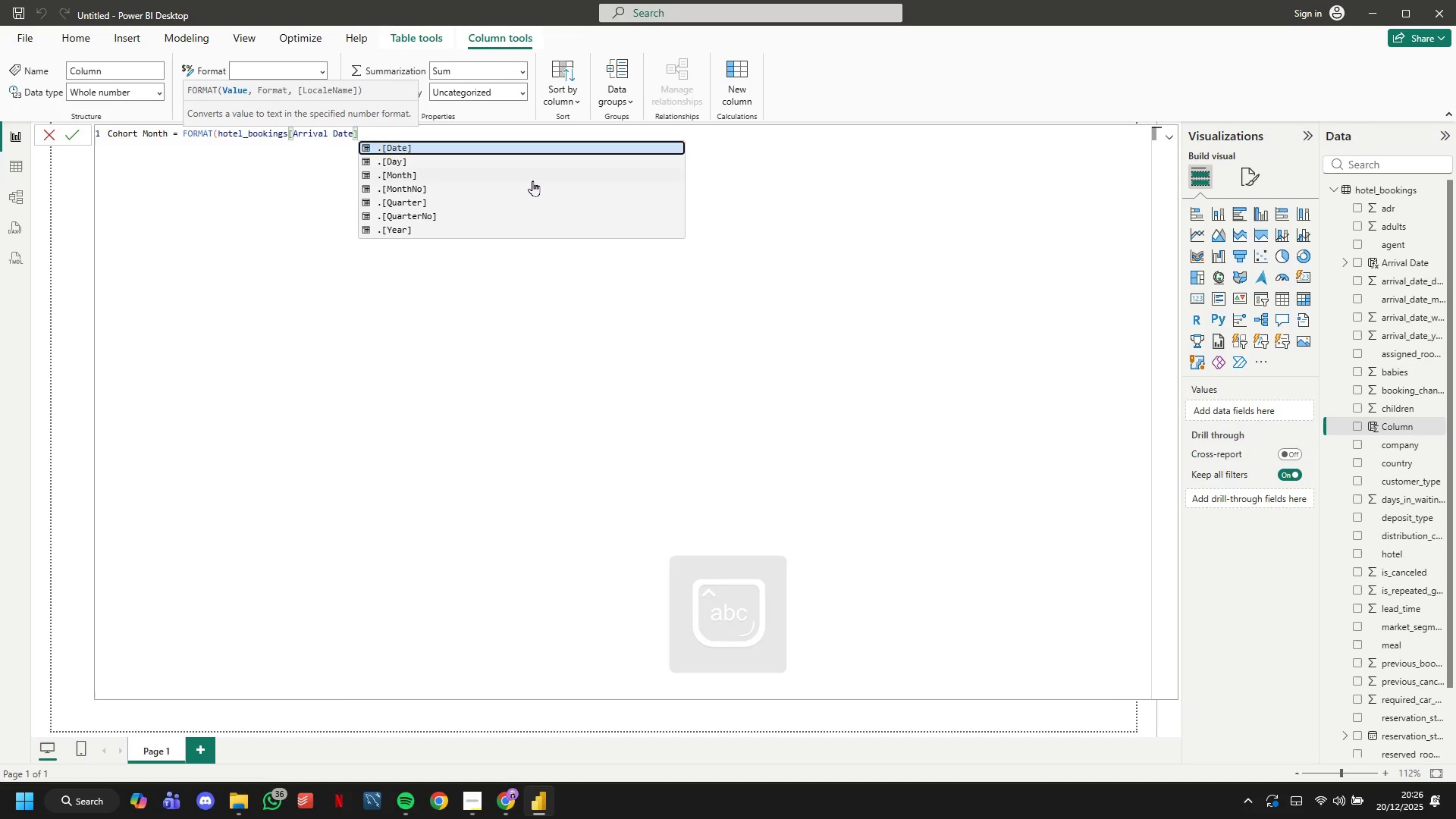 
key(Comma)
 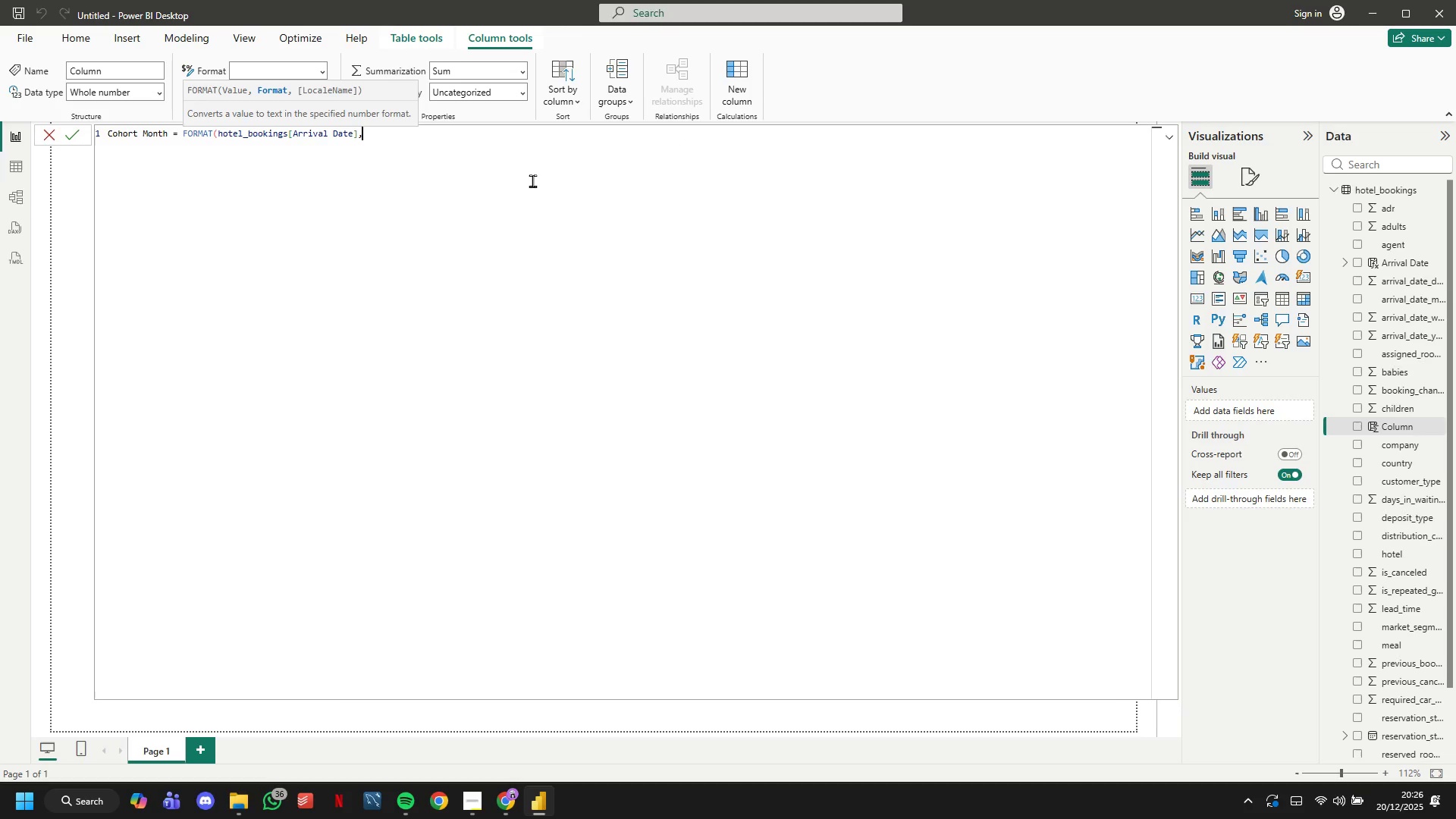 
key(Shift+Quote)
 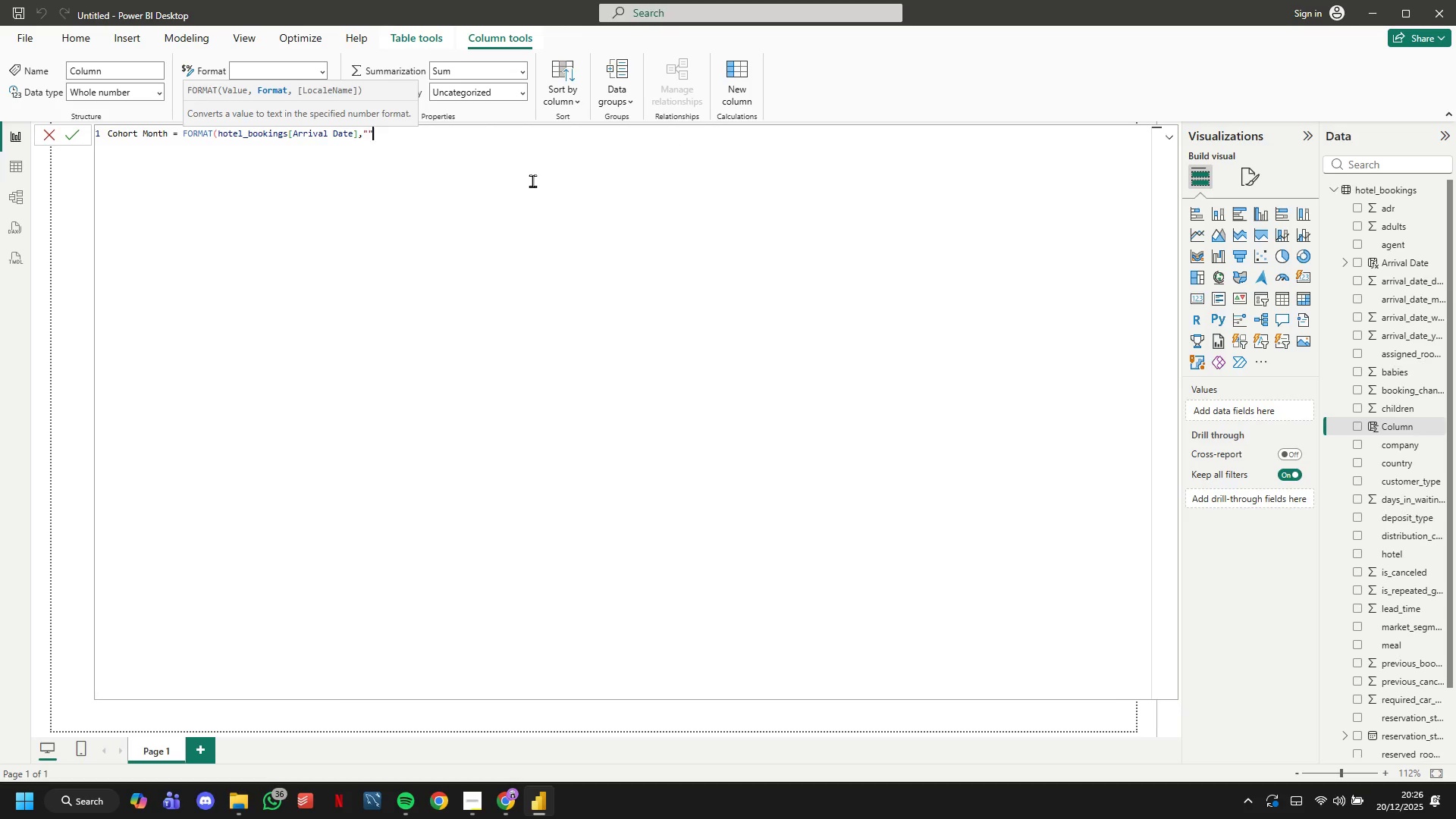 
key(Shift+Quote)
 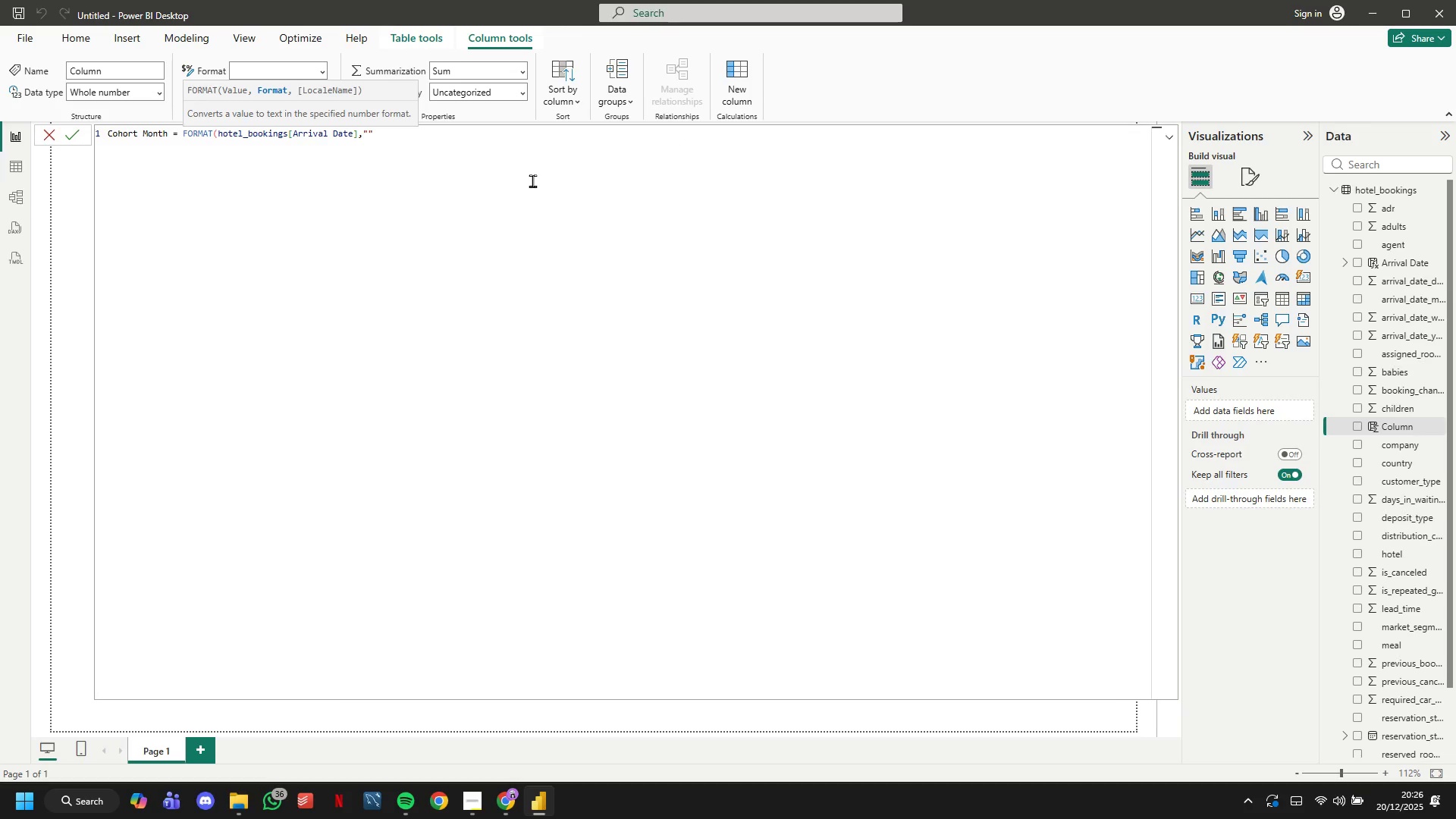 
key(ArrowLeft)
 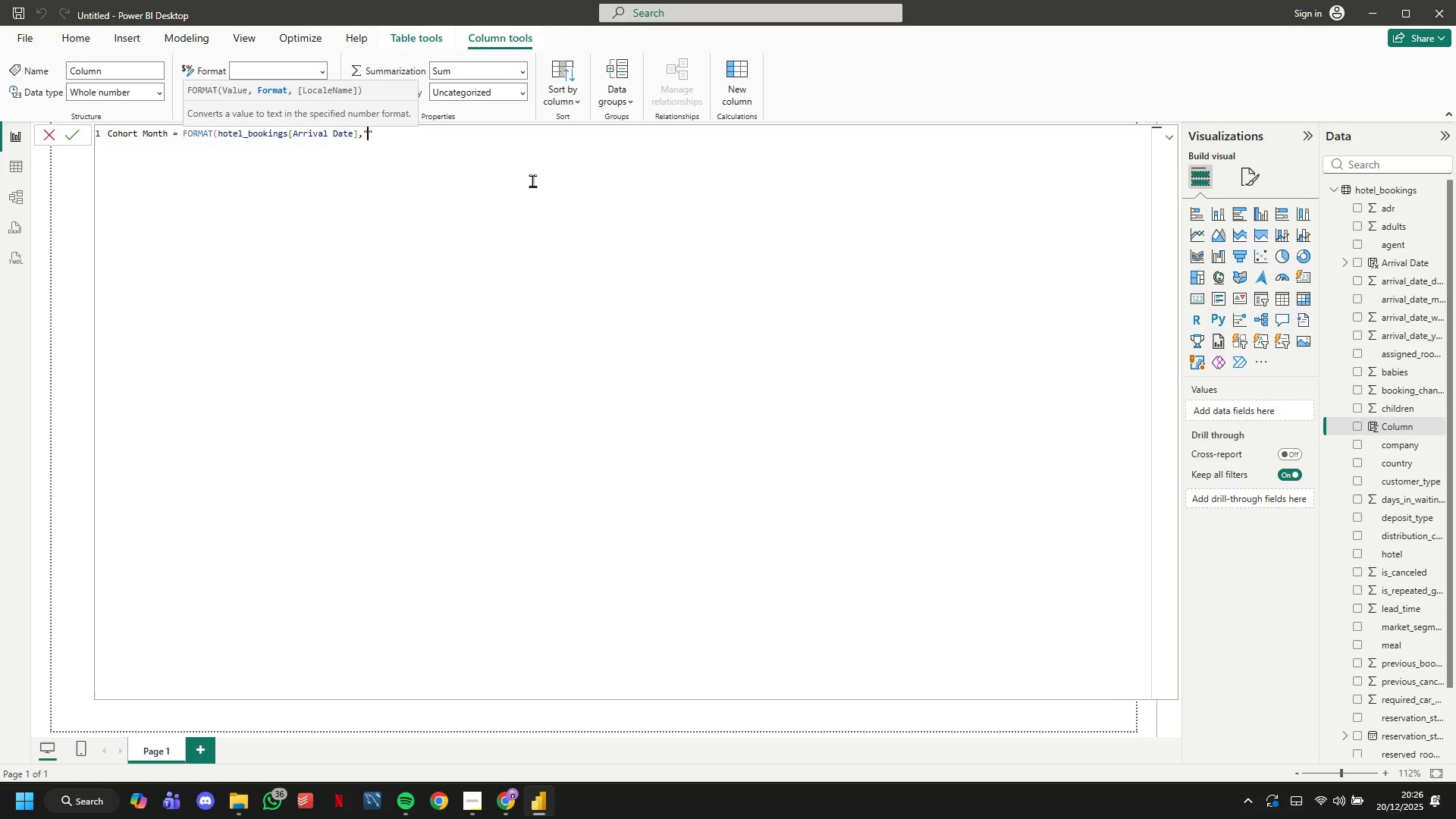 
type(YYYY-MM)
 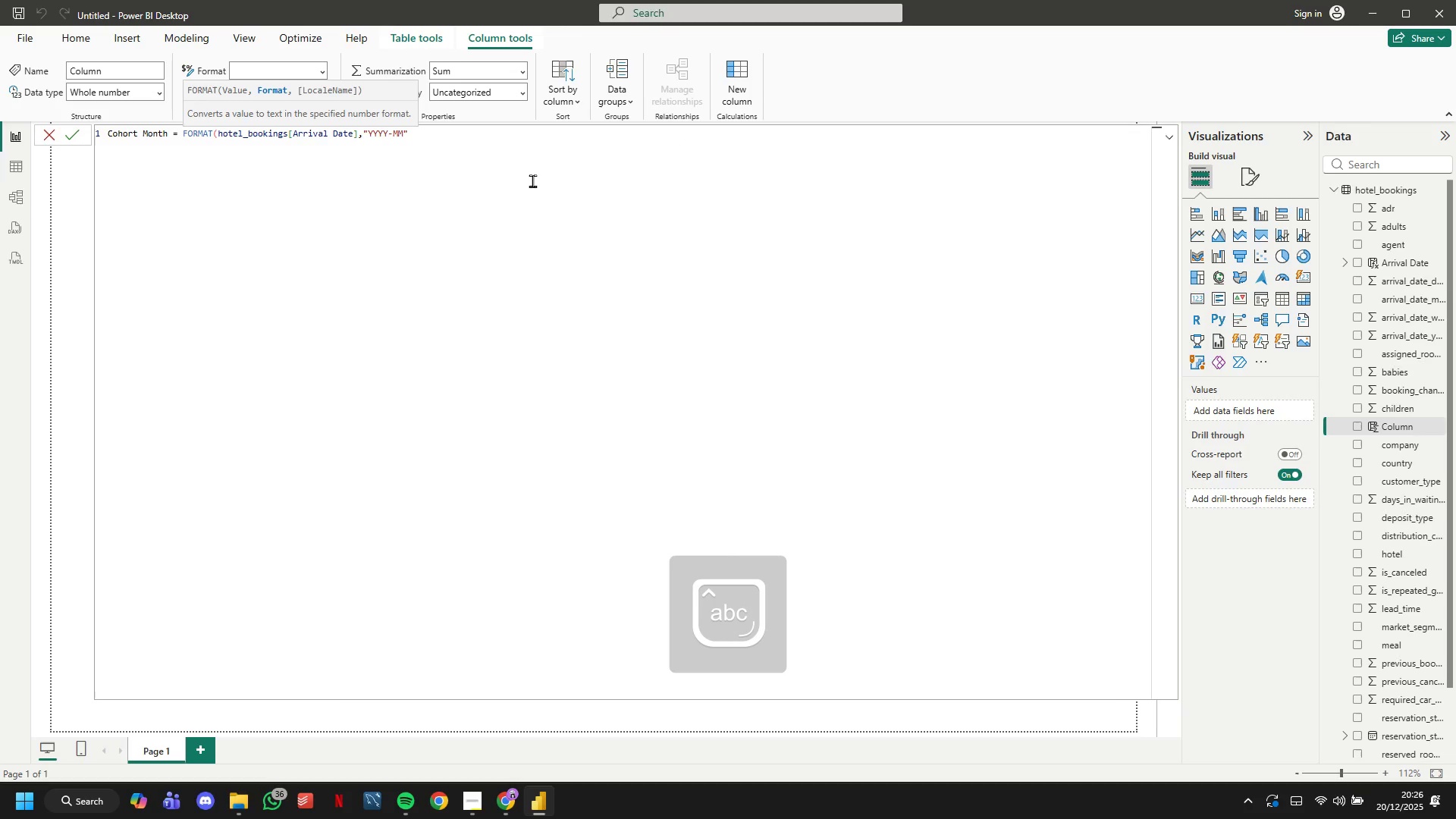 
key(ArrowRight)
 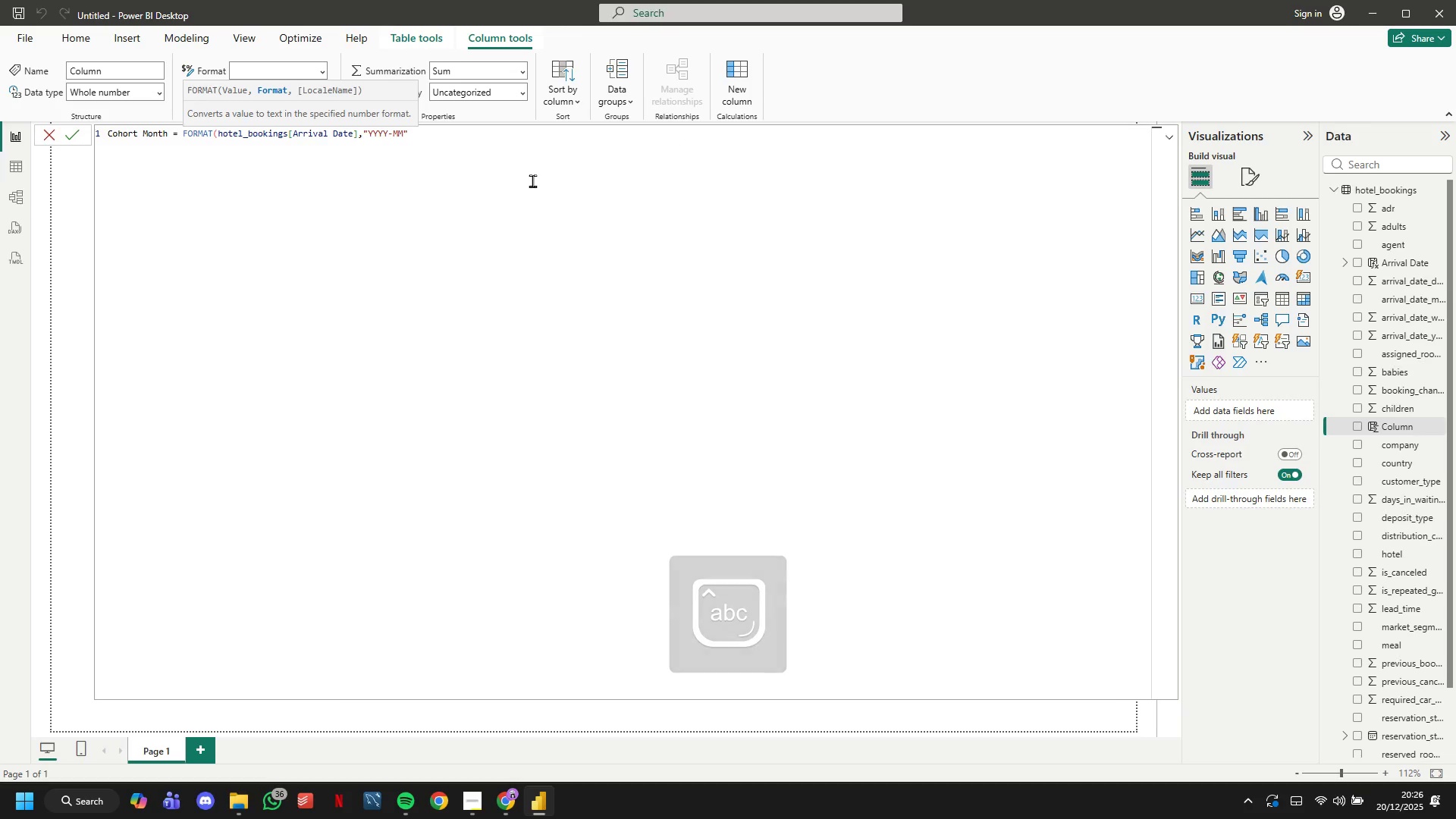 
key(Shift+0)
 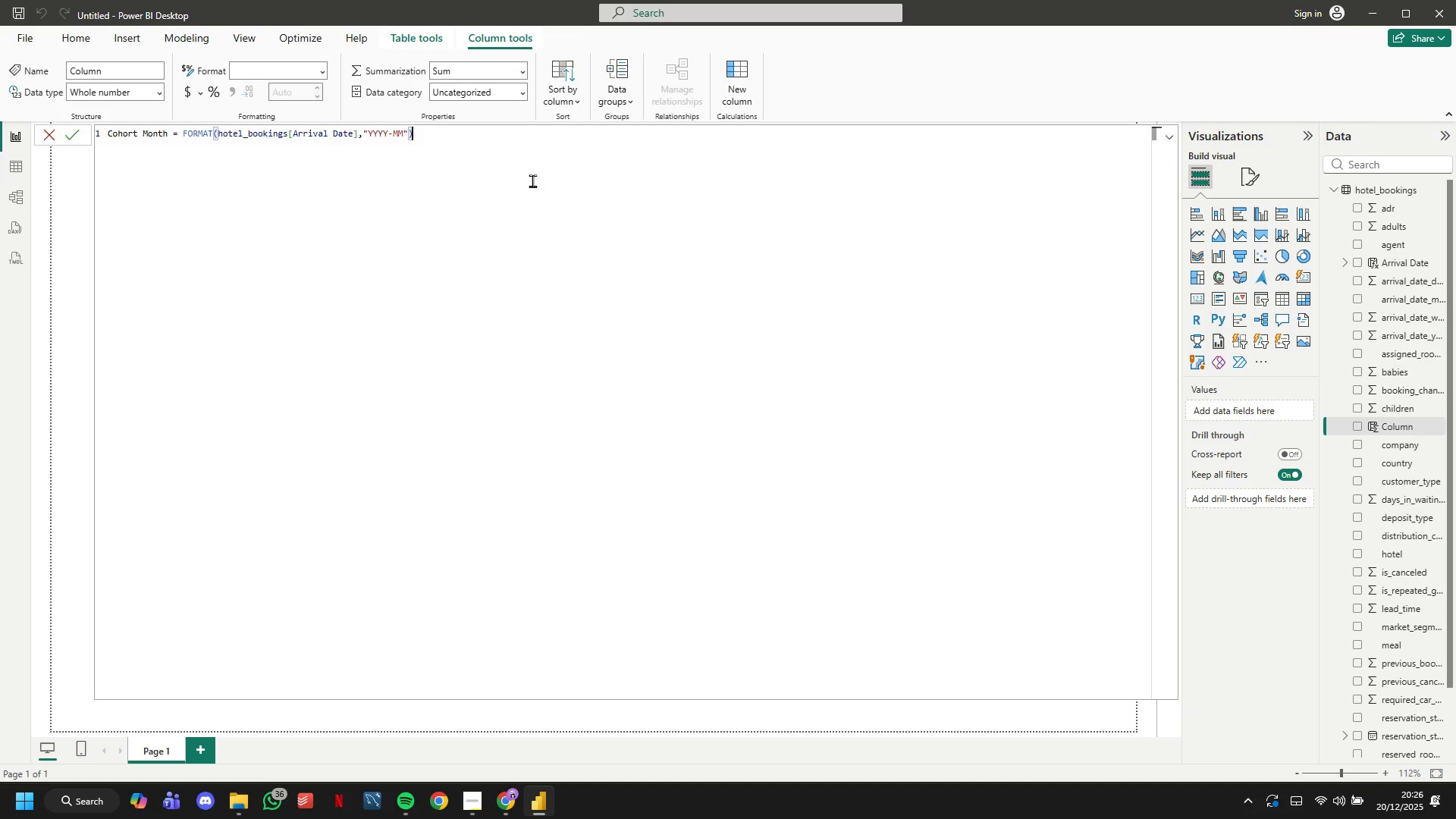 
wait(18.11)
 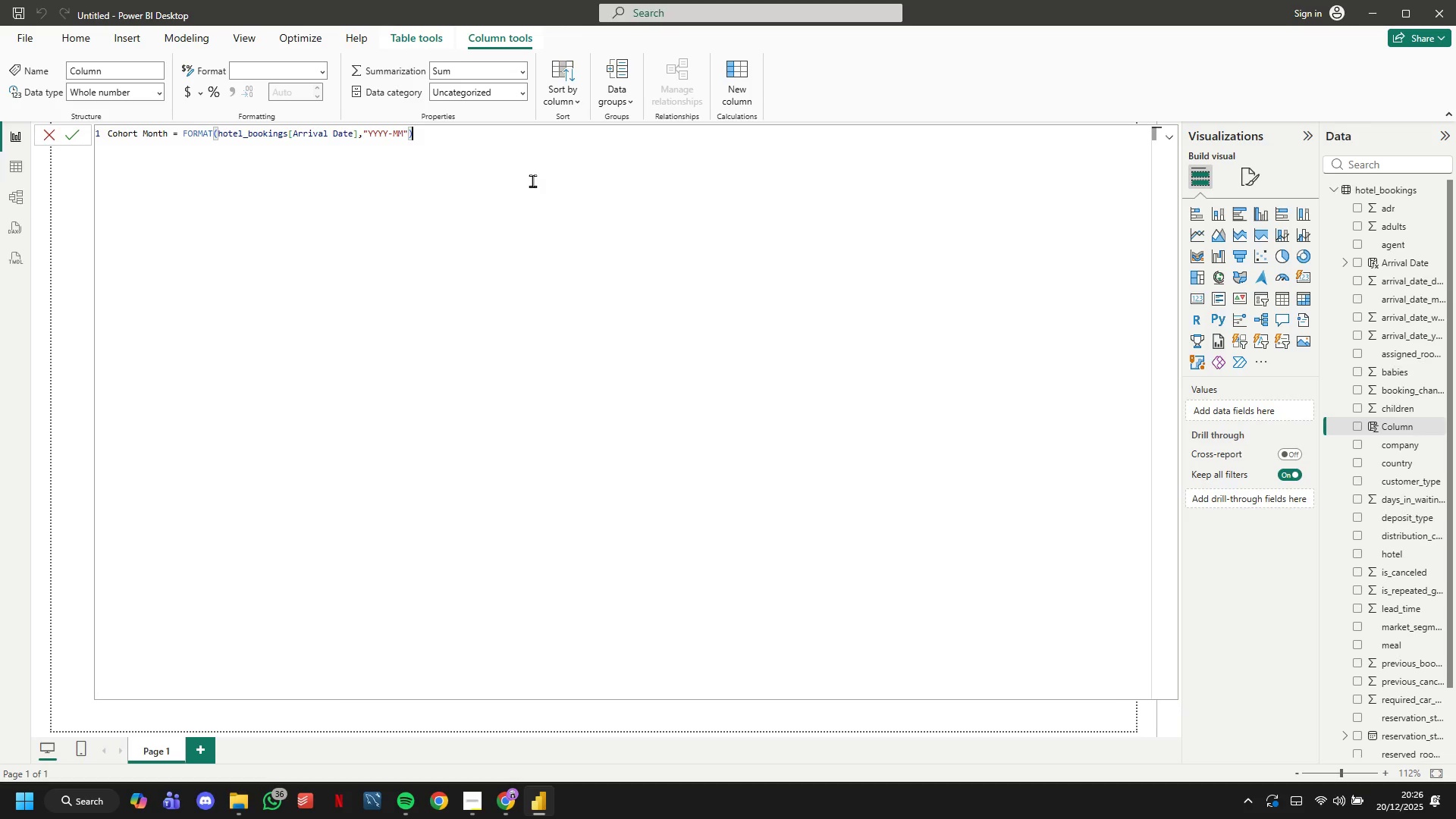 
hold_key(key=ArrowLeft, duration=1.5)
 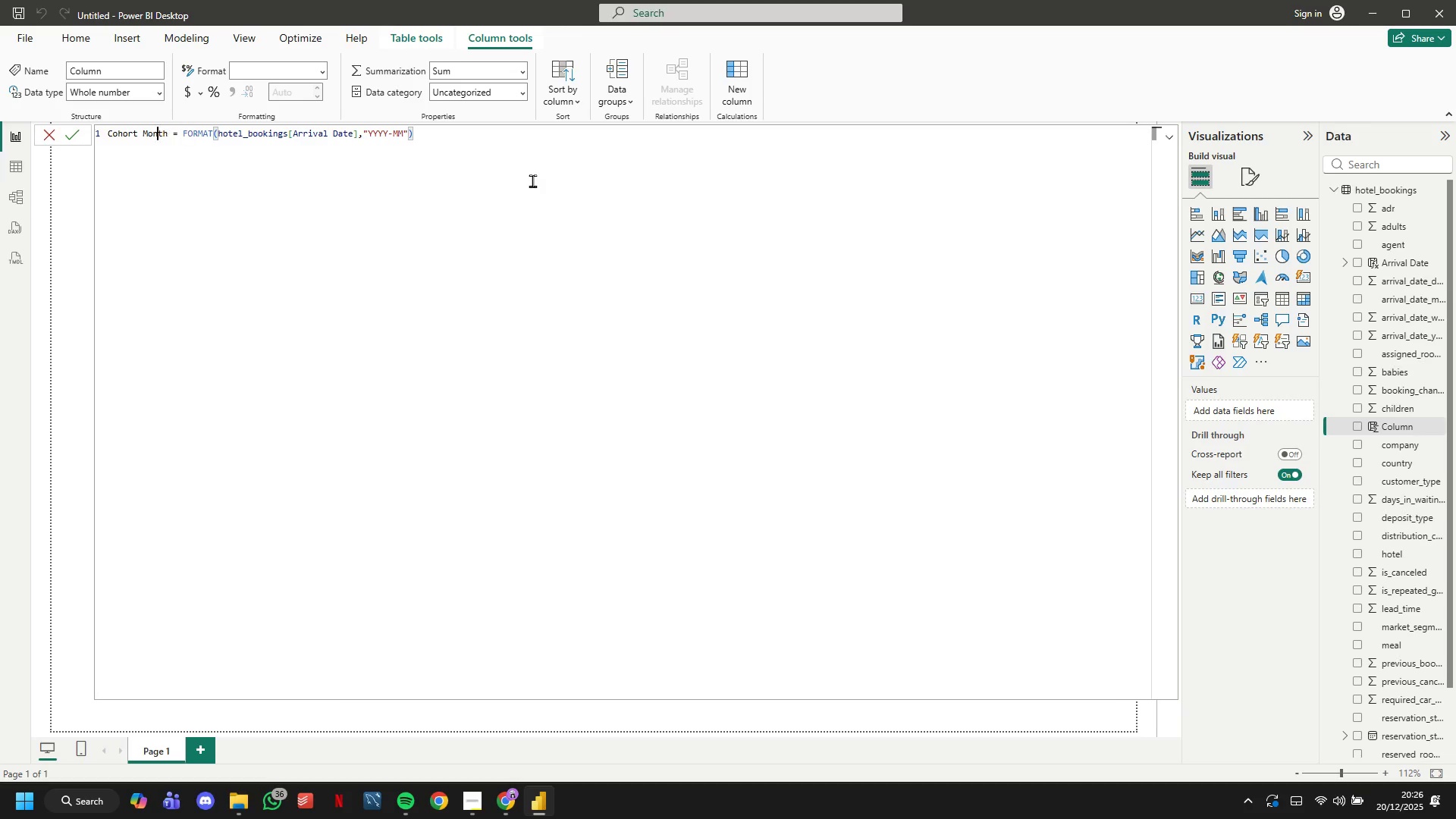 
hold_key(key=ArrowLeft, duration=1.17)
 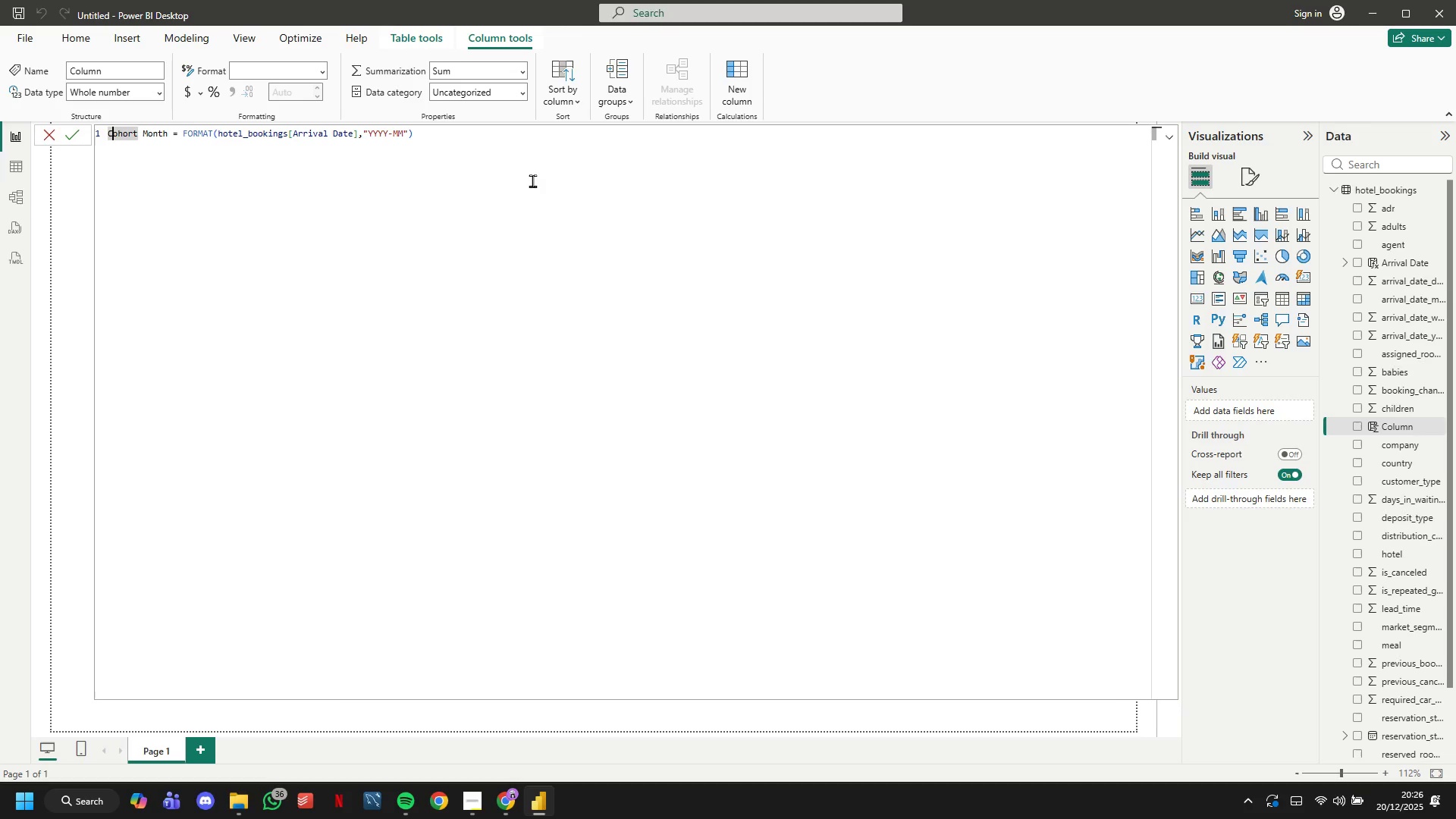 
hold_key(key=ArrowRight, duration=0.86)
 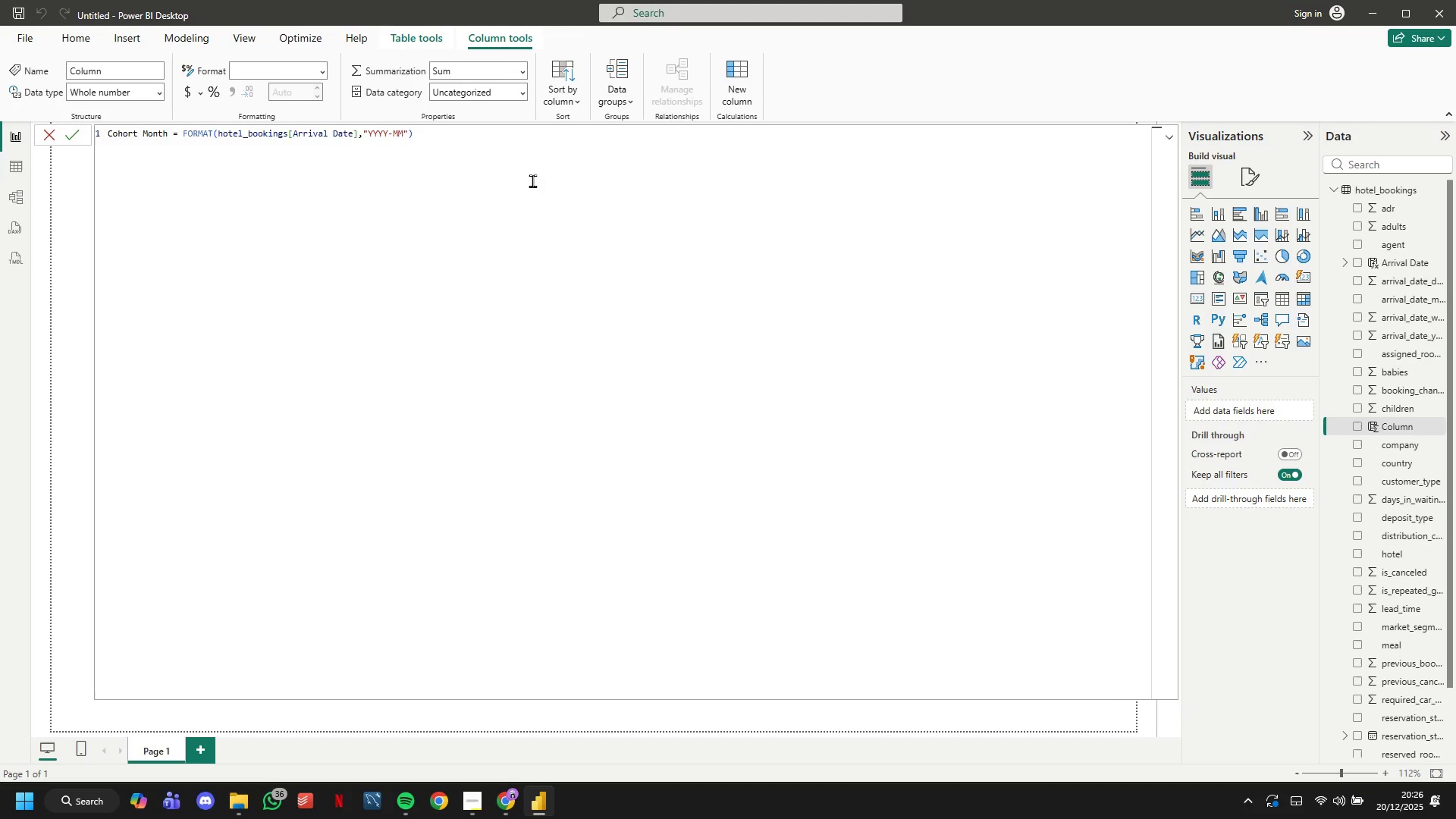 
hold_key(key=ArrowRight, duration=1.06)
 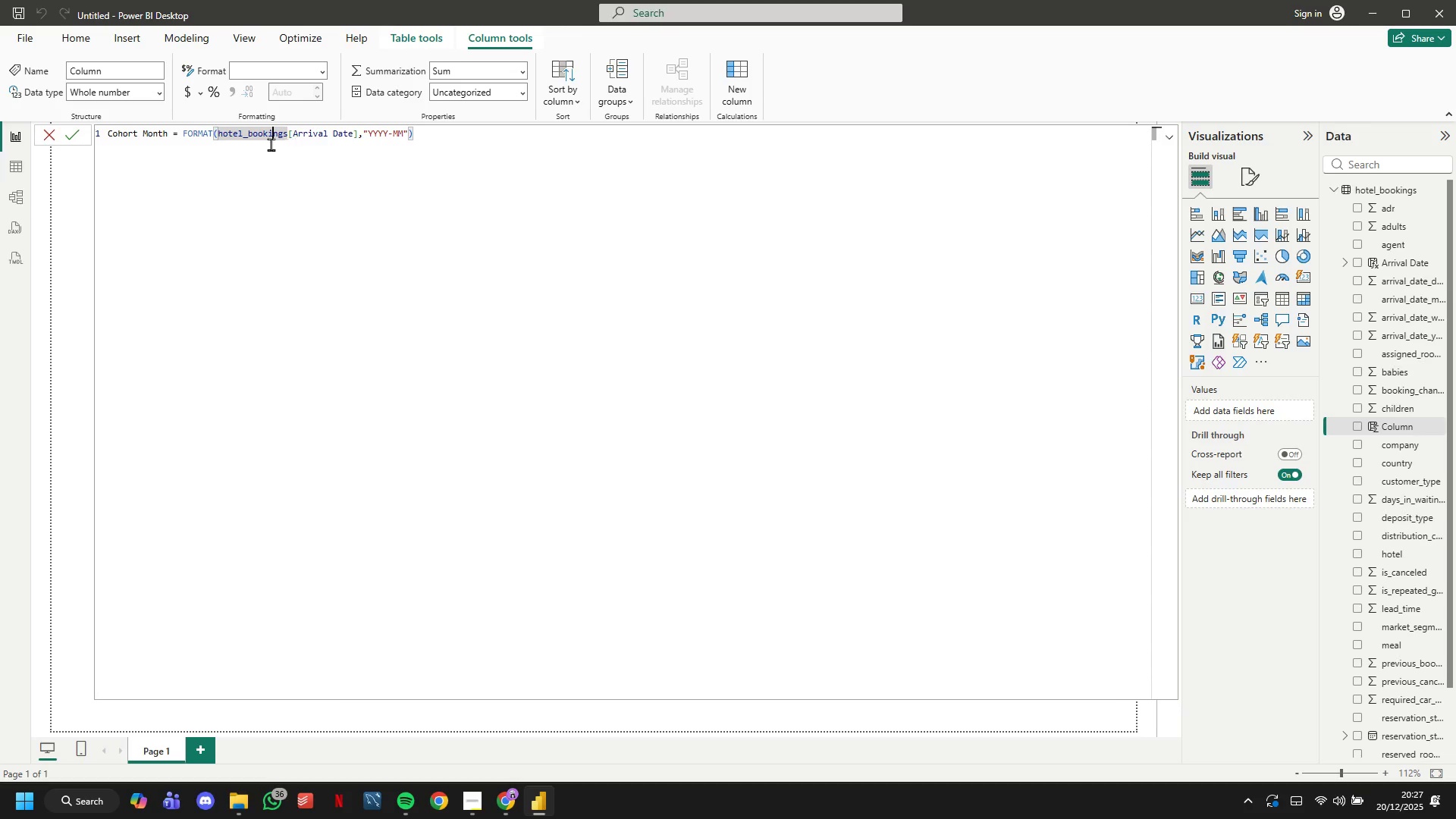 
left_click([76, 133])
 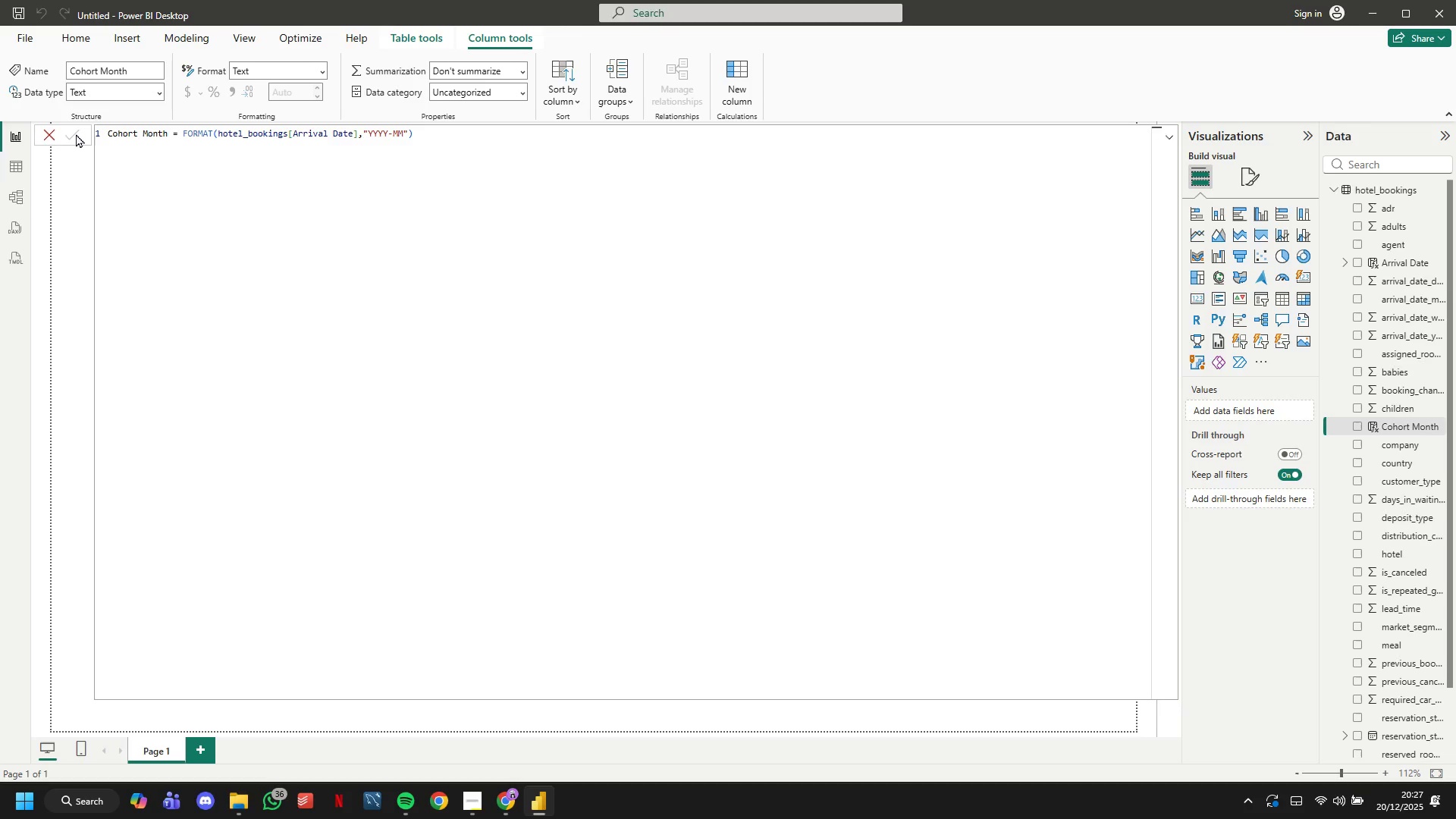 
wait(10.17)
 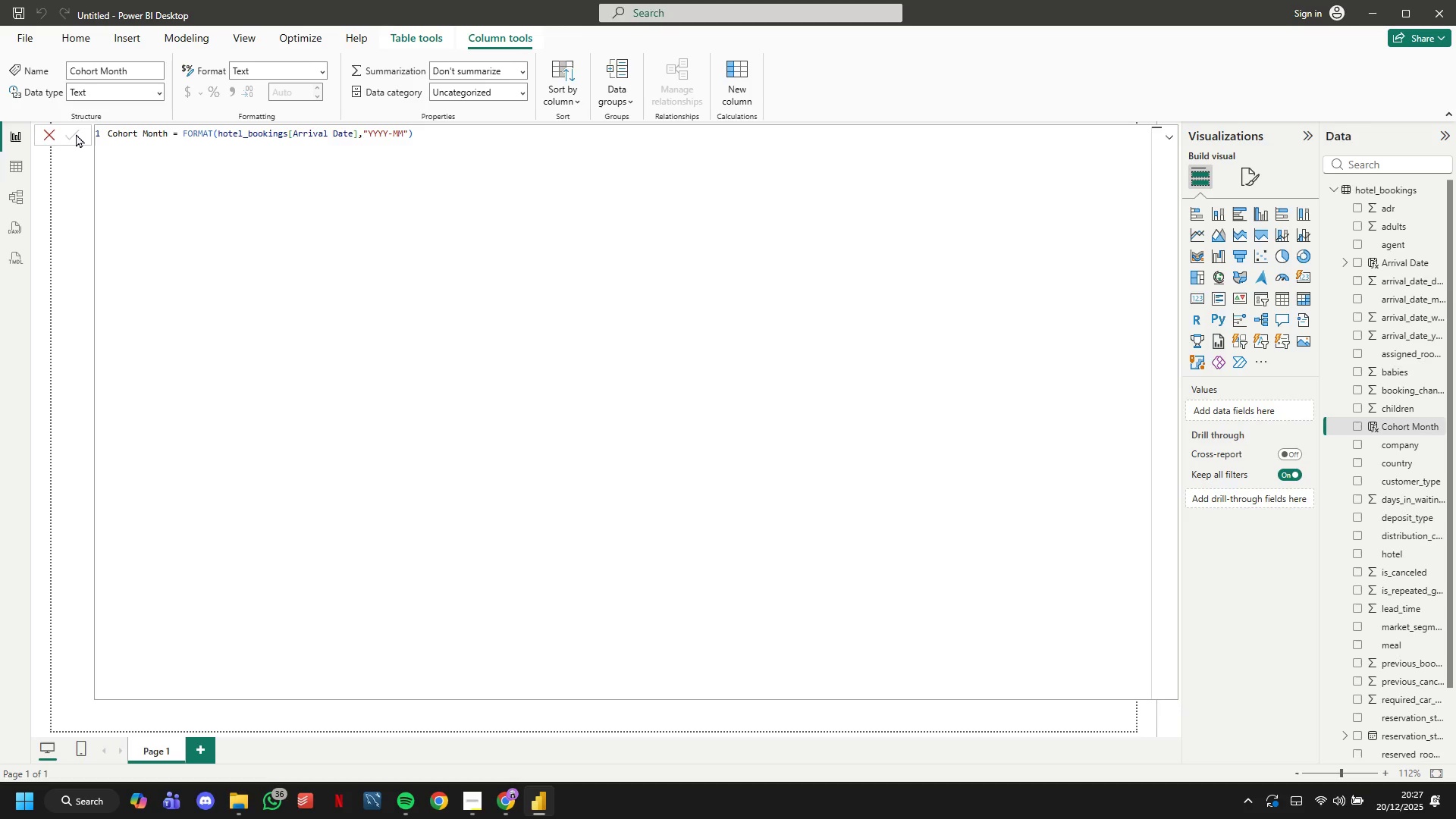 
left_click([1445, 137])
 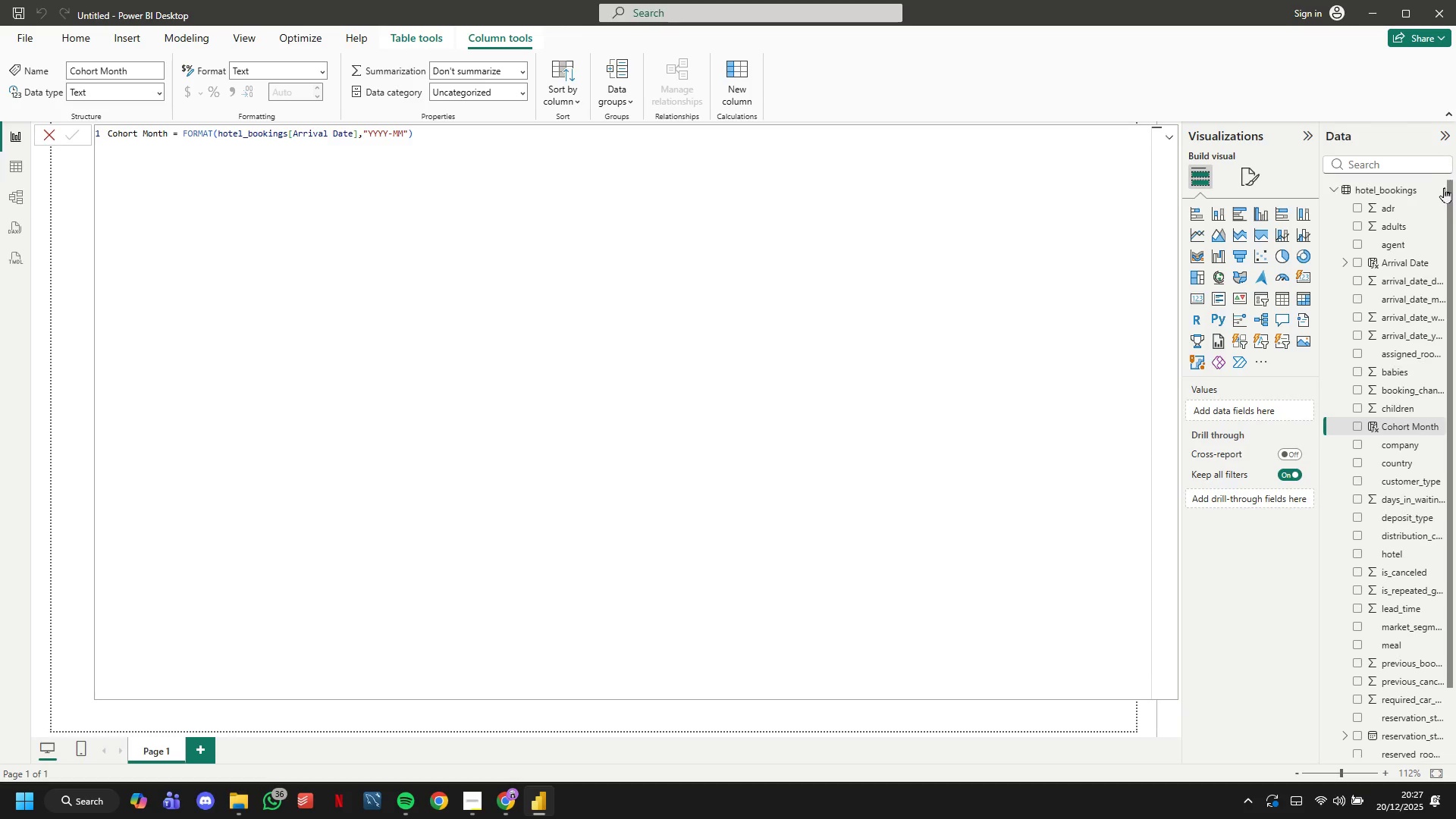 
left_click([1442, 194])
 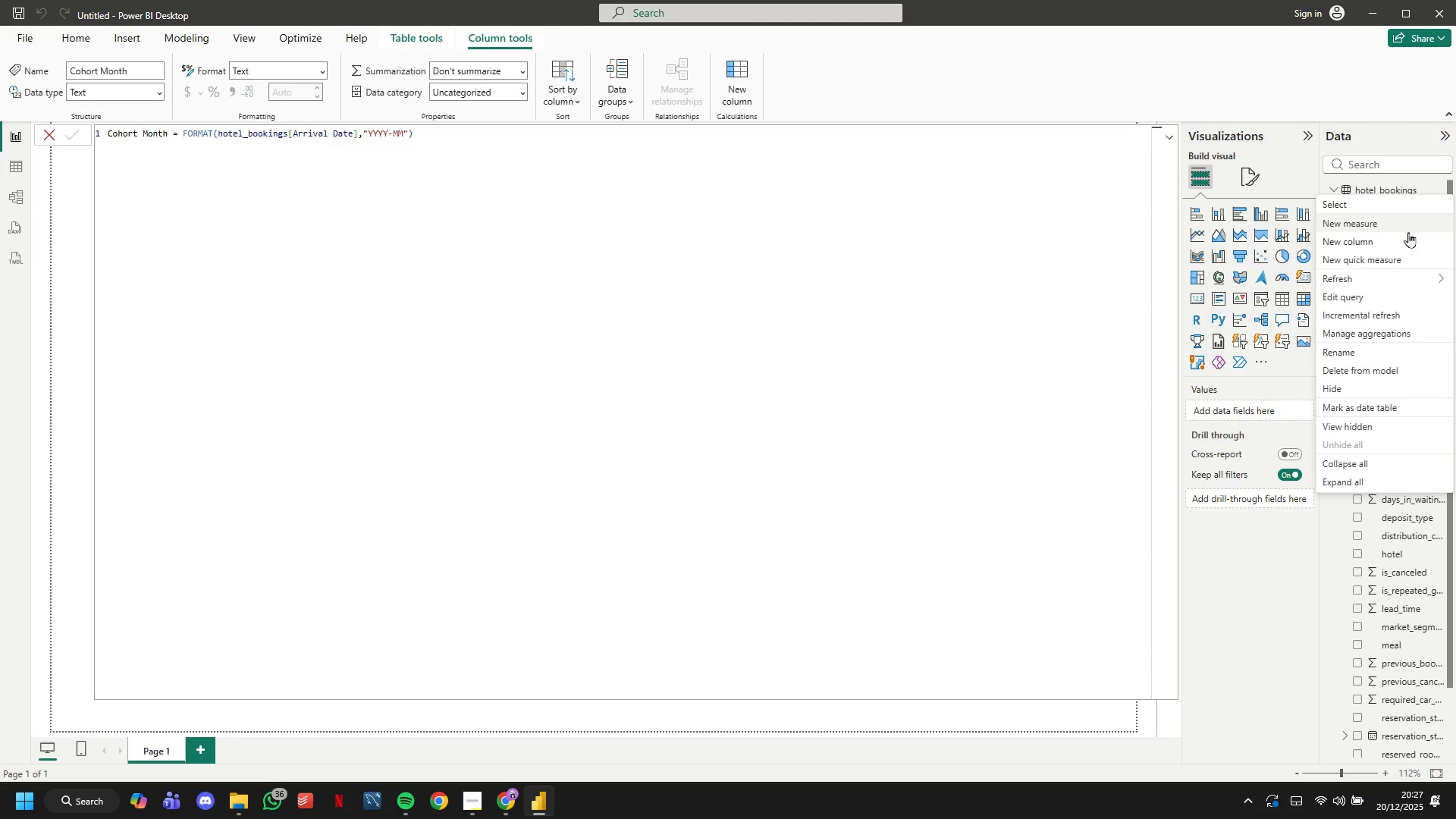 
left_click([1407, 234])
 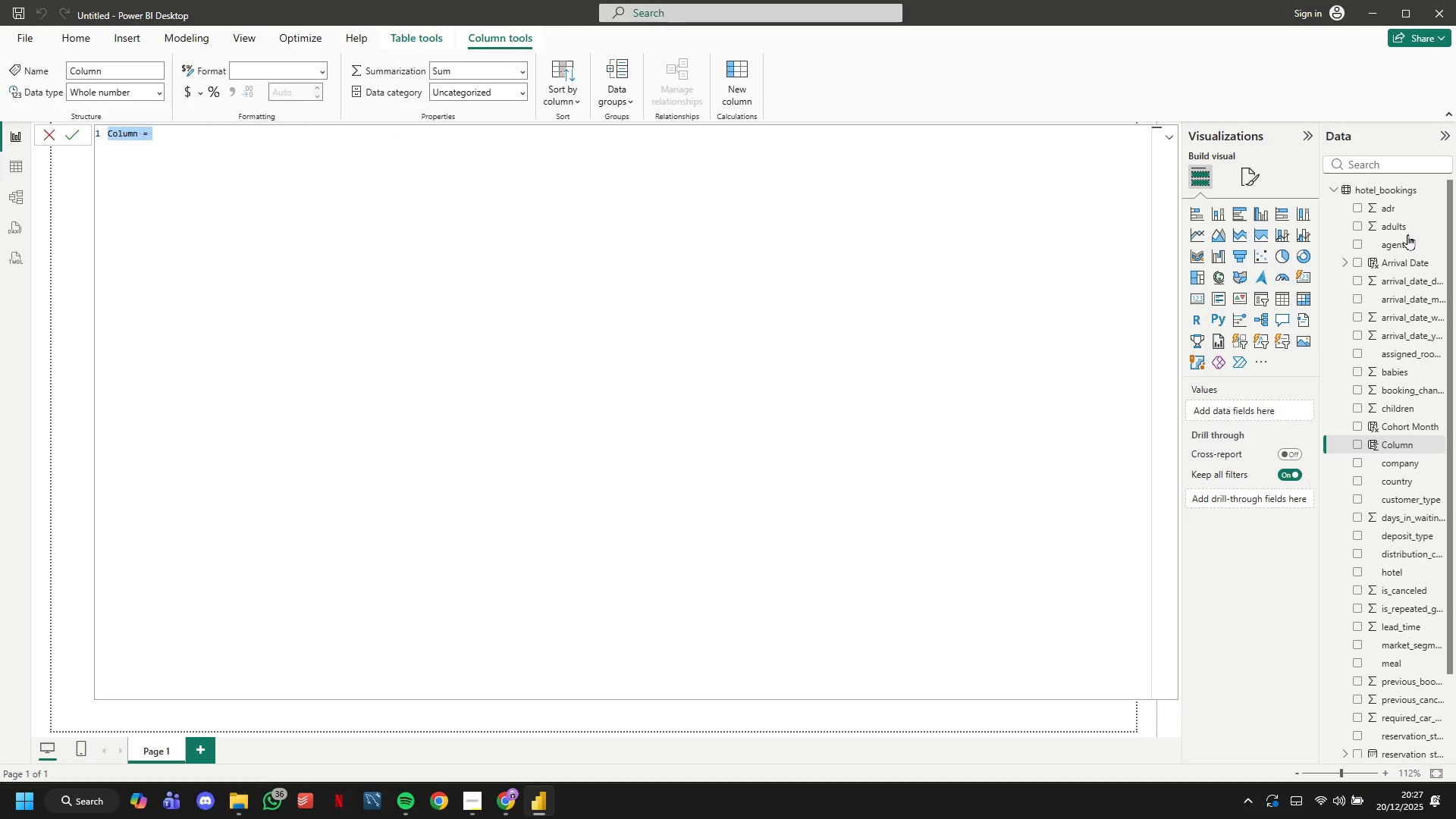 
wait(12.81)
 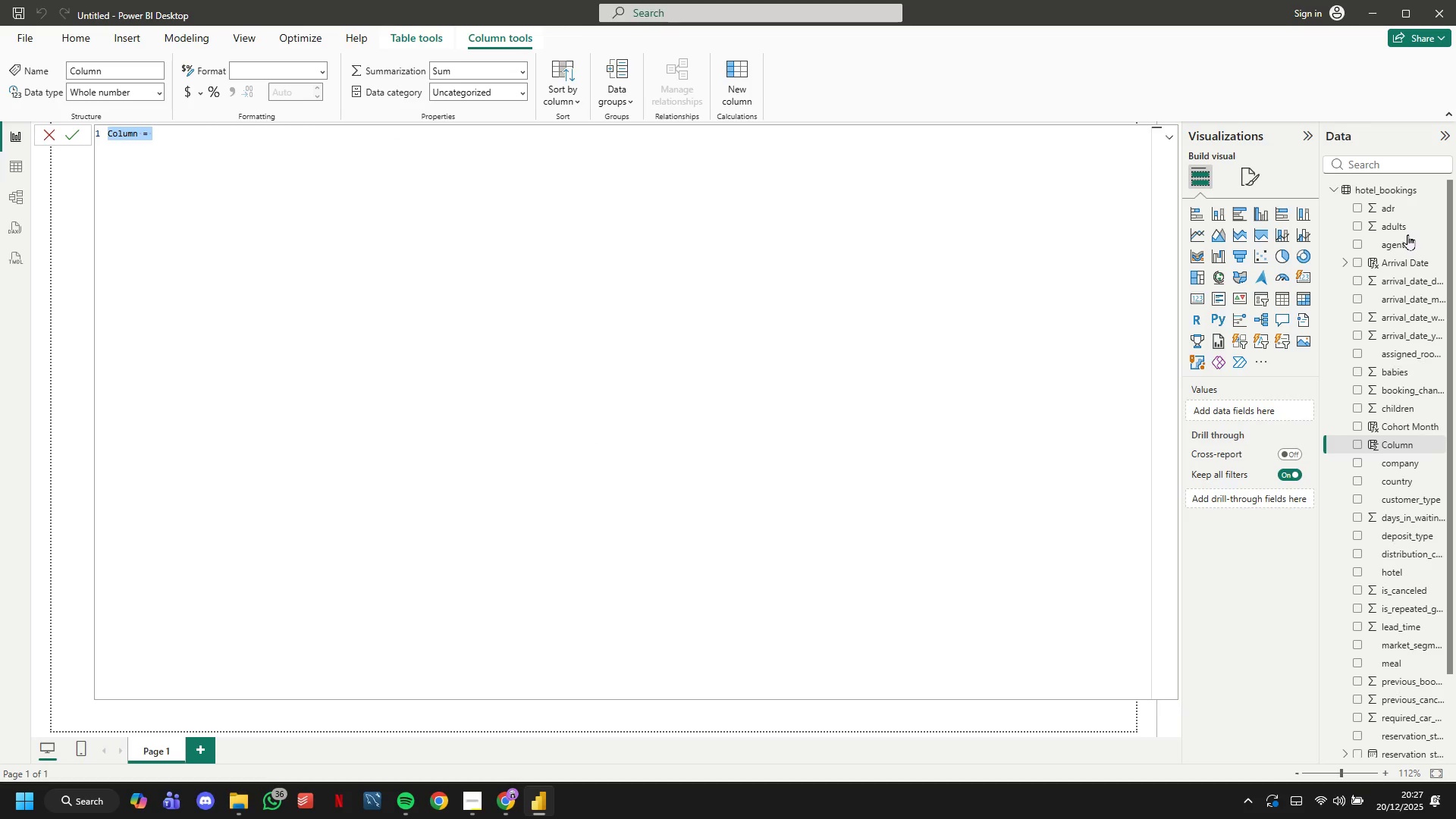 
type(GuestID = h)
 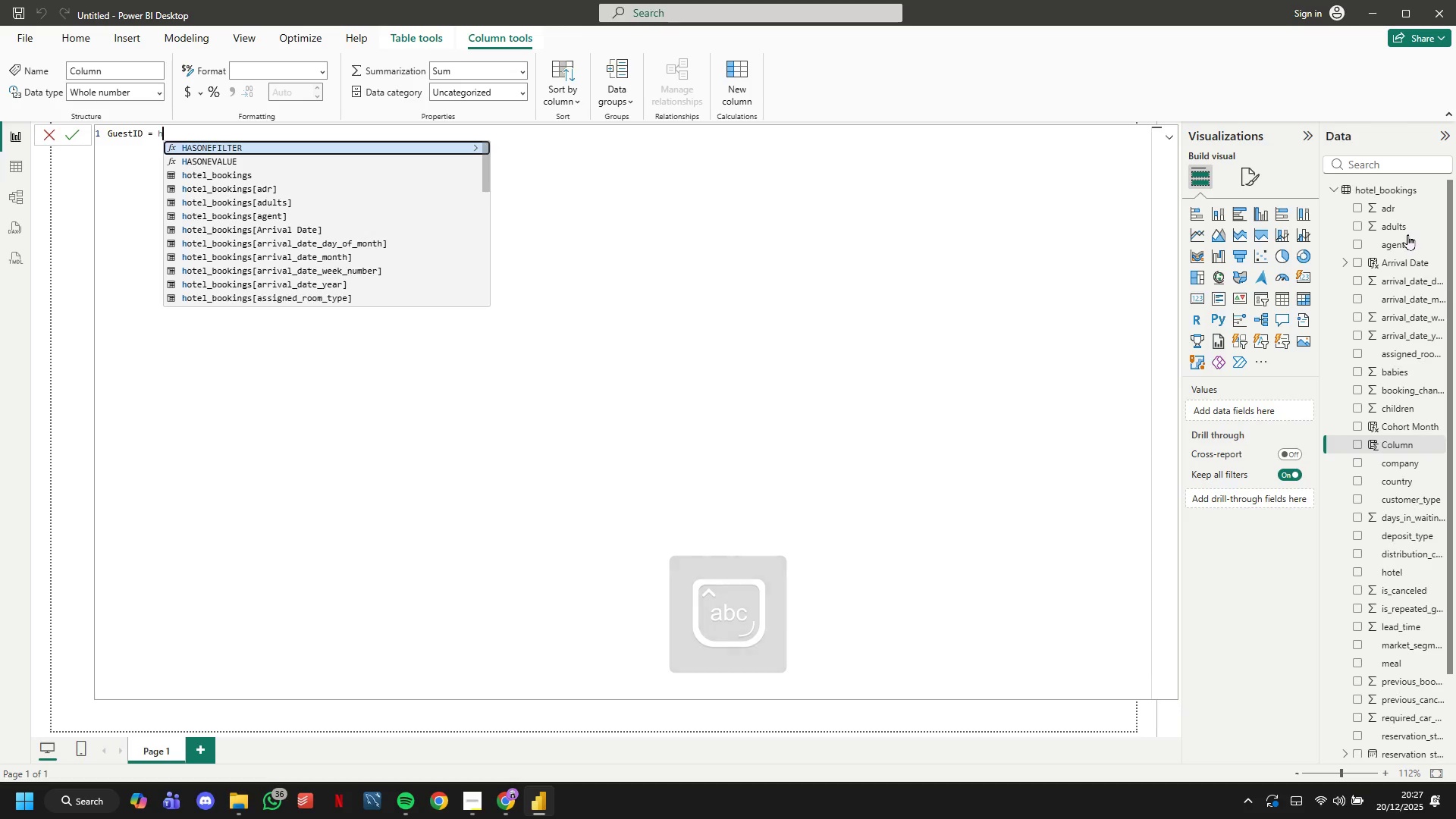 
key(ArrowDown)
 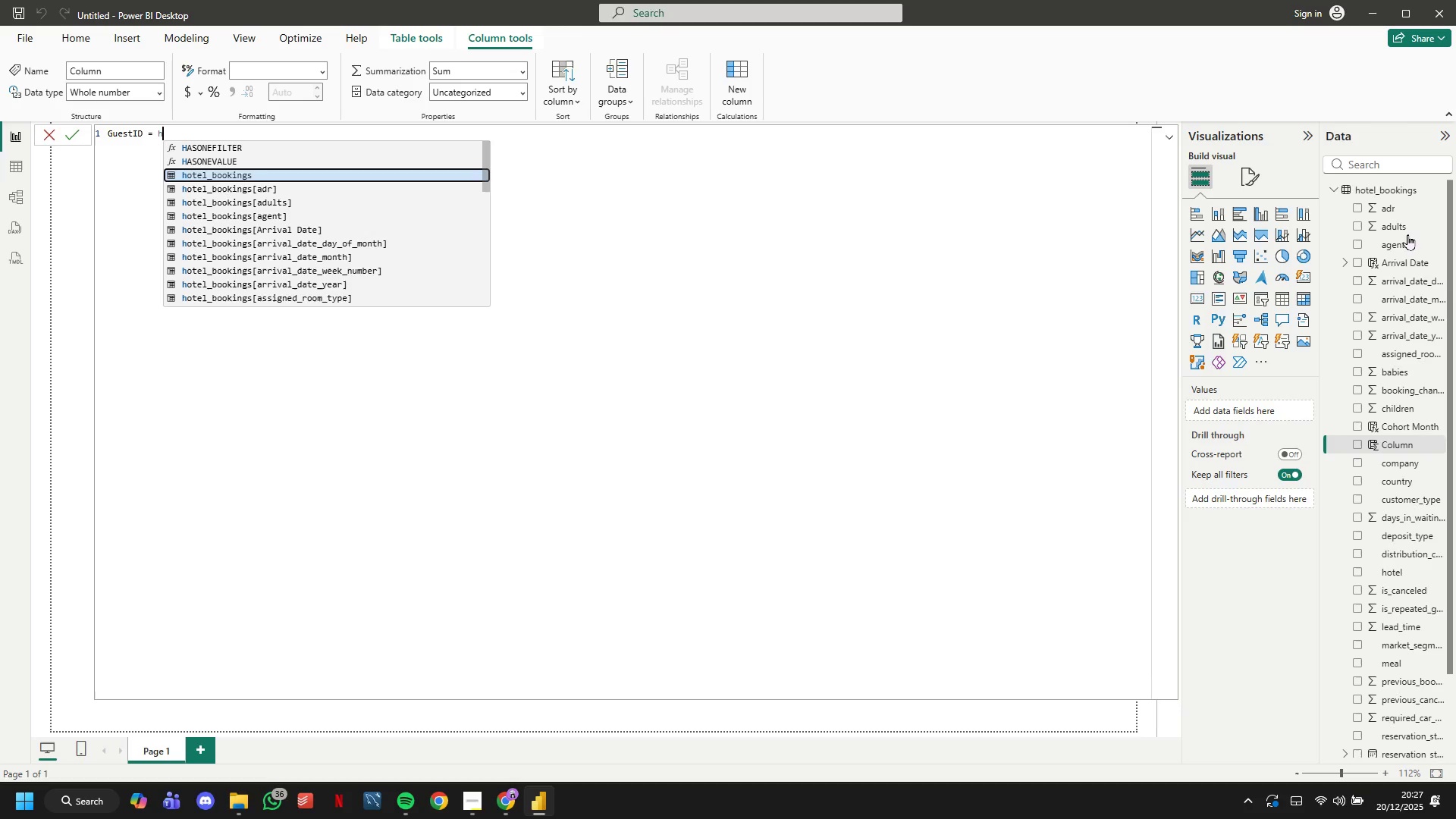 
key(ArrowDown)
 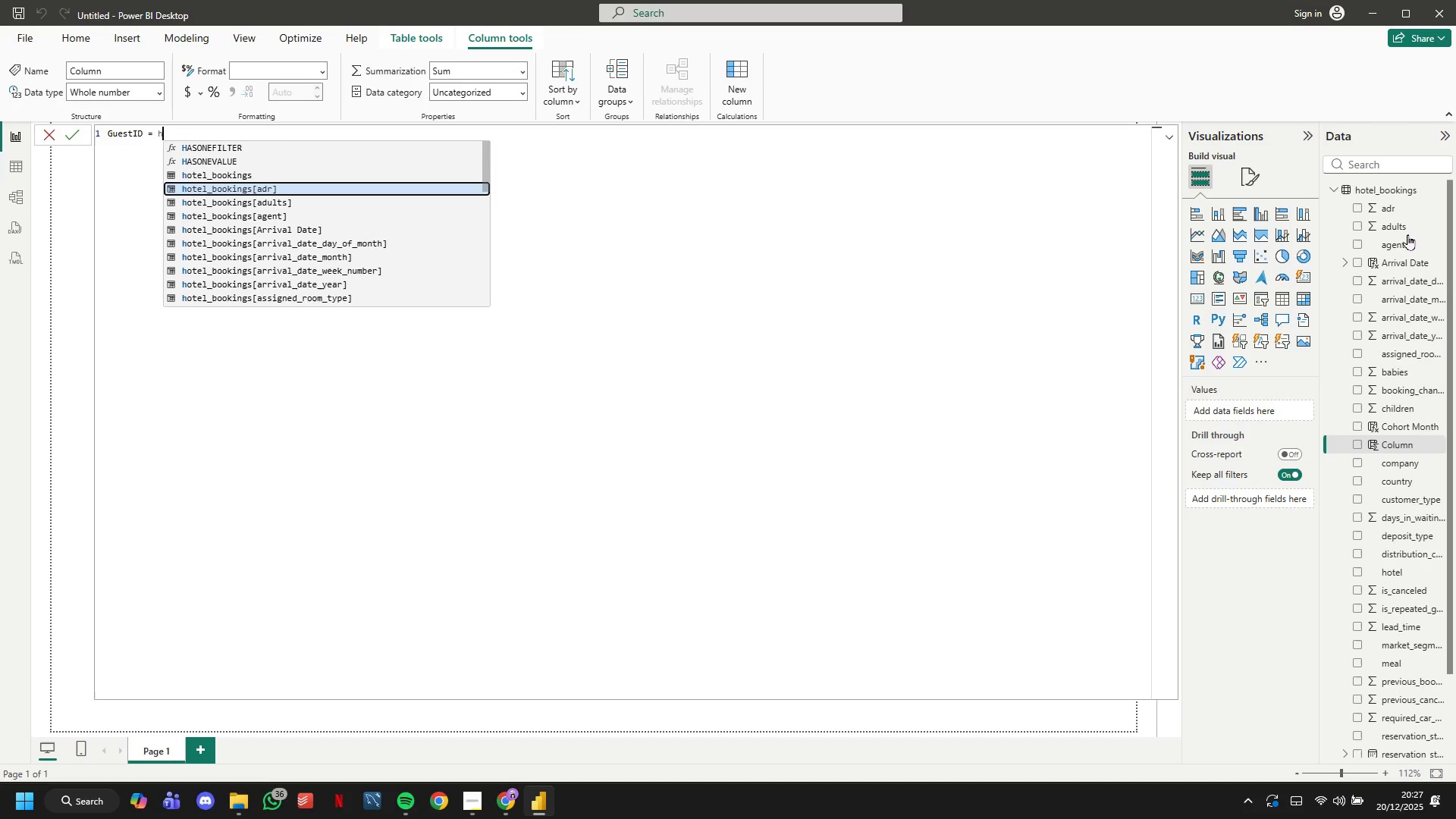 
hold_key(key=ArrowDown, duration=0.83)
 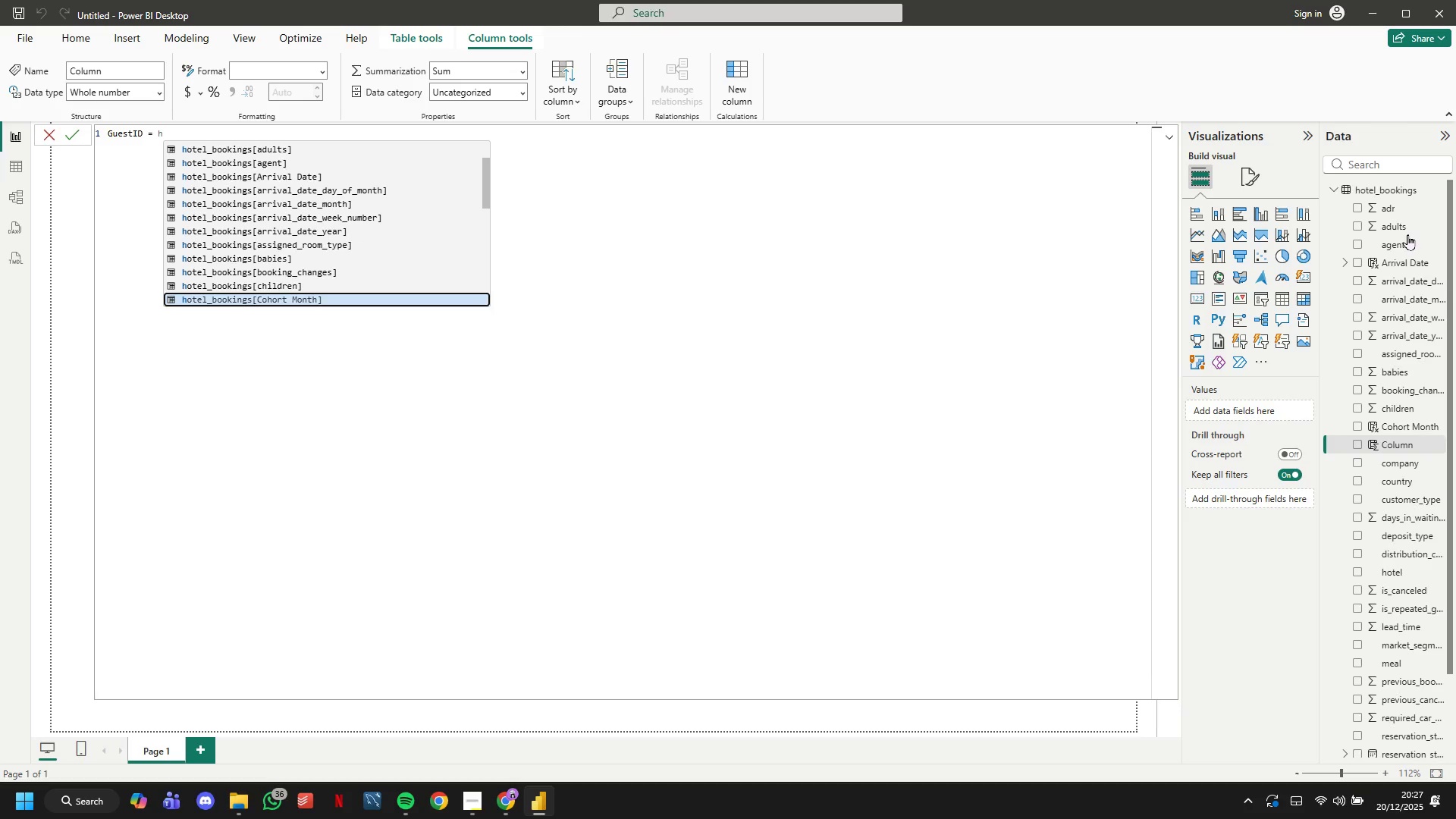 
hold_key(key=ArrowDown, duration=0.31)
 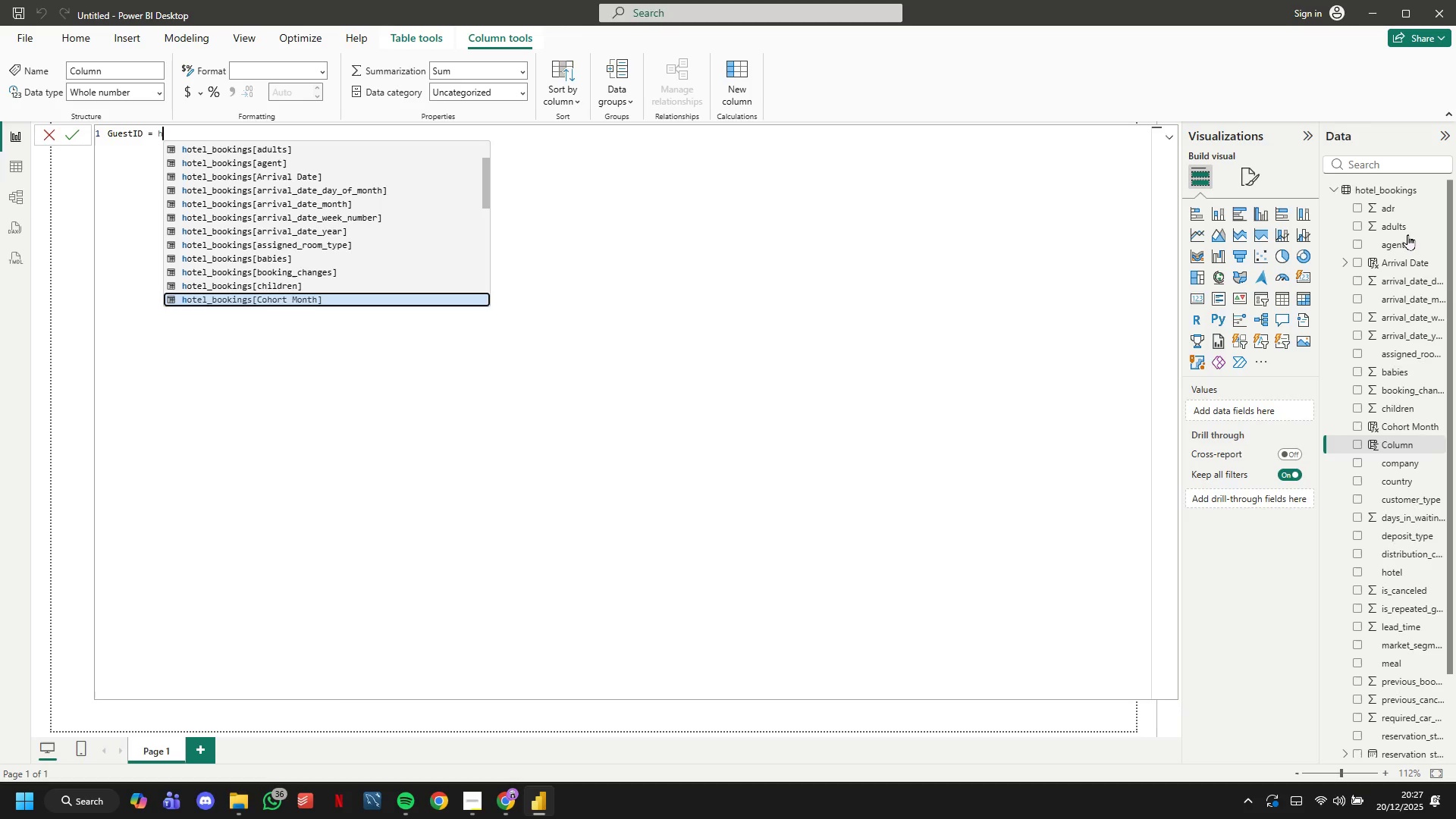 
key(ArrowDown)
 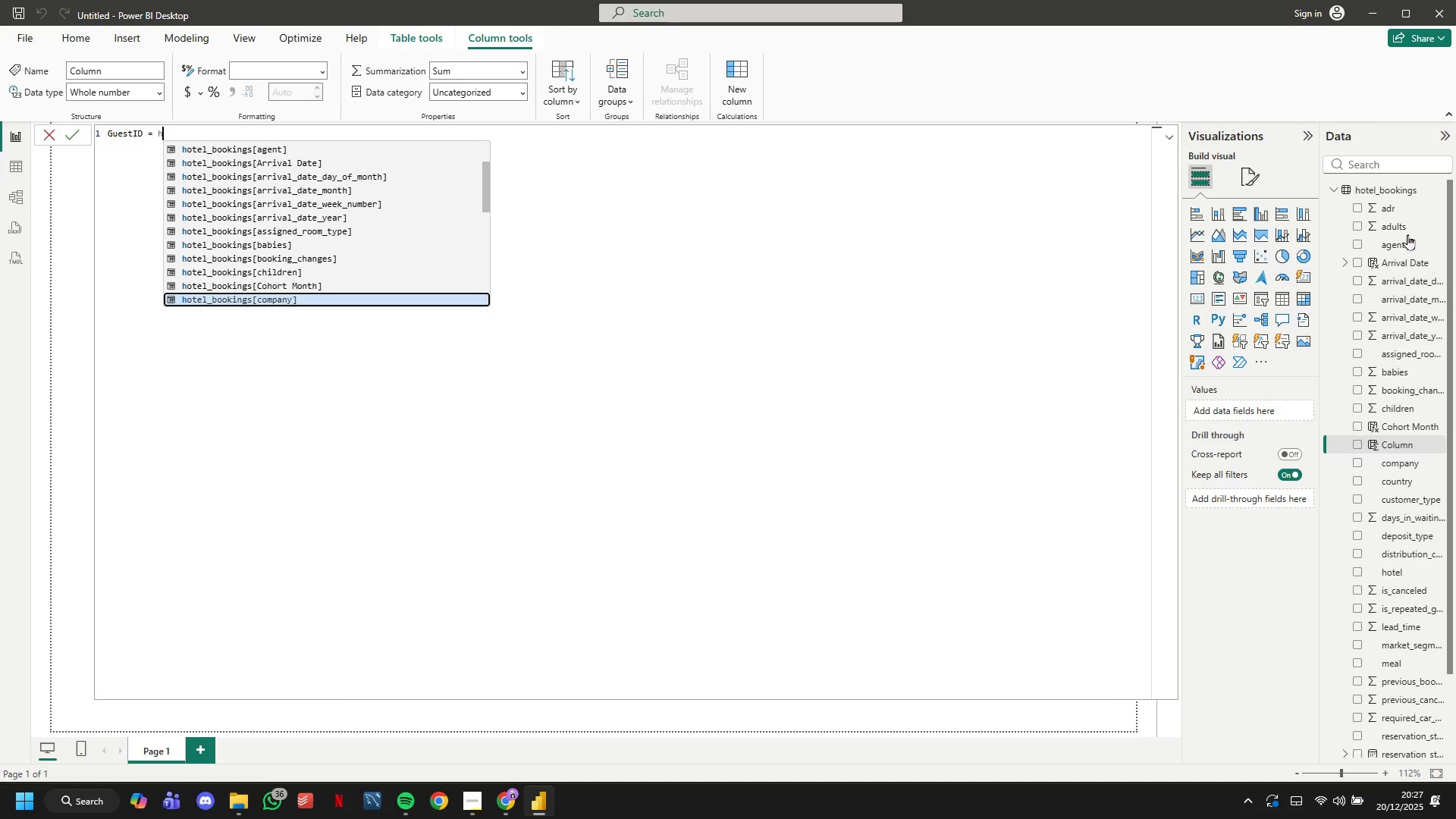 
key(ArrowDown)
 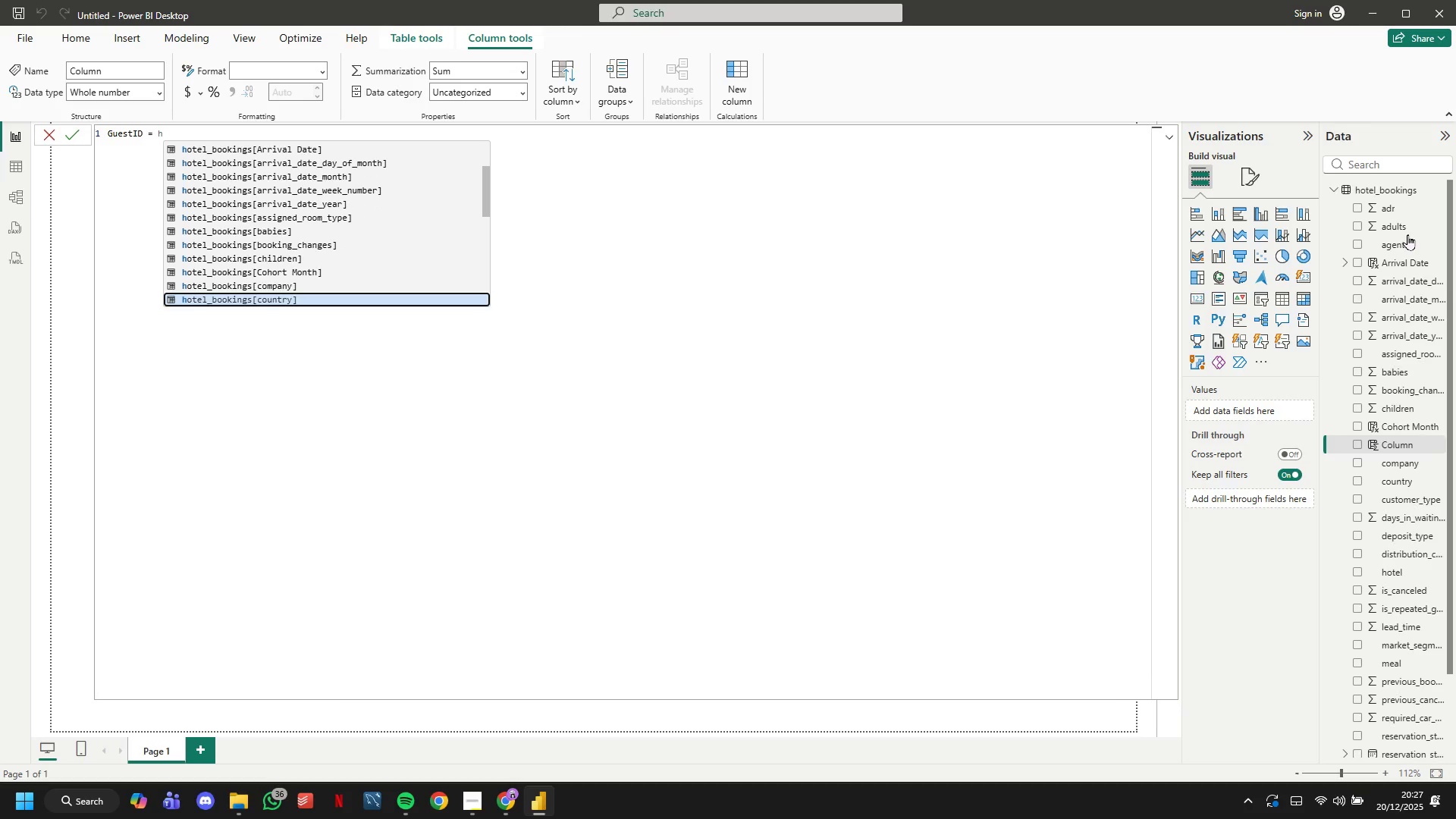 
key(Enter)
 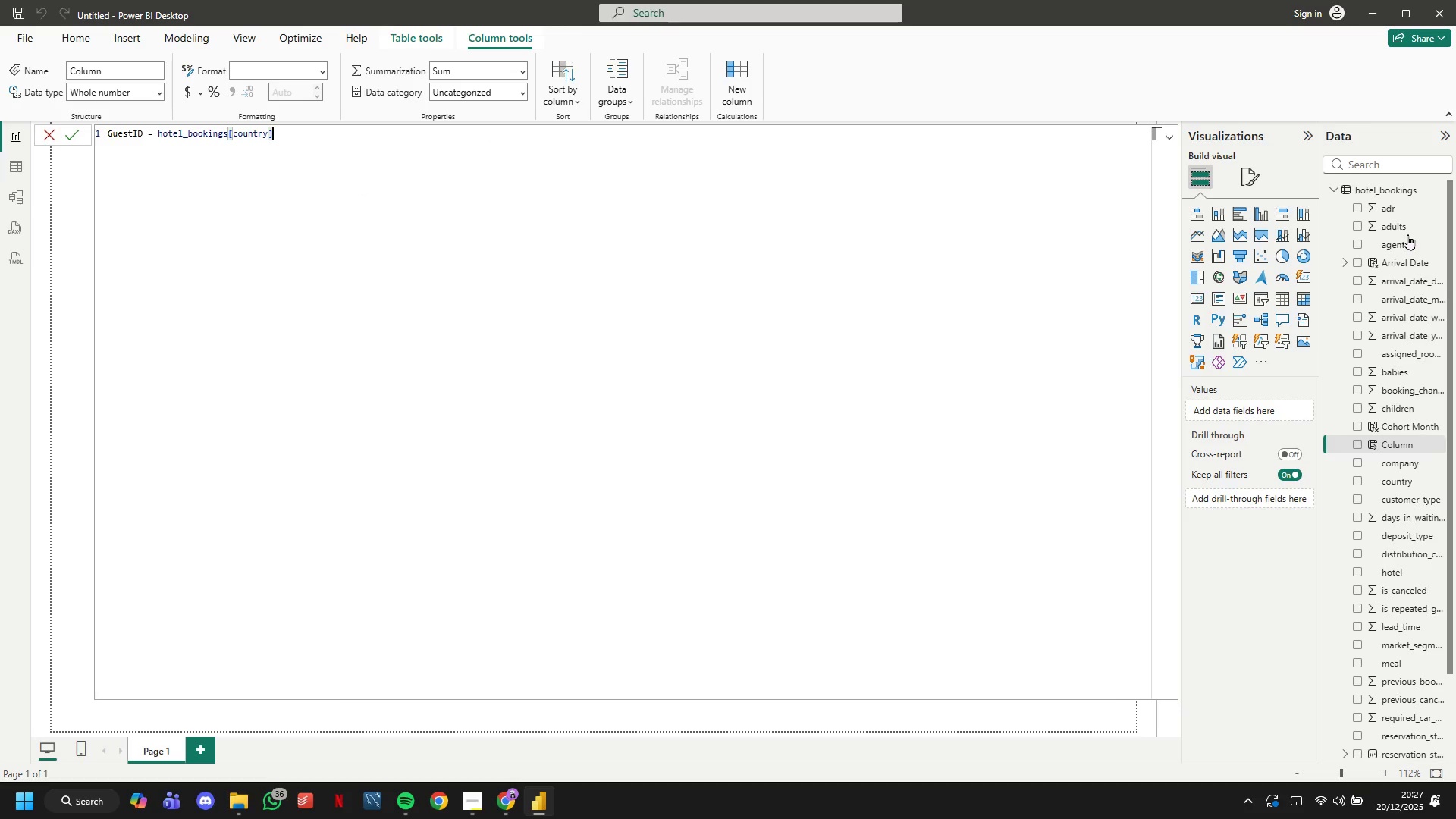 
key(Space)
 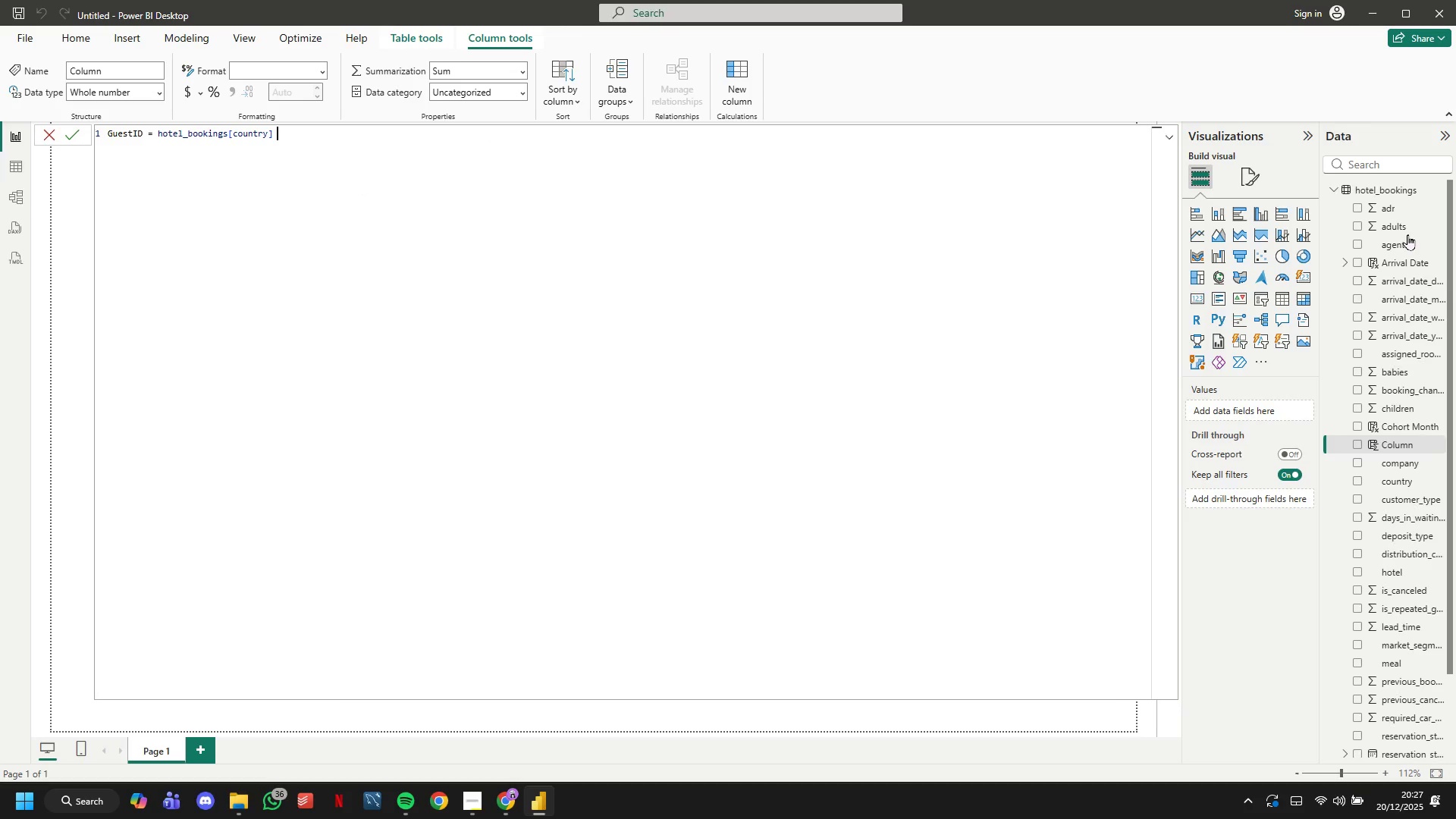 
key(Shift+7)
 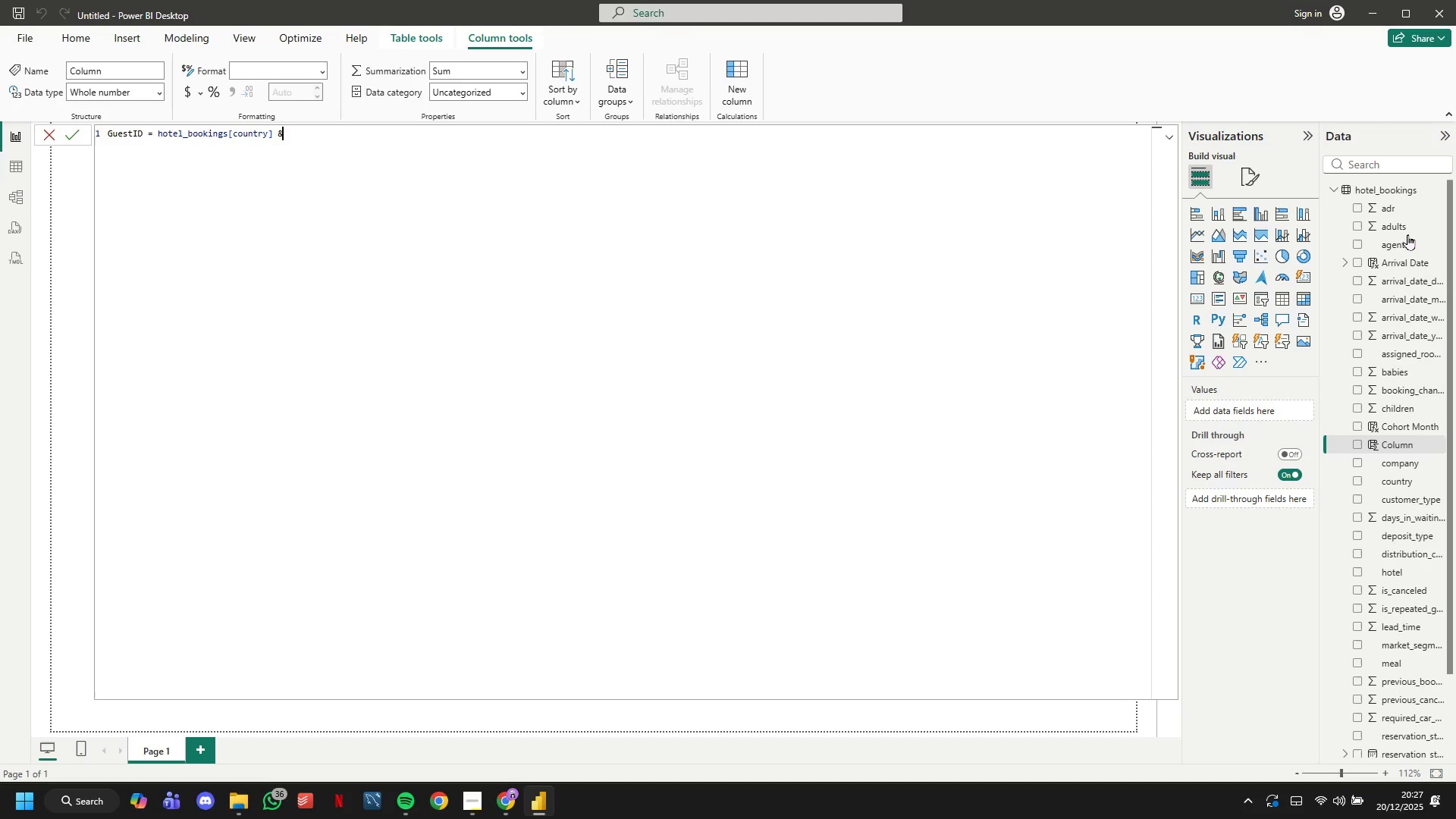 
key(Space)
 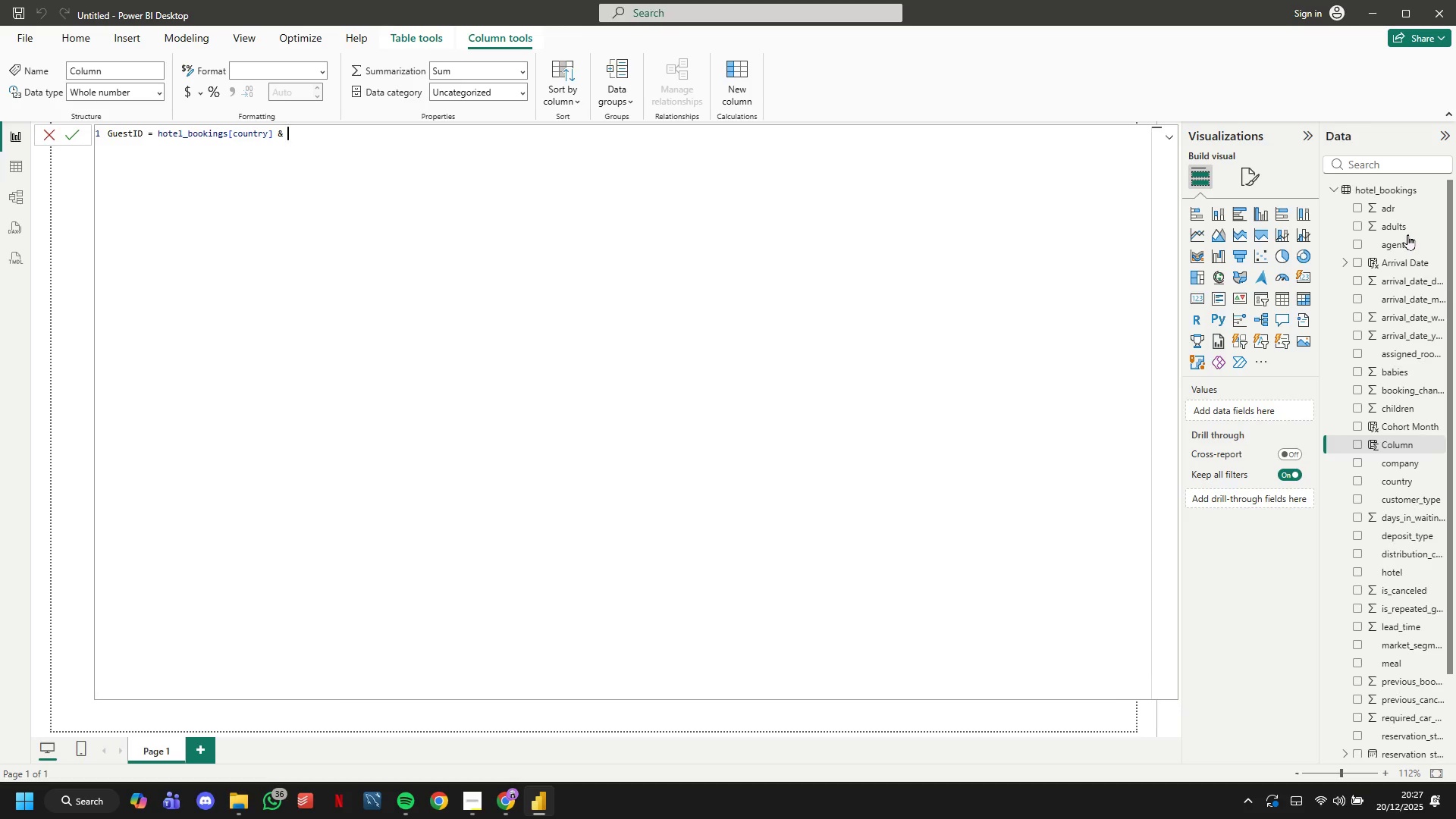 
key(Shift+Quote)
 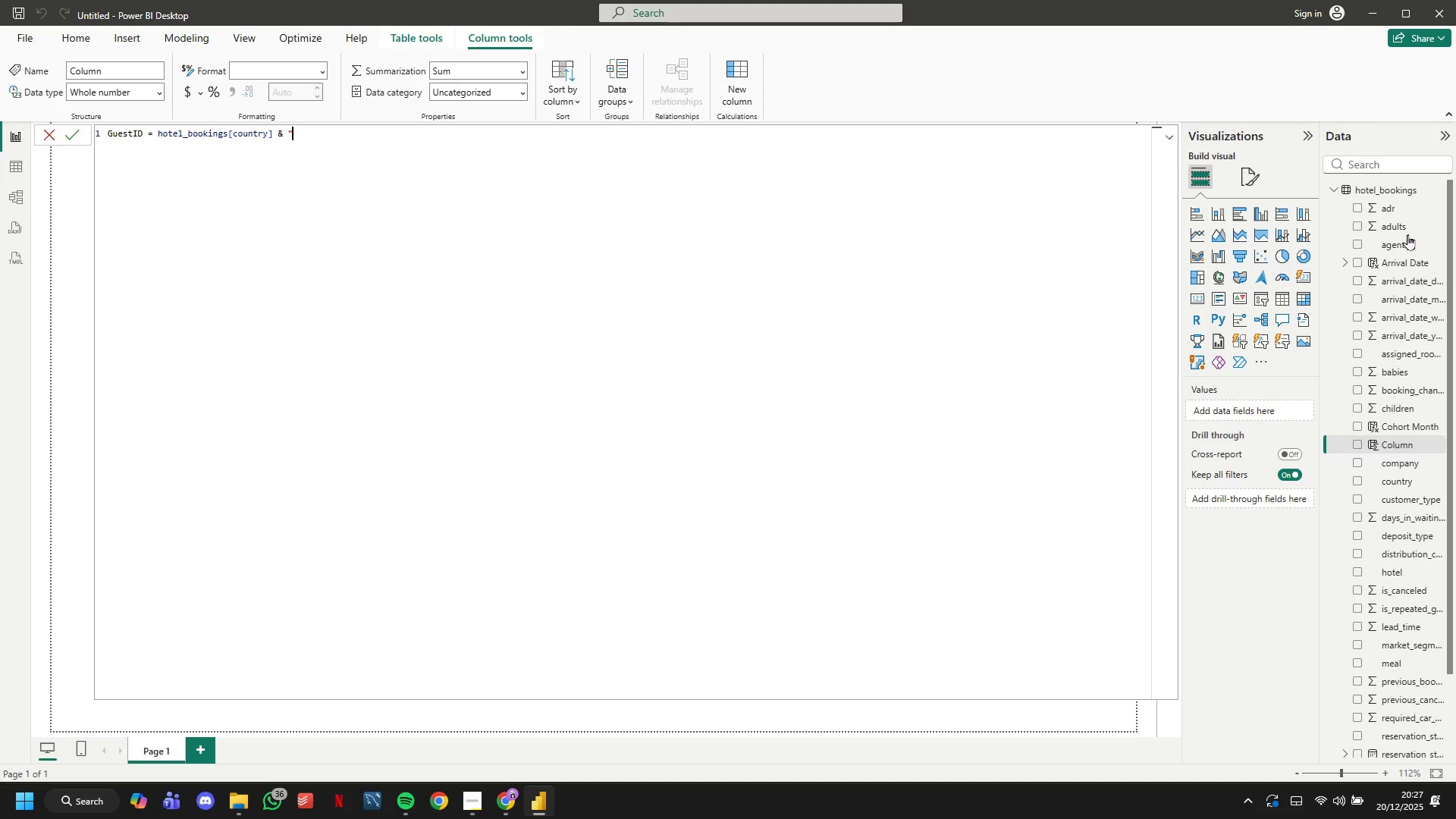 
key(Shift+Quote)
 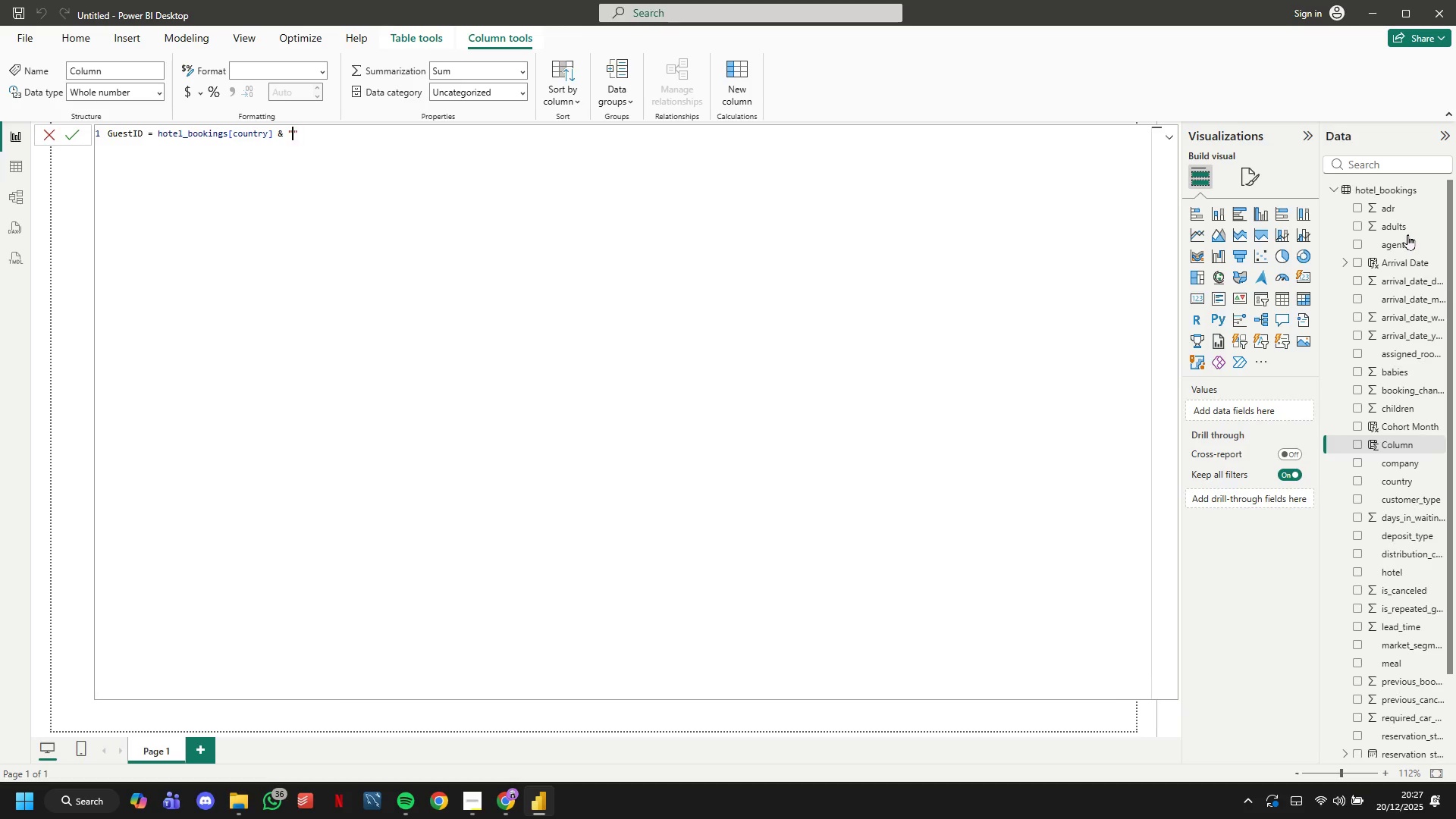 
key(ArrowLeft)
 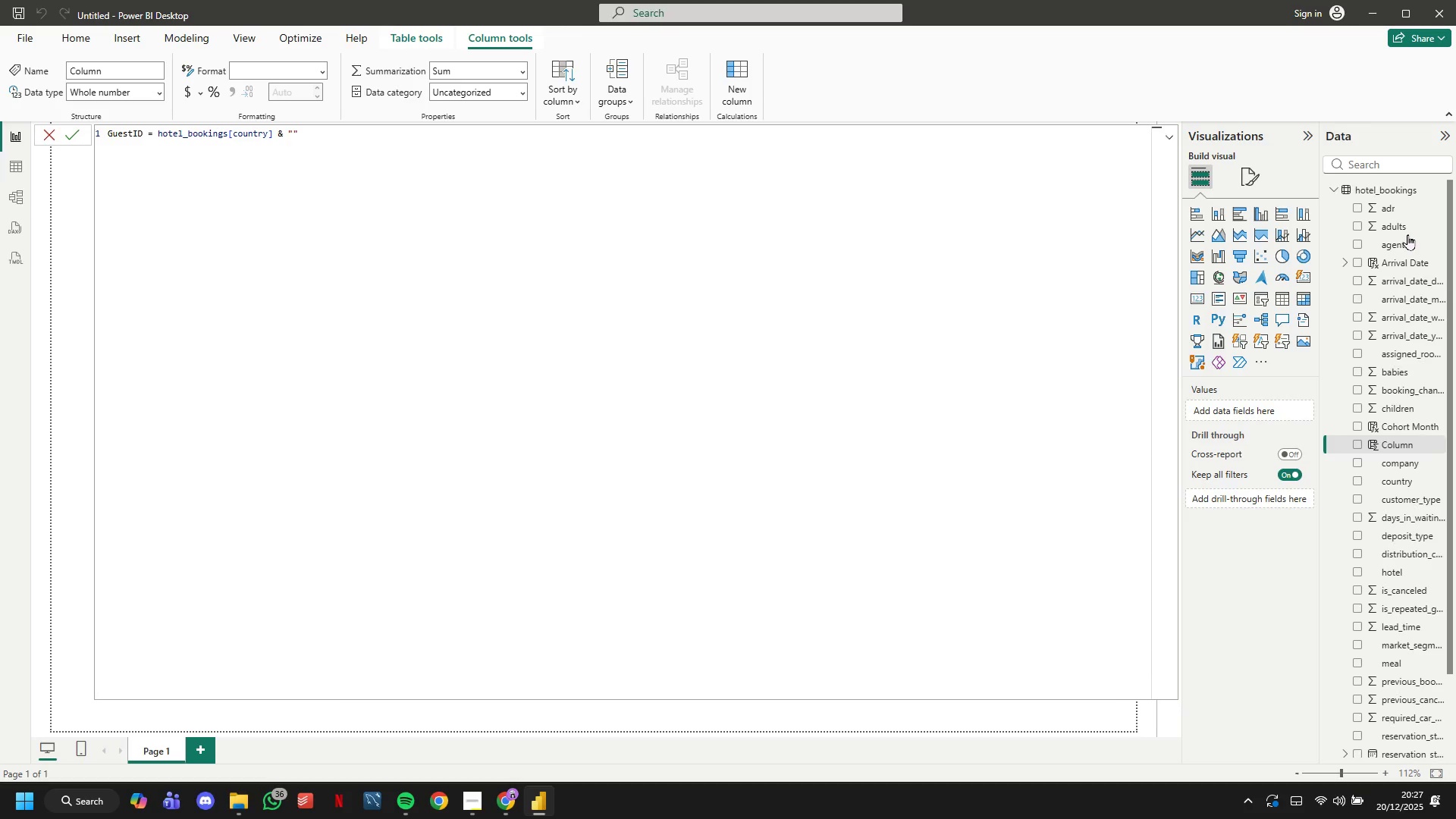 
key(Minus)
 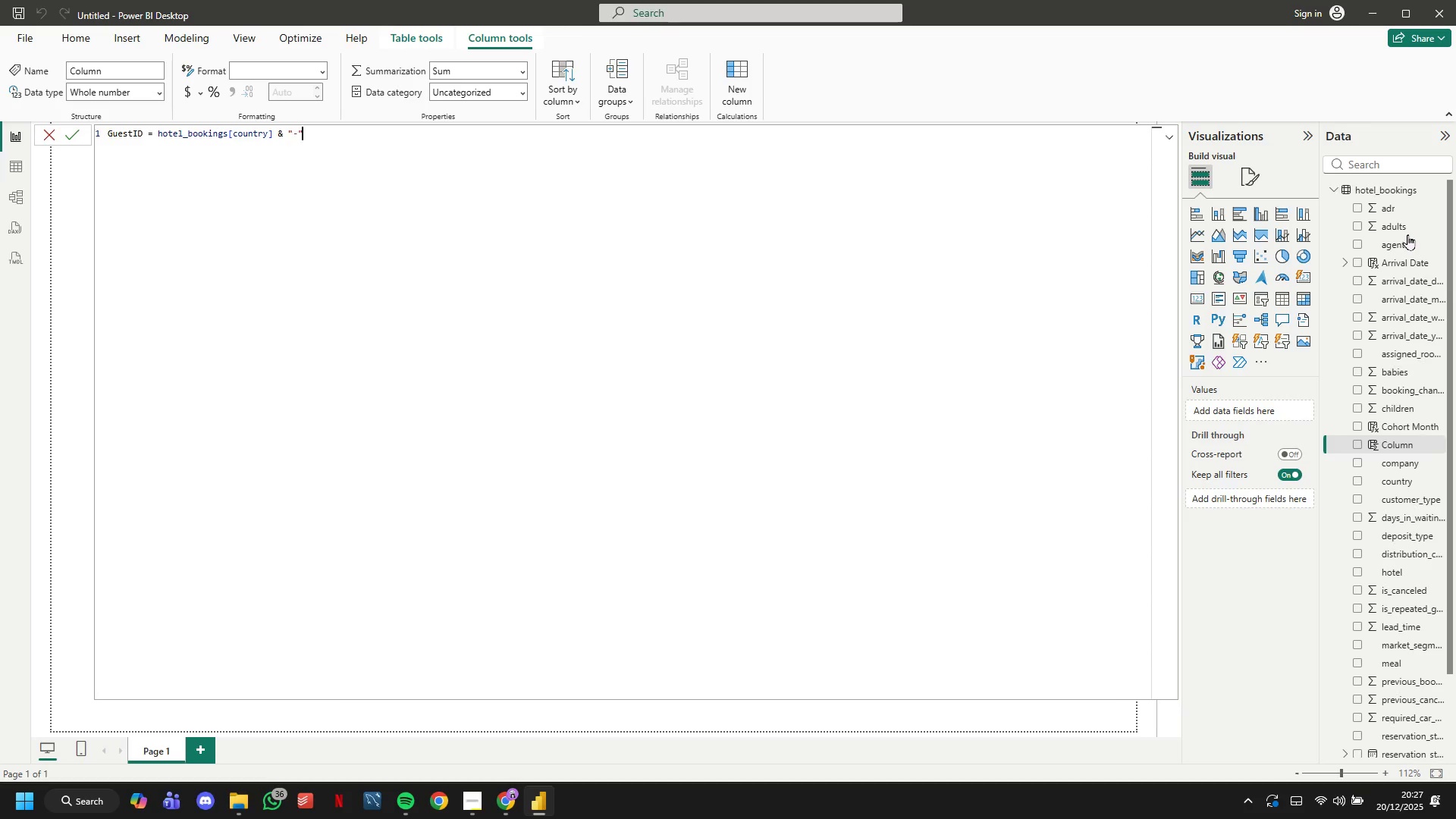 
key(ArrowRight)
 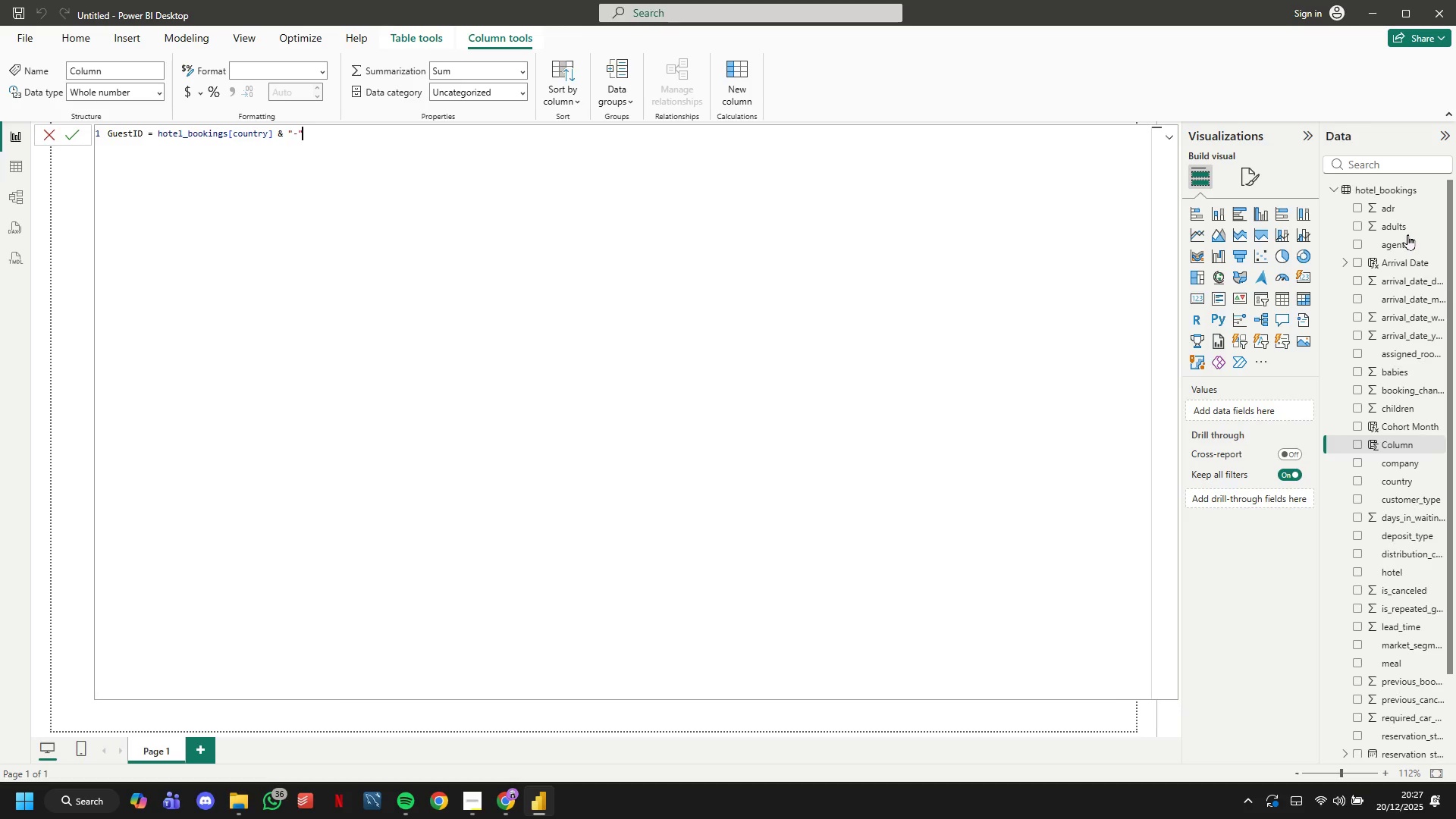 
type( & hote)
 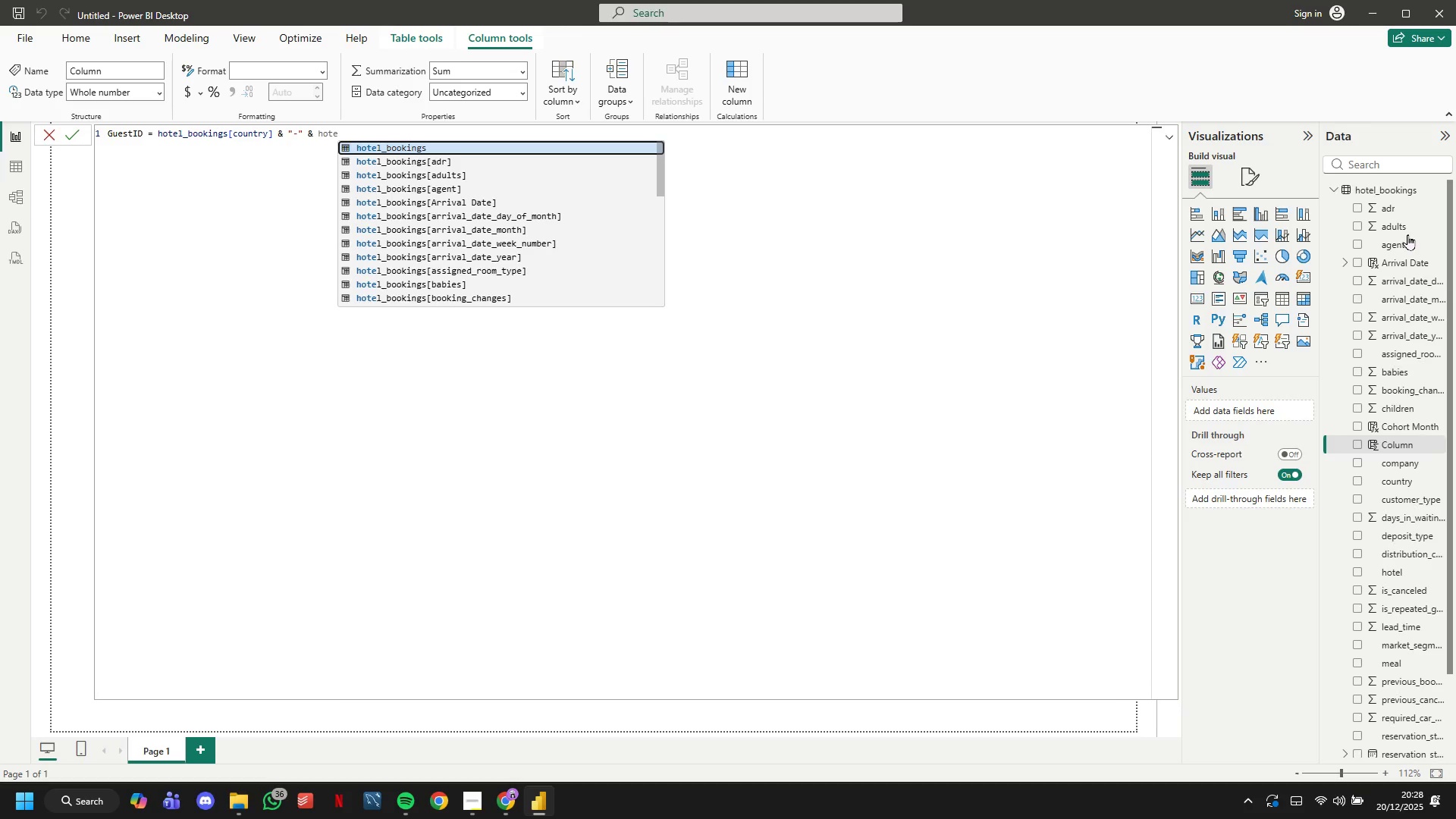 
hold_key(key=ArrowDown, duration=0.94)
 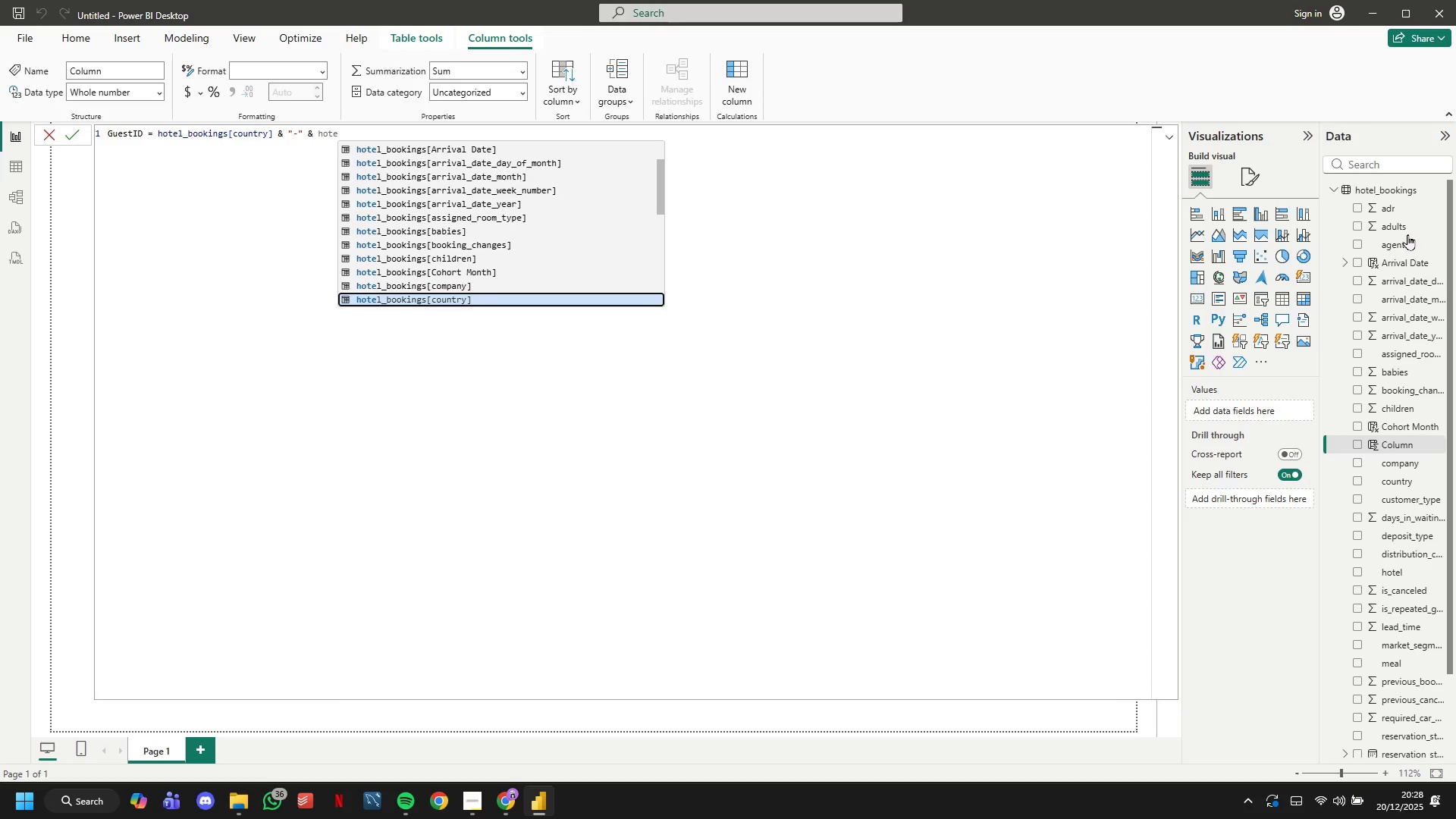 
key(ArrowDown)
 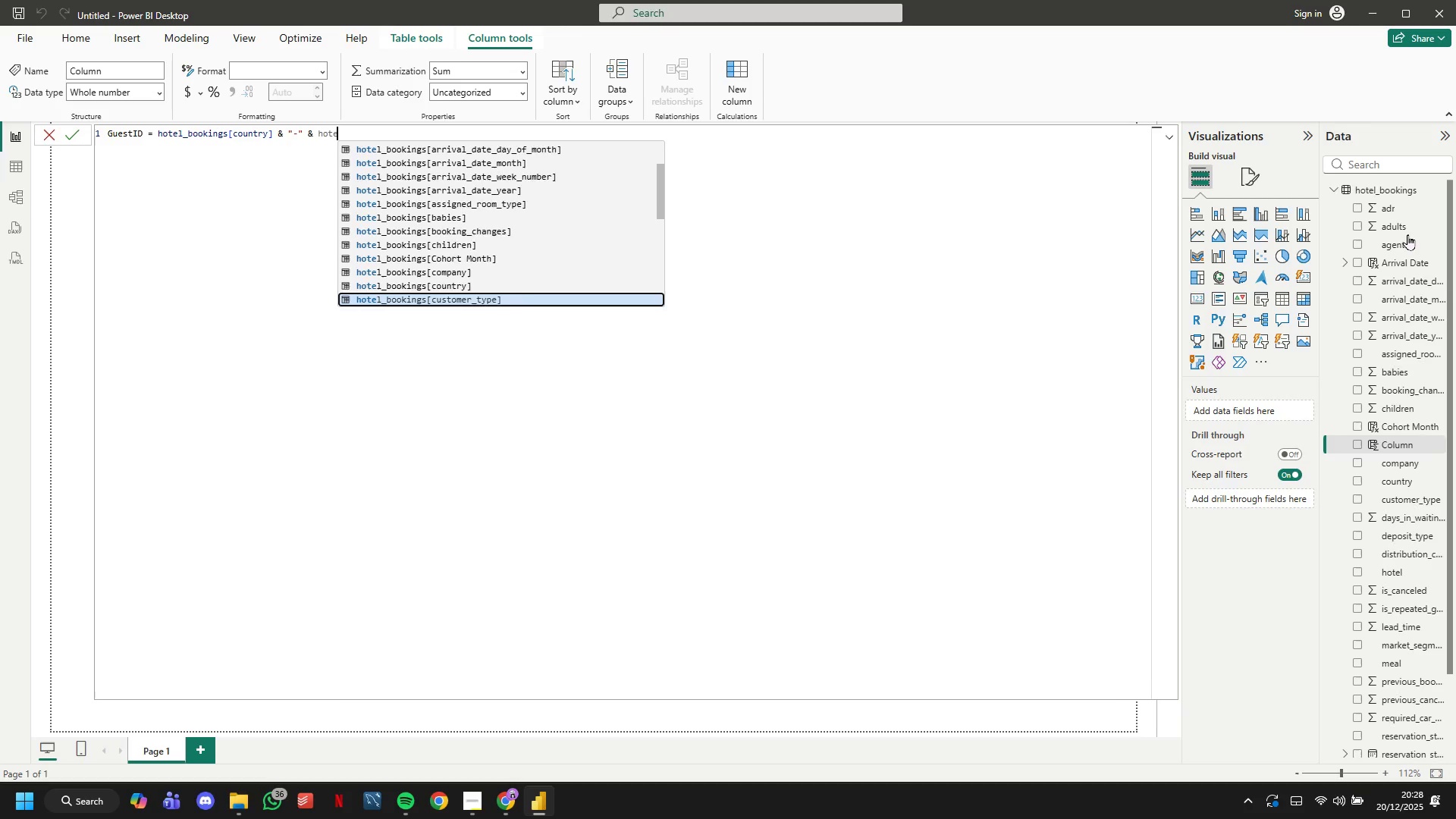 
key(ArrowDown)
 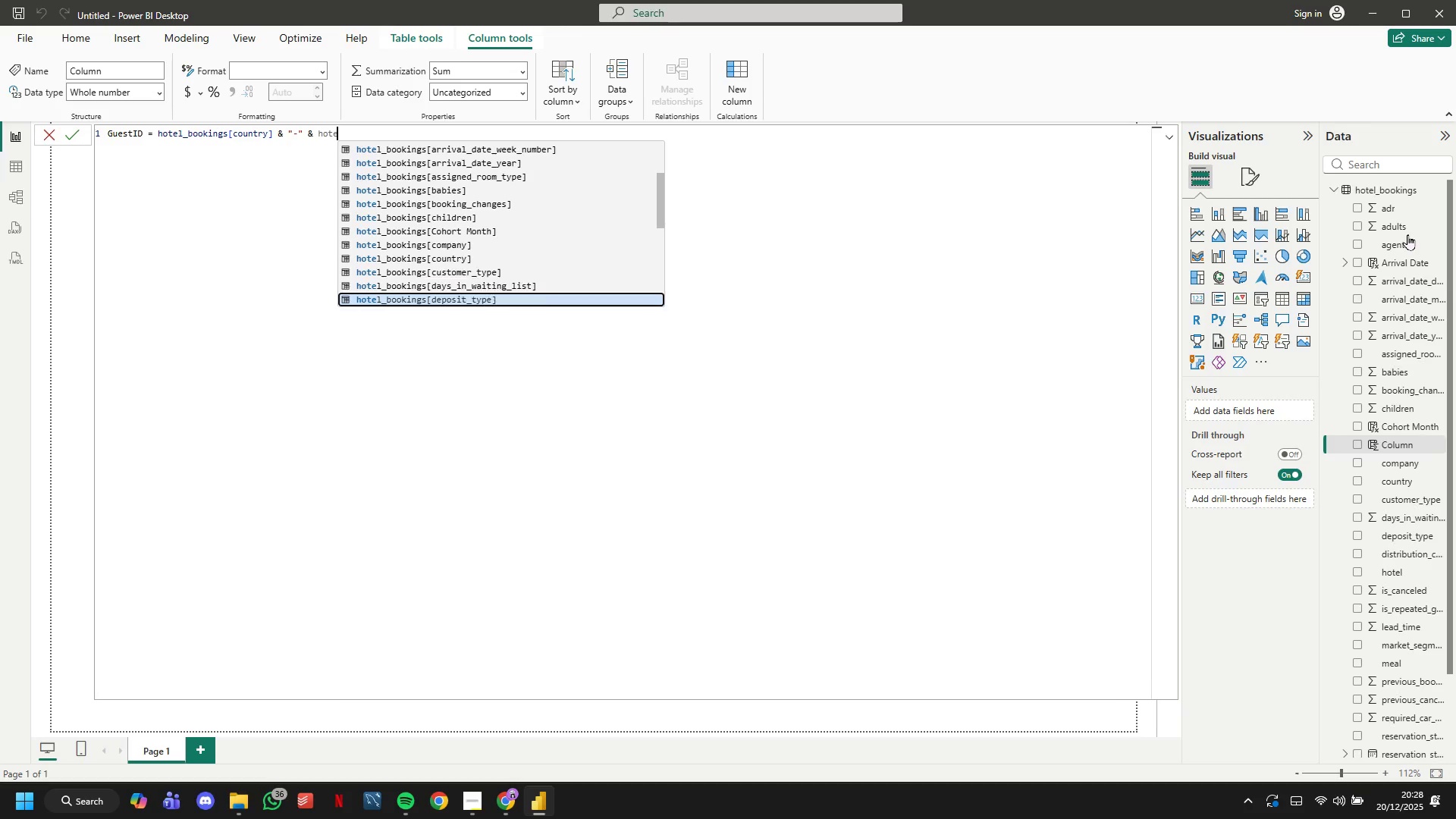 
key(ArrowDown)
 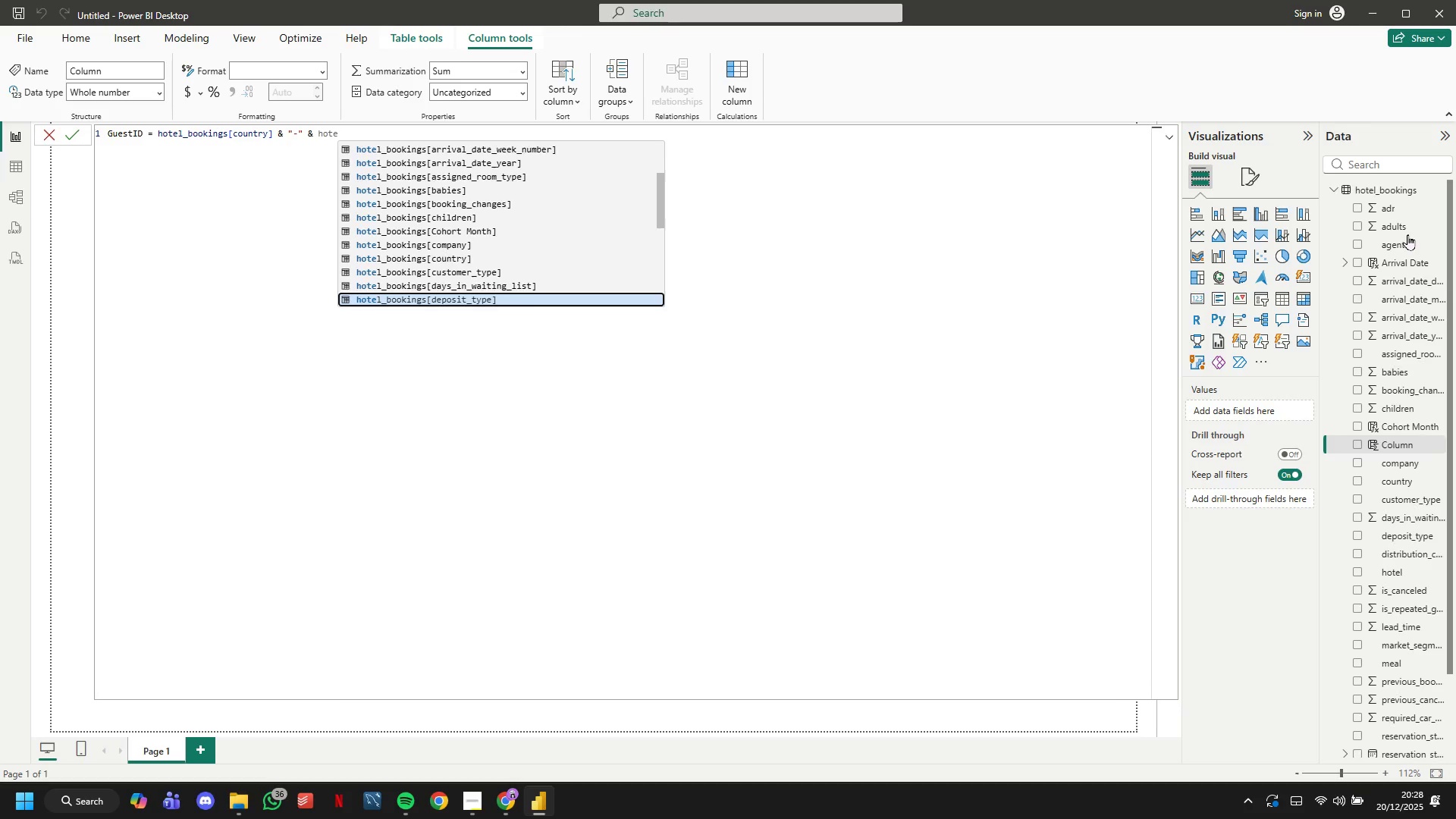 
key(ArrowDown)
 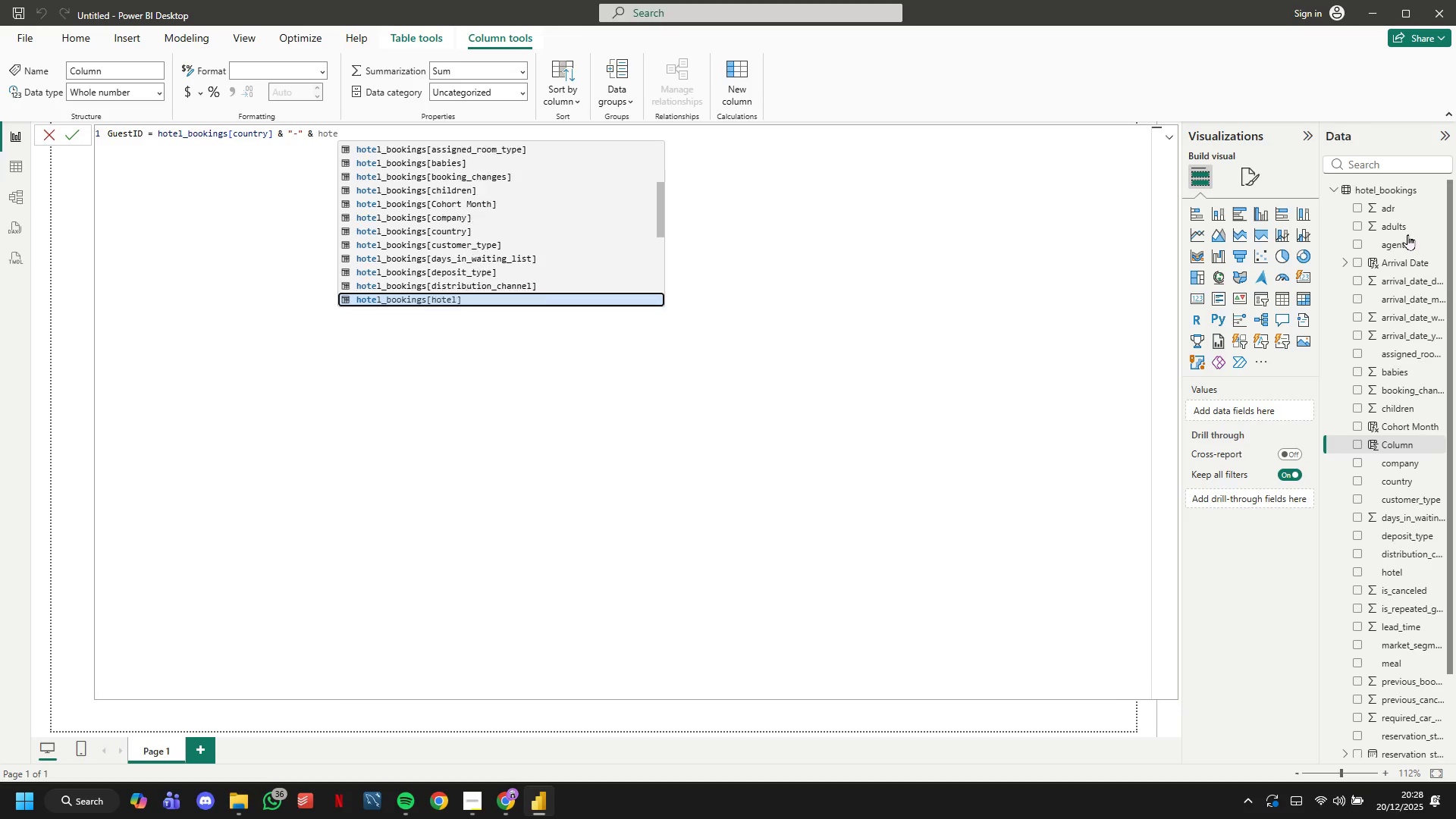 
key(ArrowDown)
 